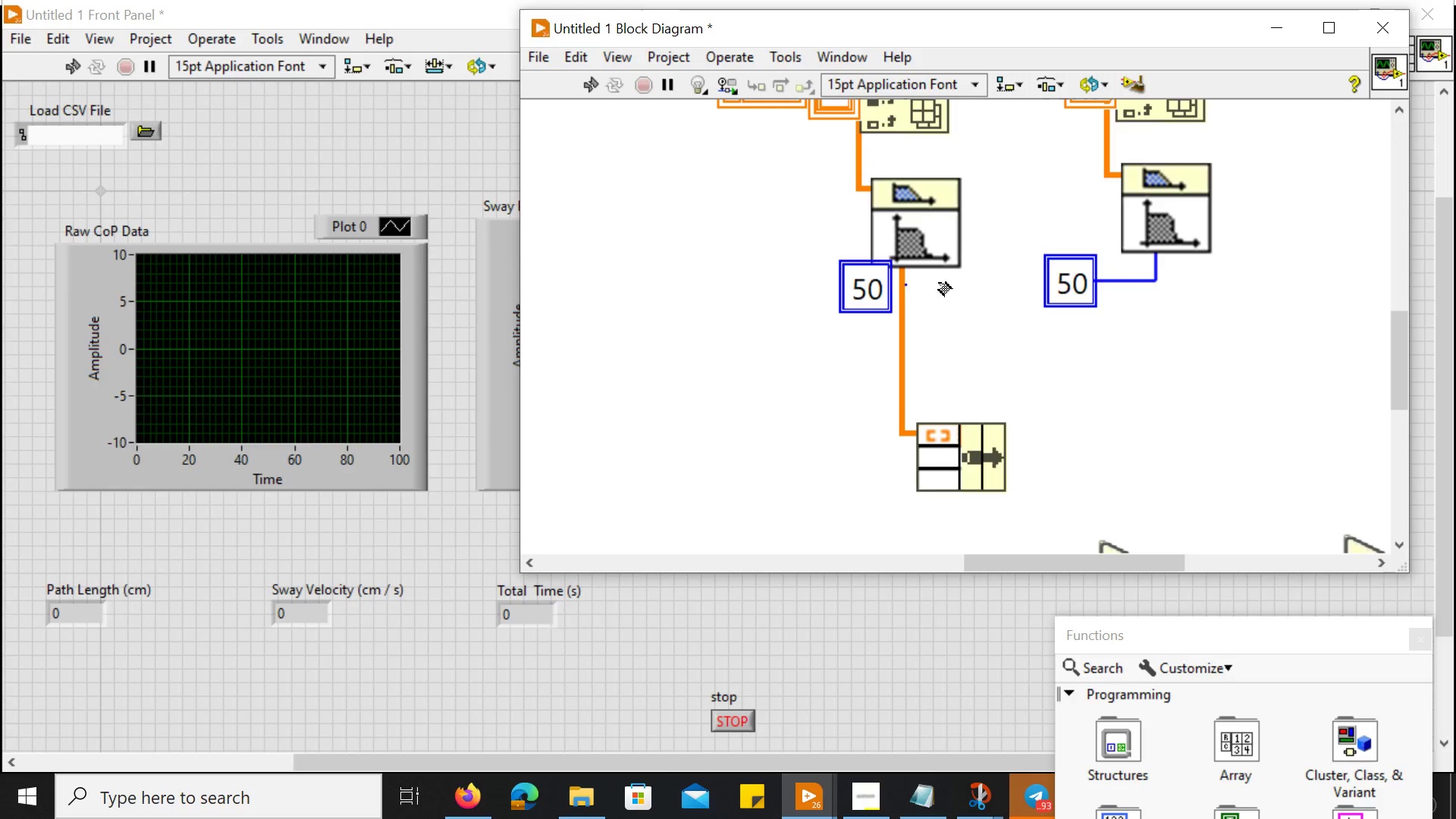 
mouse_move([911, 296])
 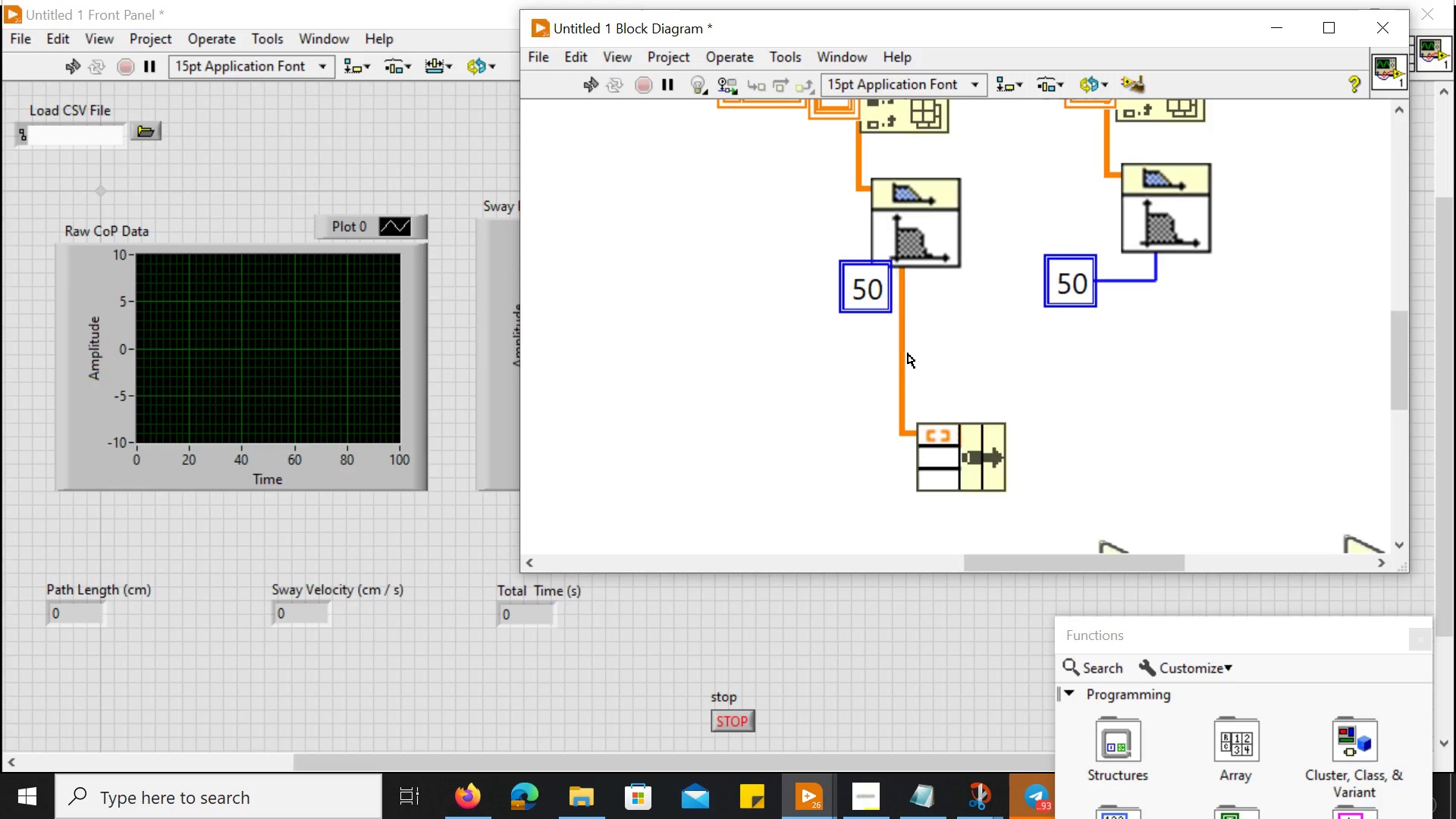 
left_click_drag(start_coordinate=[908, 353], to_coordinate=[982, 353])
 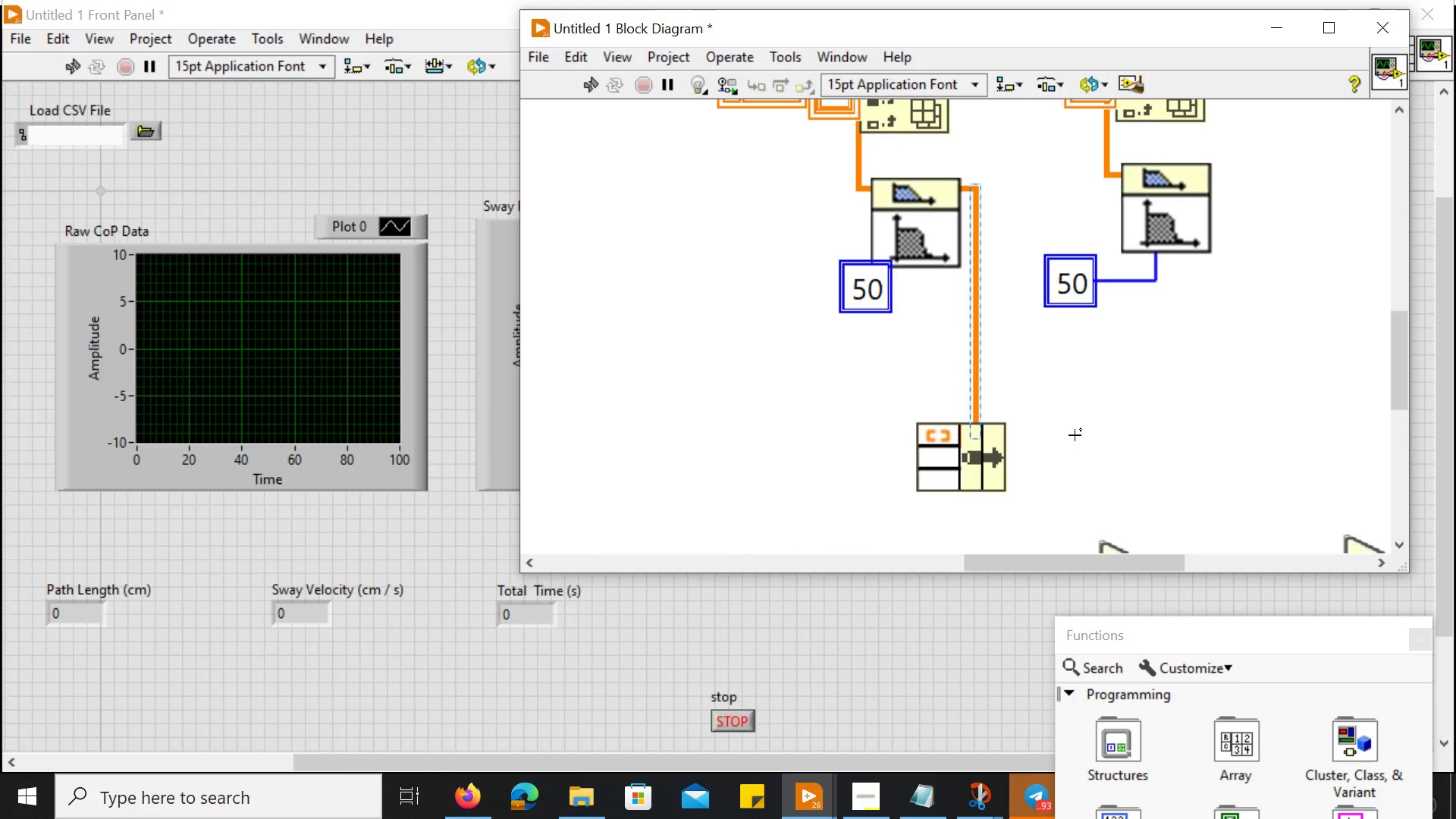 
left_click([1075, 435])
 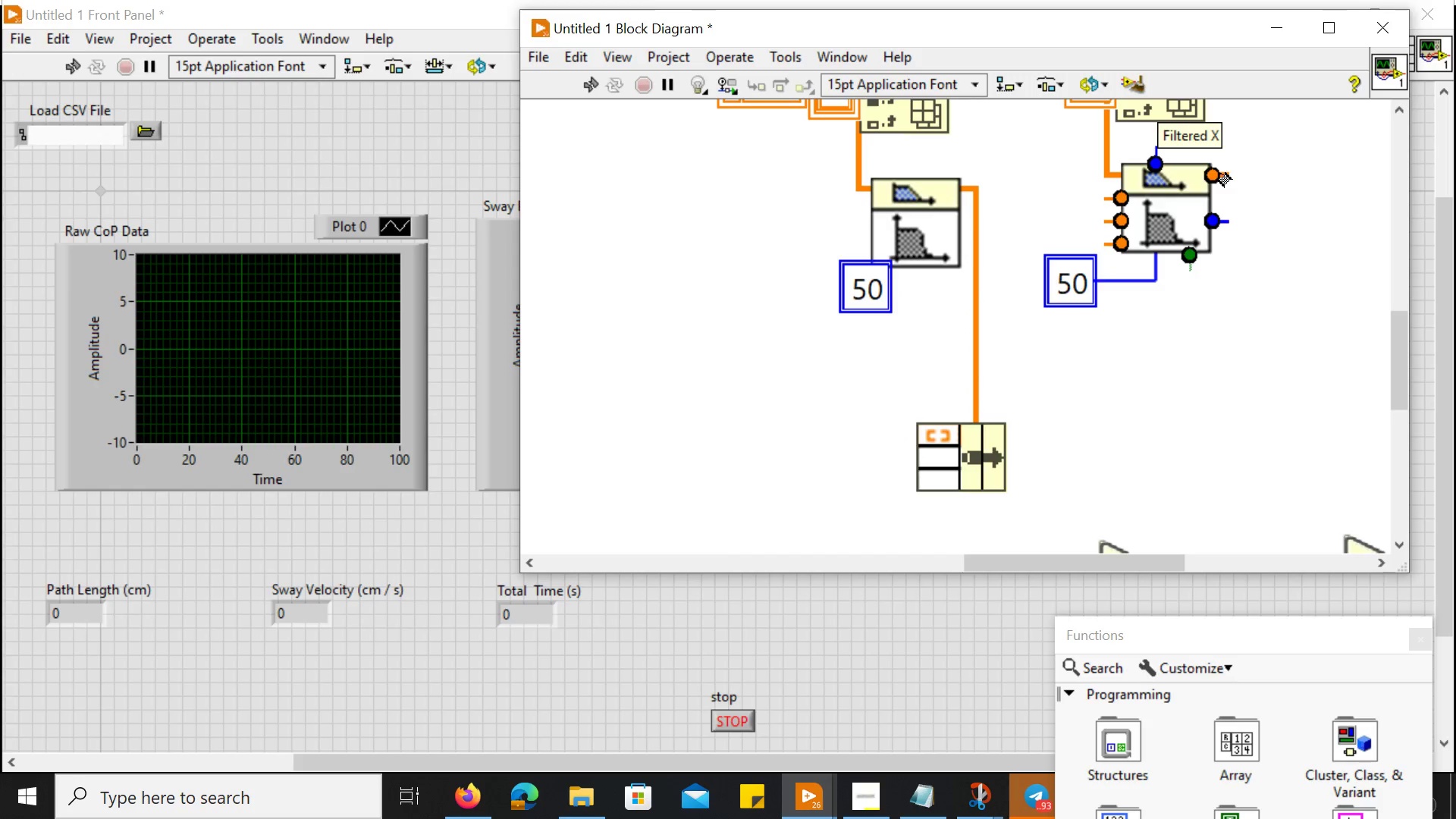 
left_click_drag(start_coordinate=[1223, 172], to_coordinate=[902, 457])
 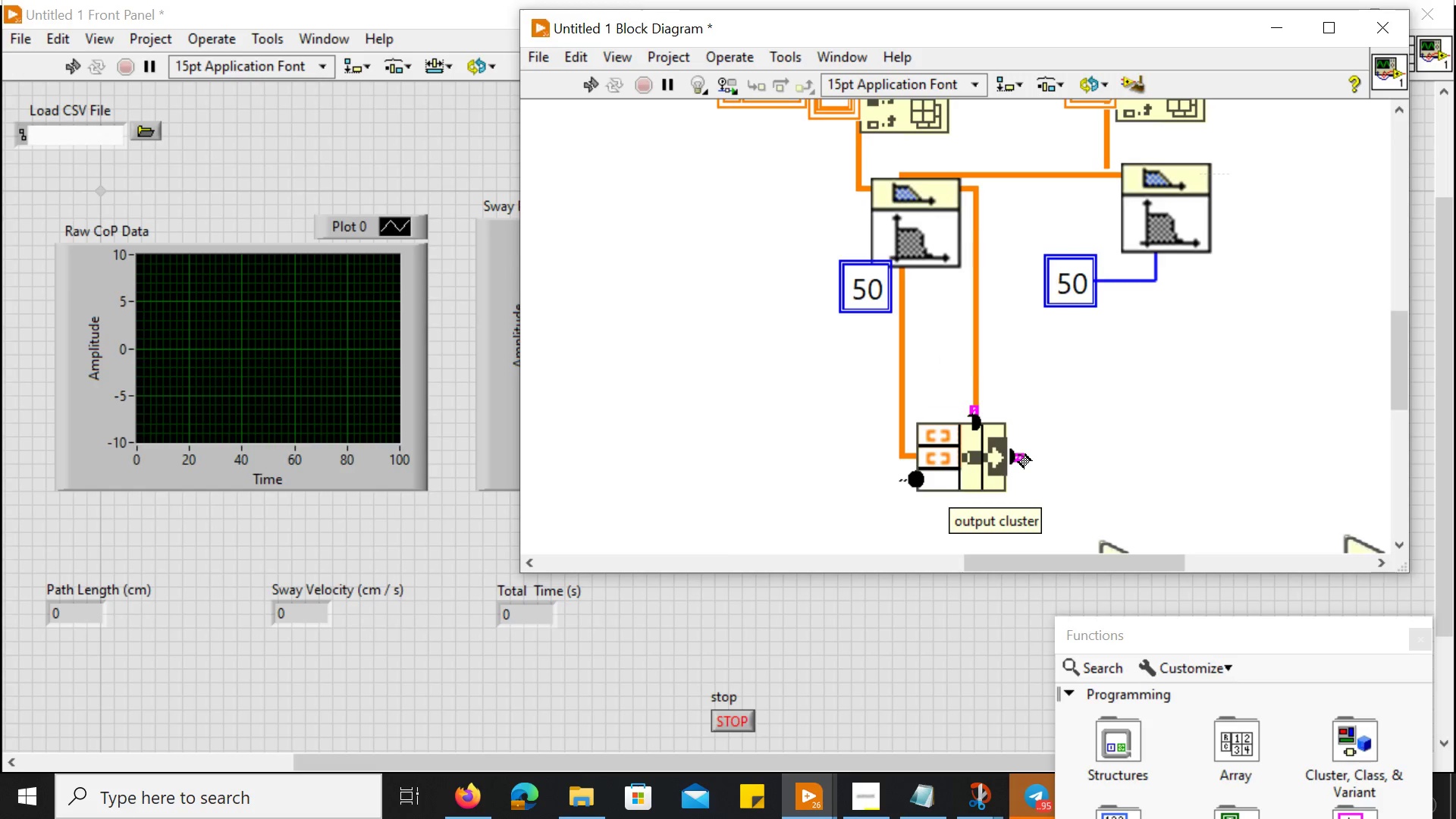 
wait(6.19)
 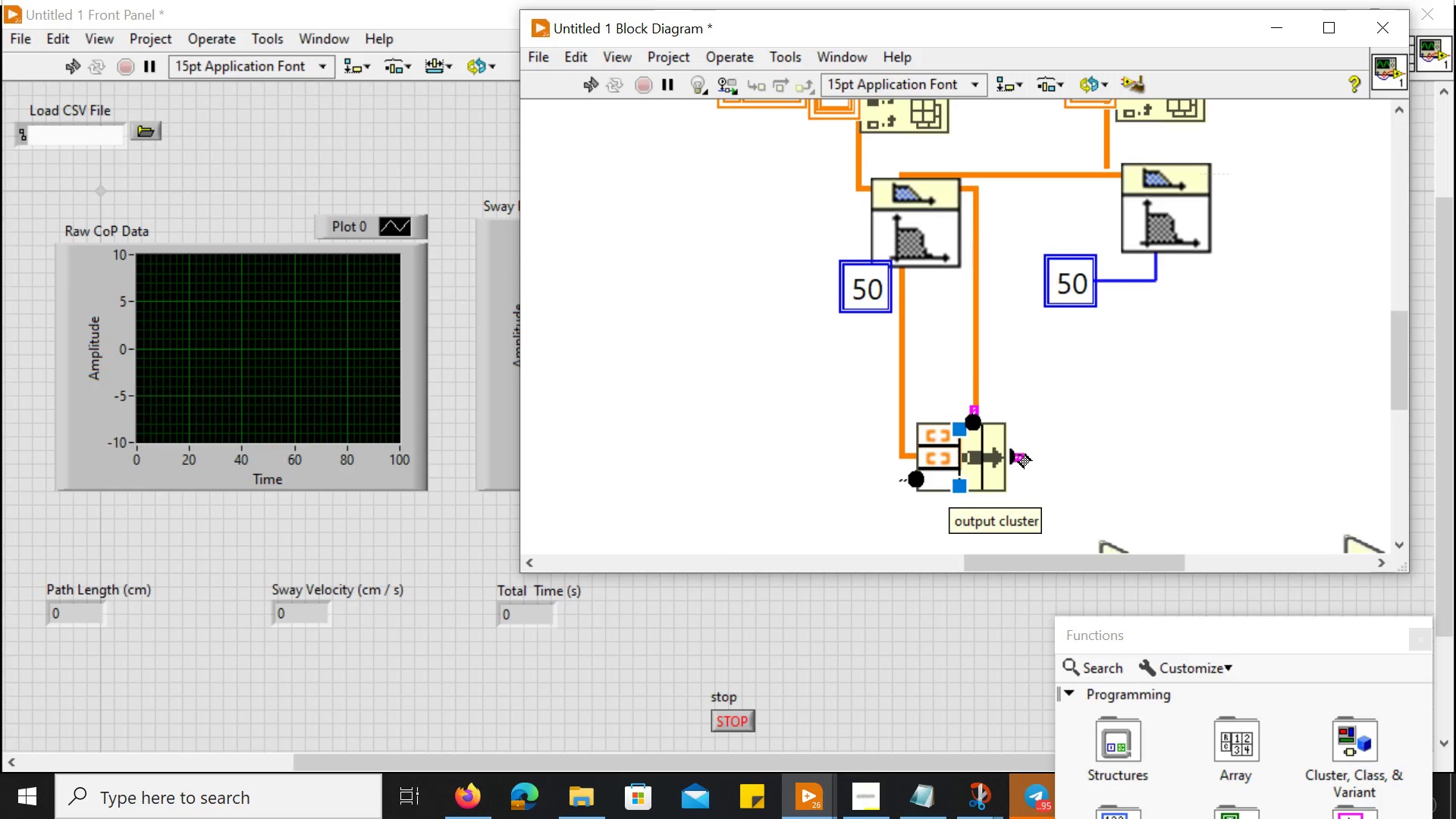 
hold_key(key=ControlLeft, duration=0.38)
 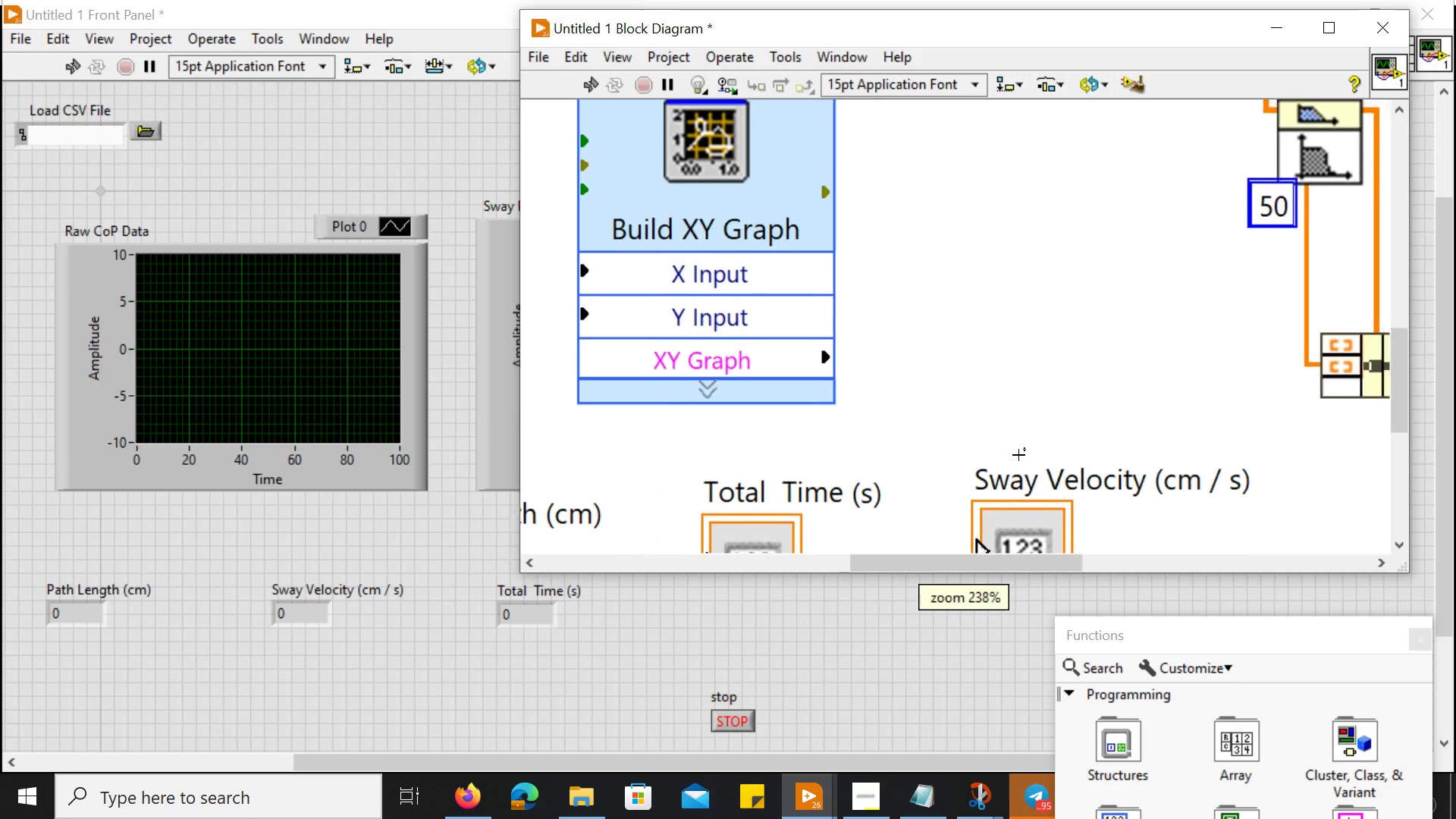 
key(Control+ControlLeft)
 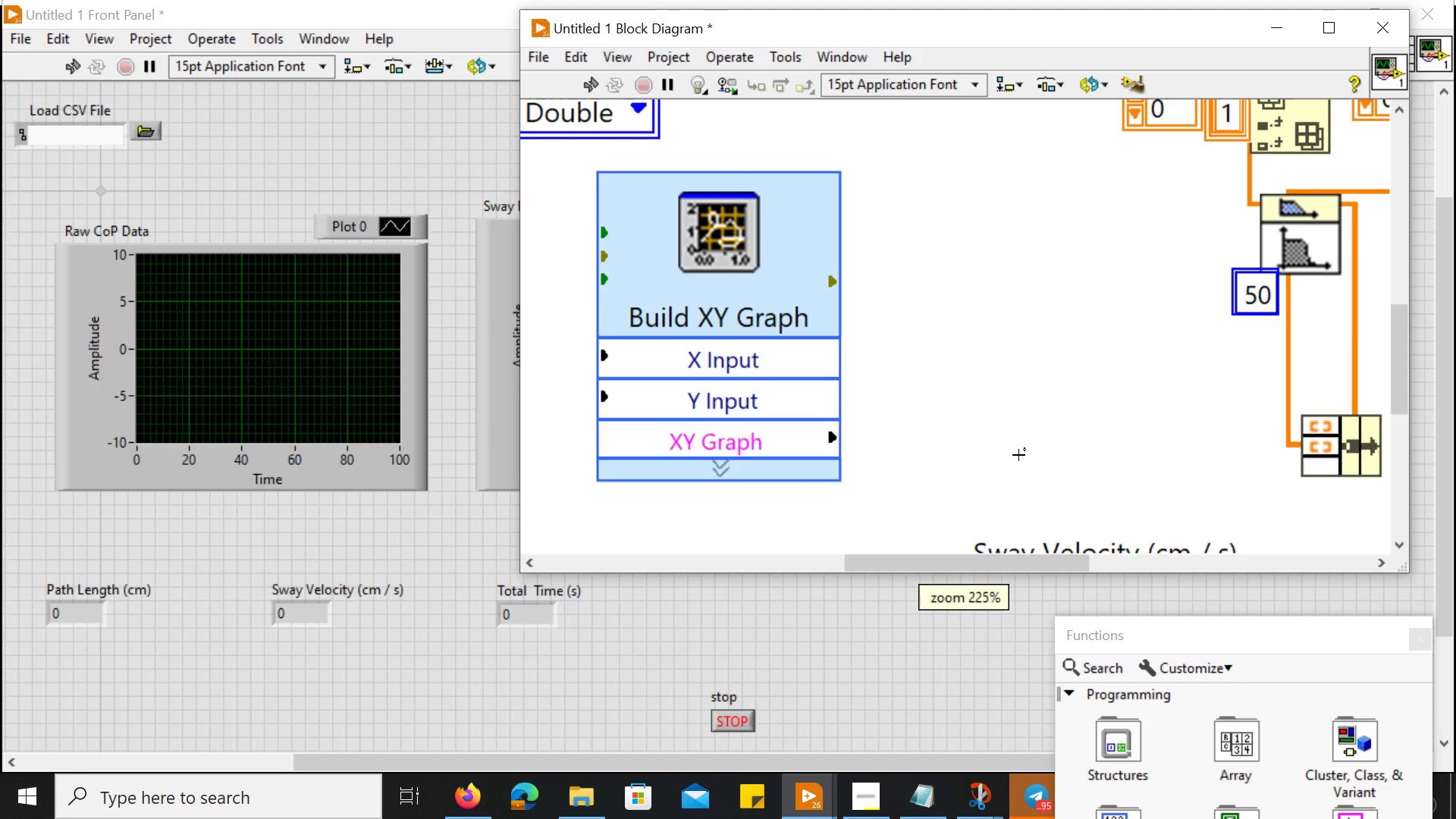 
key(Control+ControlLeft)
 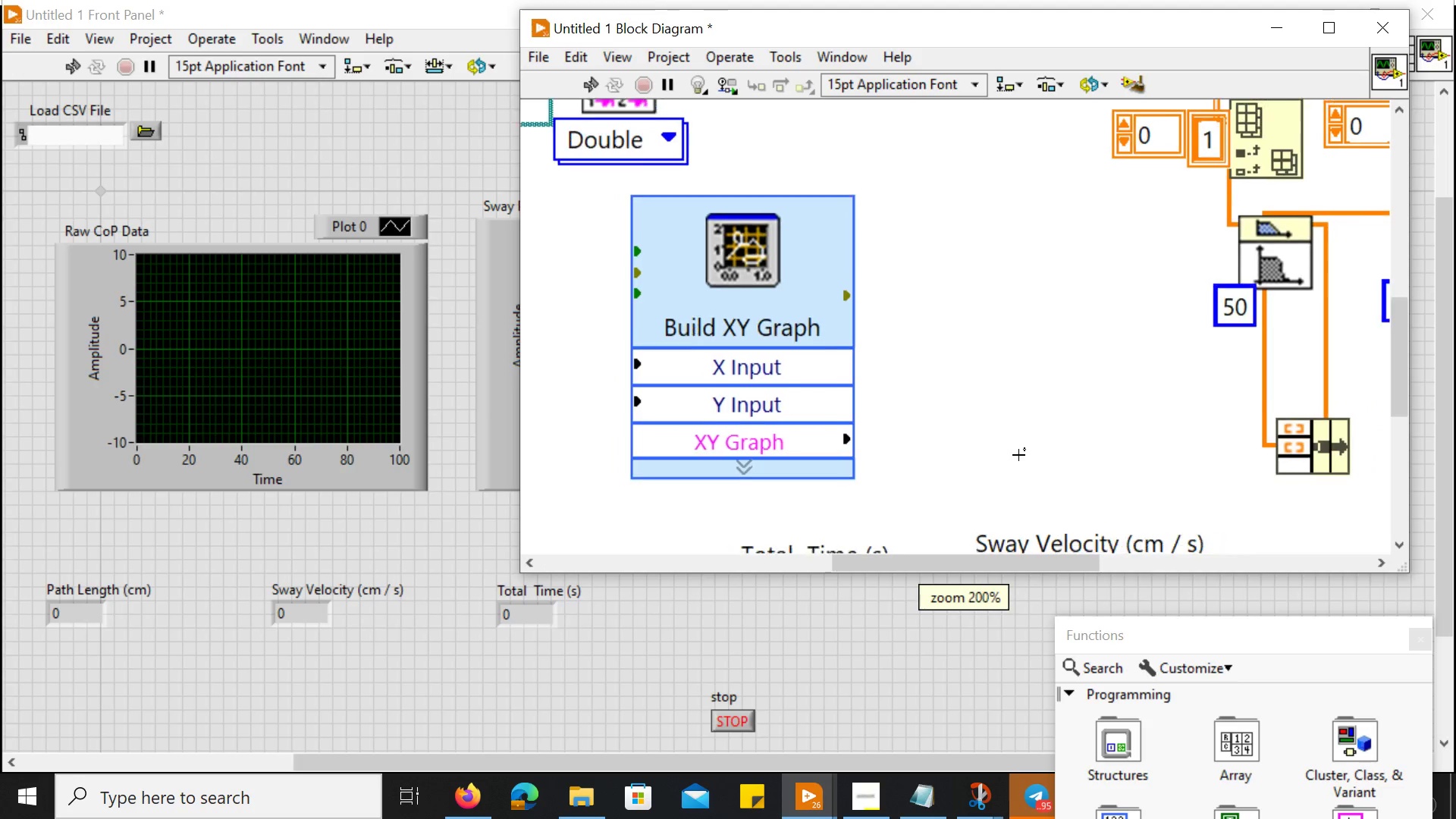 
key(Control+ControlLeft)
 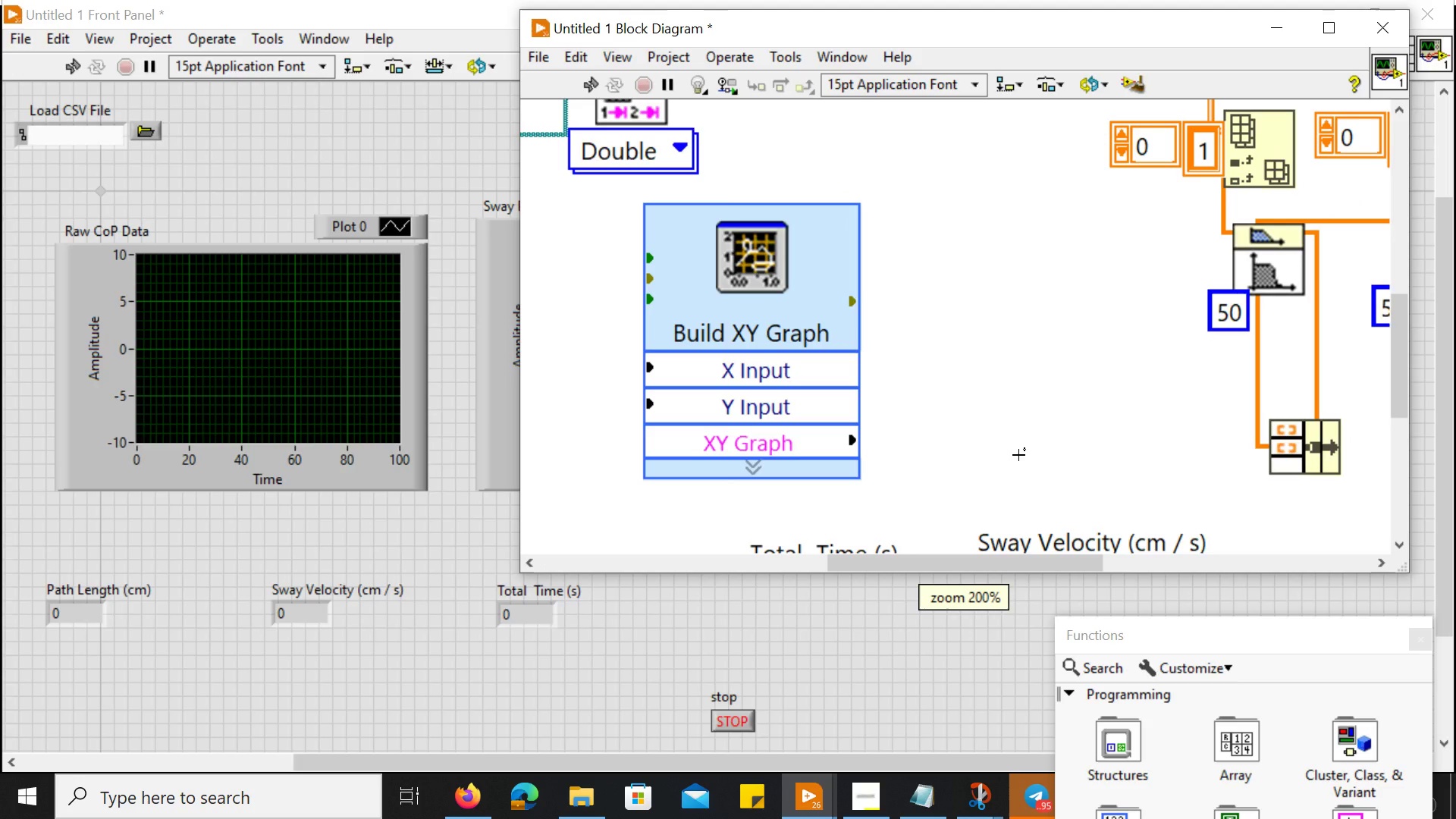 
key(Control+ControlLeft)
 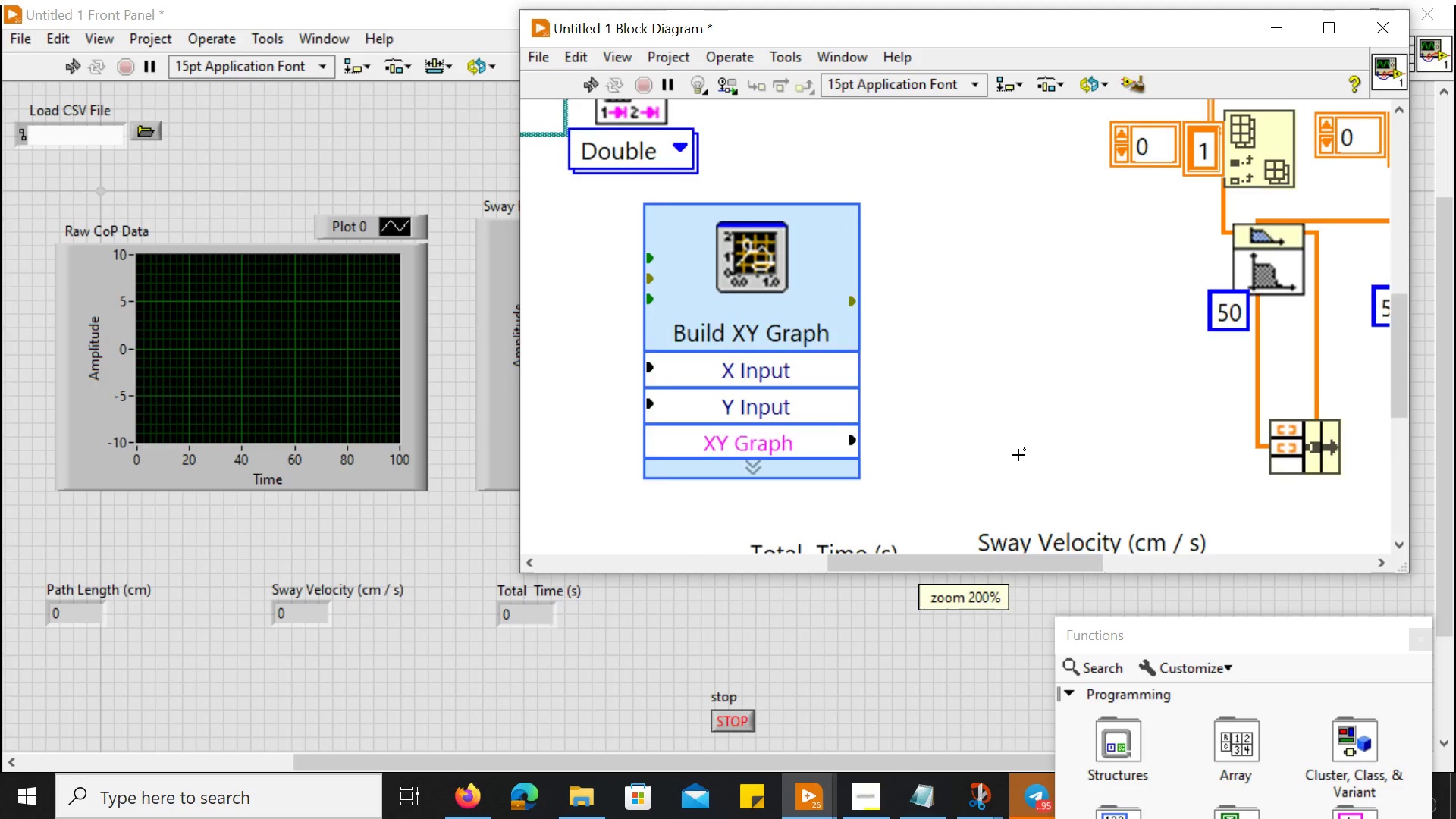 
scroll: coordinate [1018, 455], scroll_direction: up, amount: 5.0
 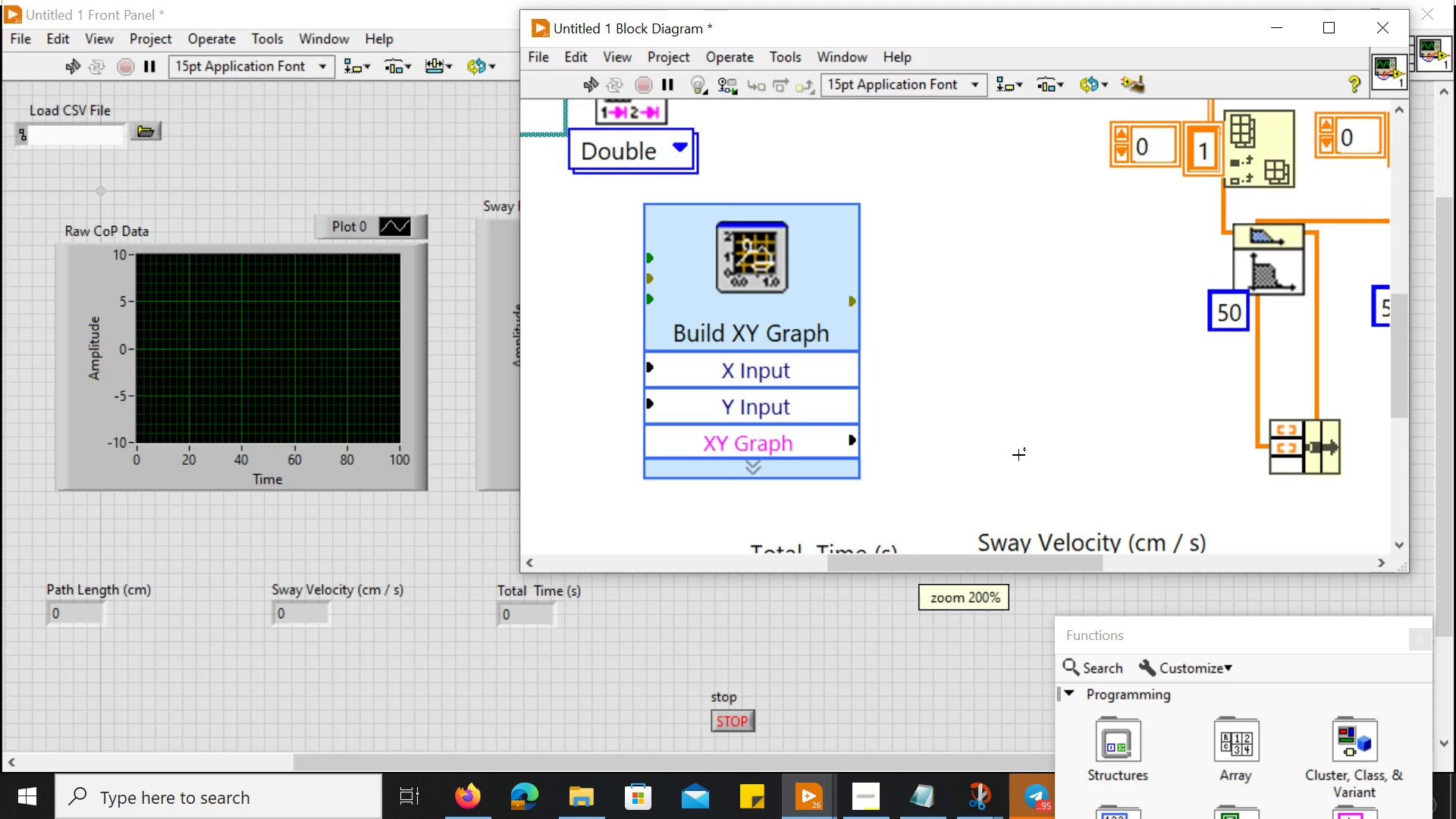 
key(Control+ControlLeft)
 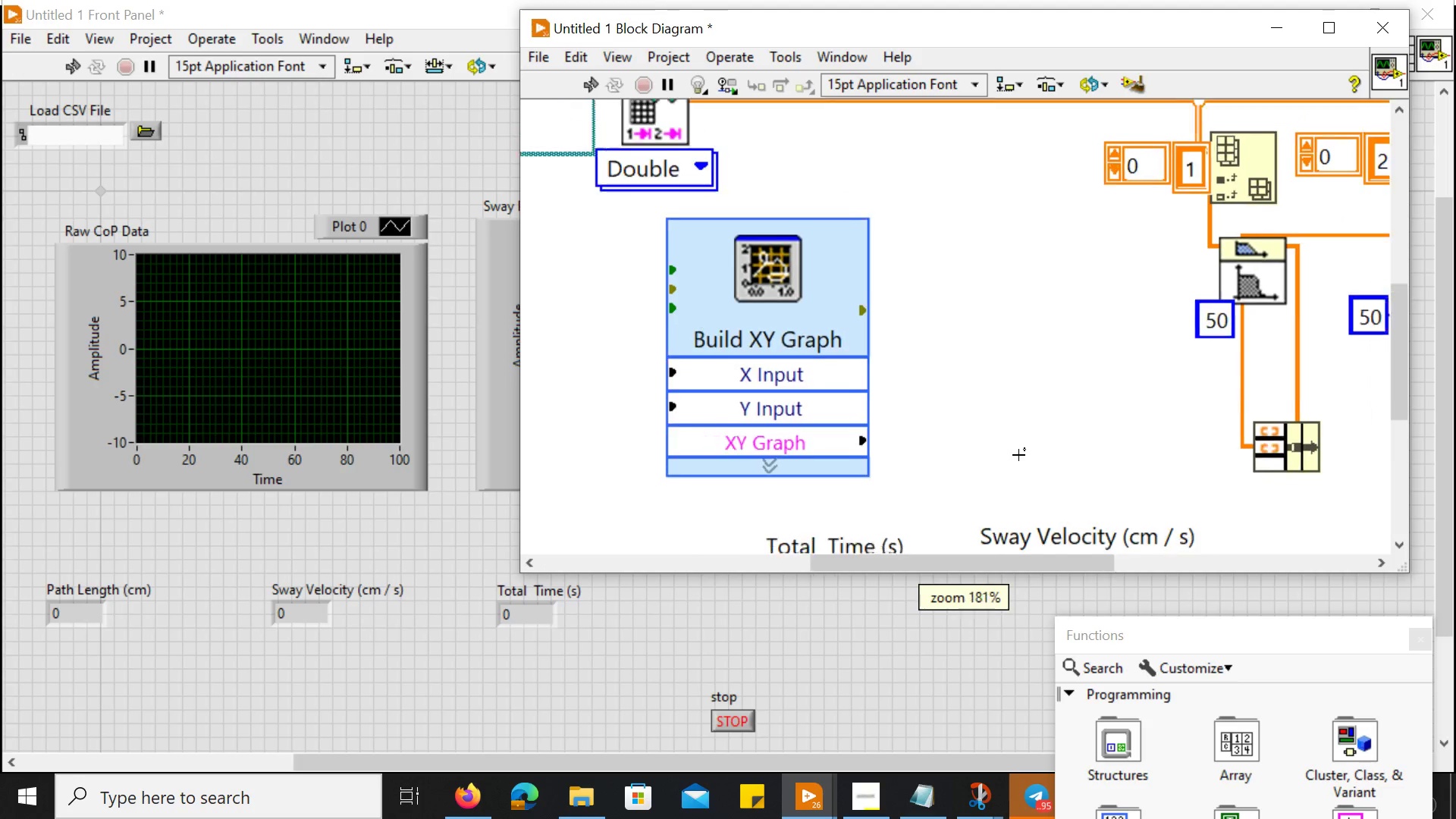 
key(Control+ControlLeft)
 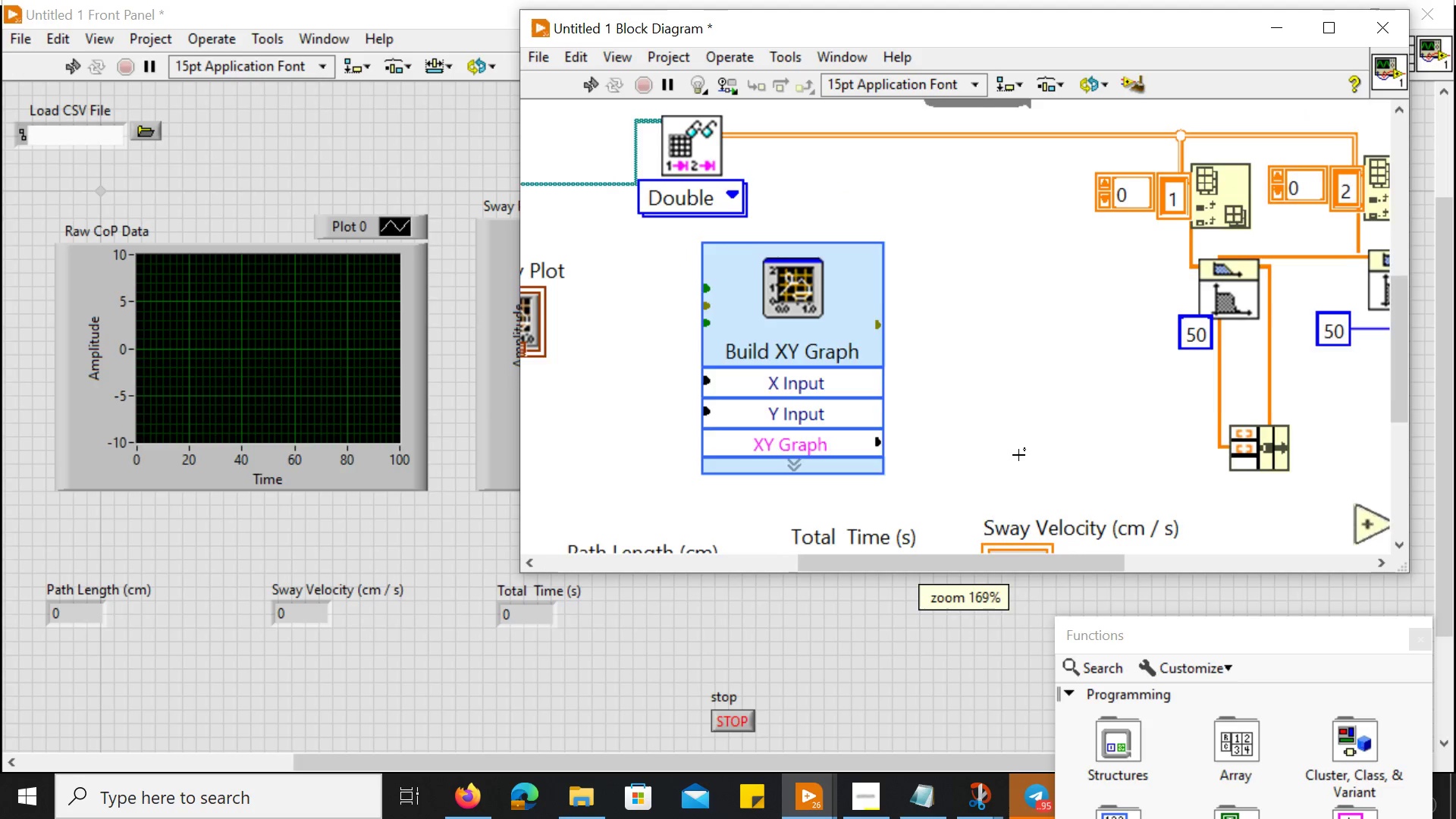 
key(Control+ControlLeft)
 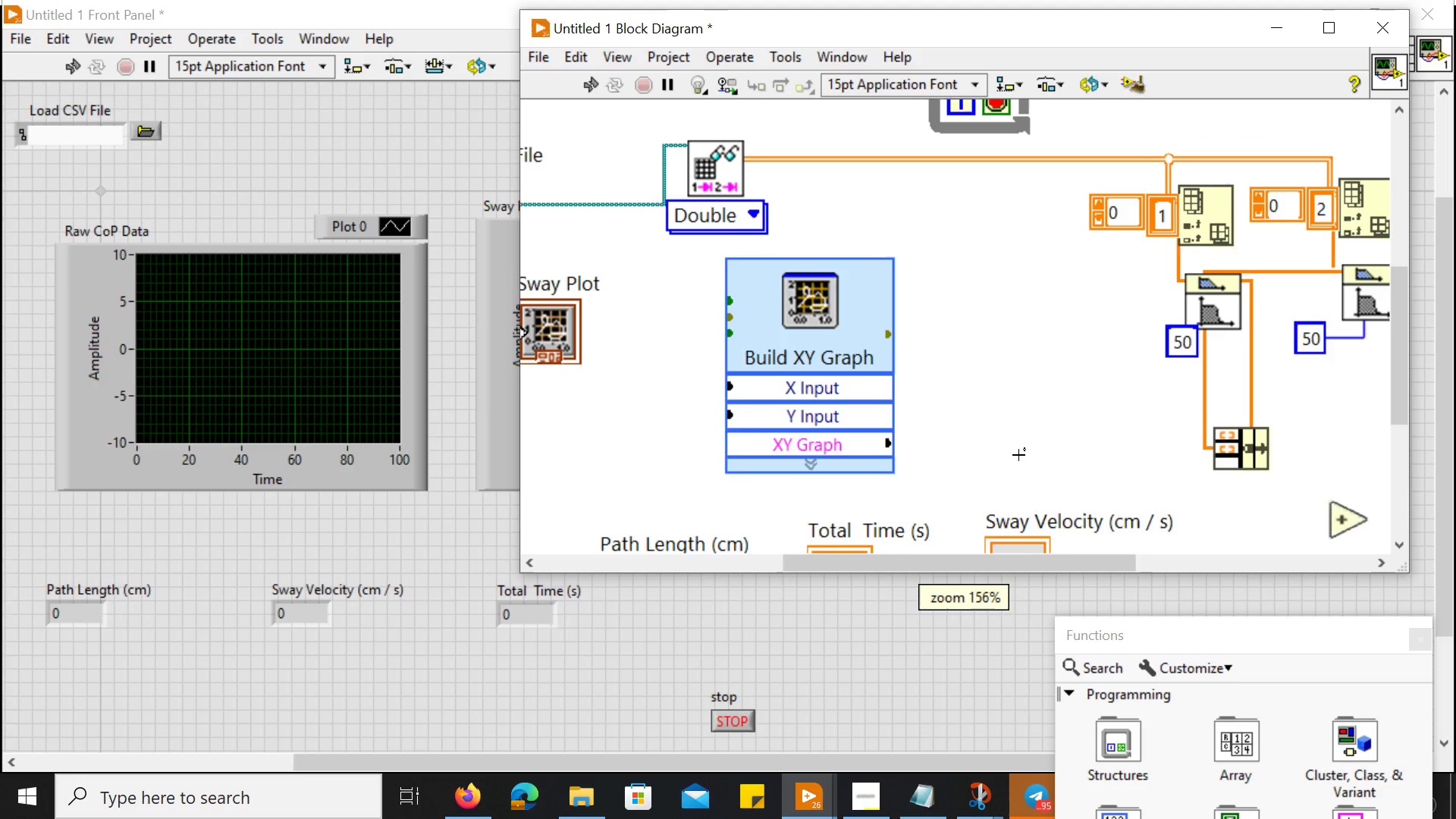 
key(Control+ControlLeft)
 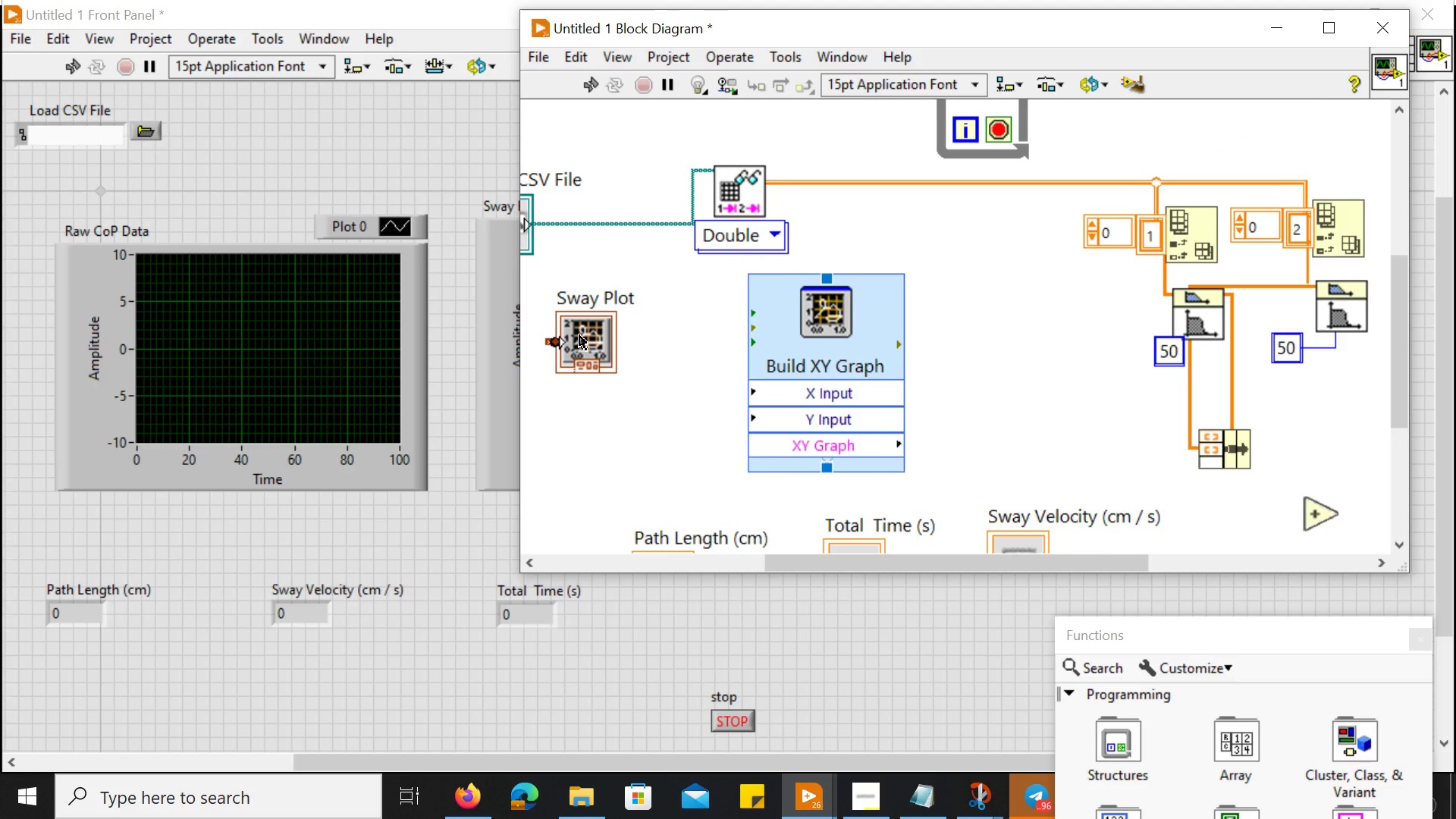 
scroll: coordinate [1018, 455], scroll_direction: down, amount: 9.0
 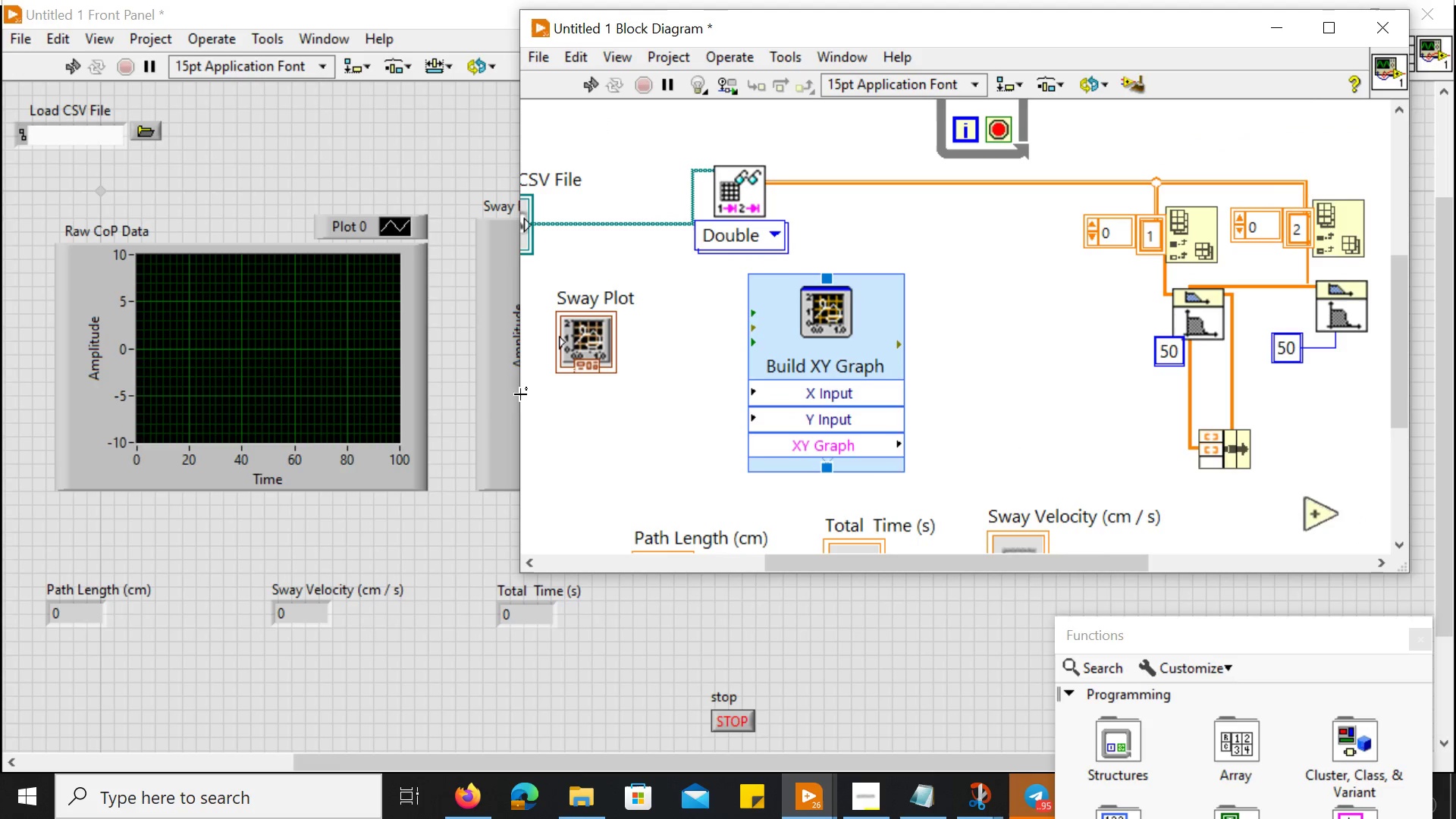 
left_click_drag(start_coordinate=[579, 335], to_coordinate=[1323, 457])
 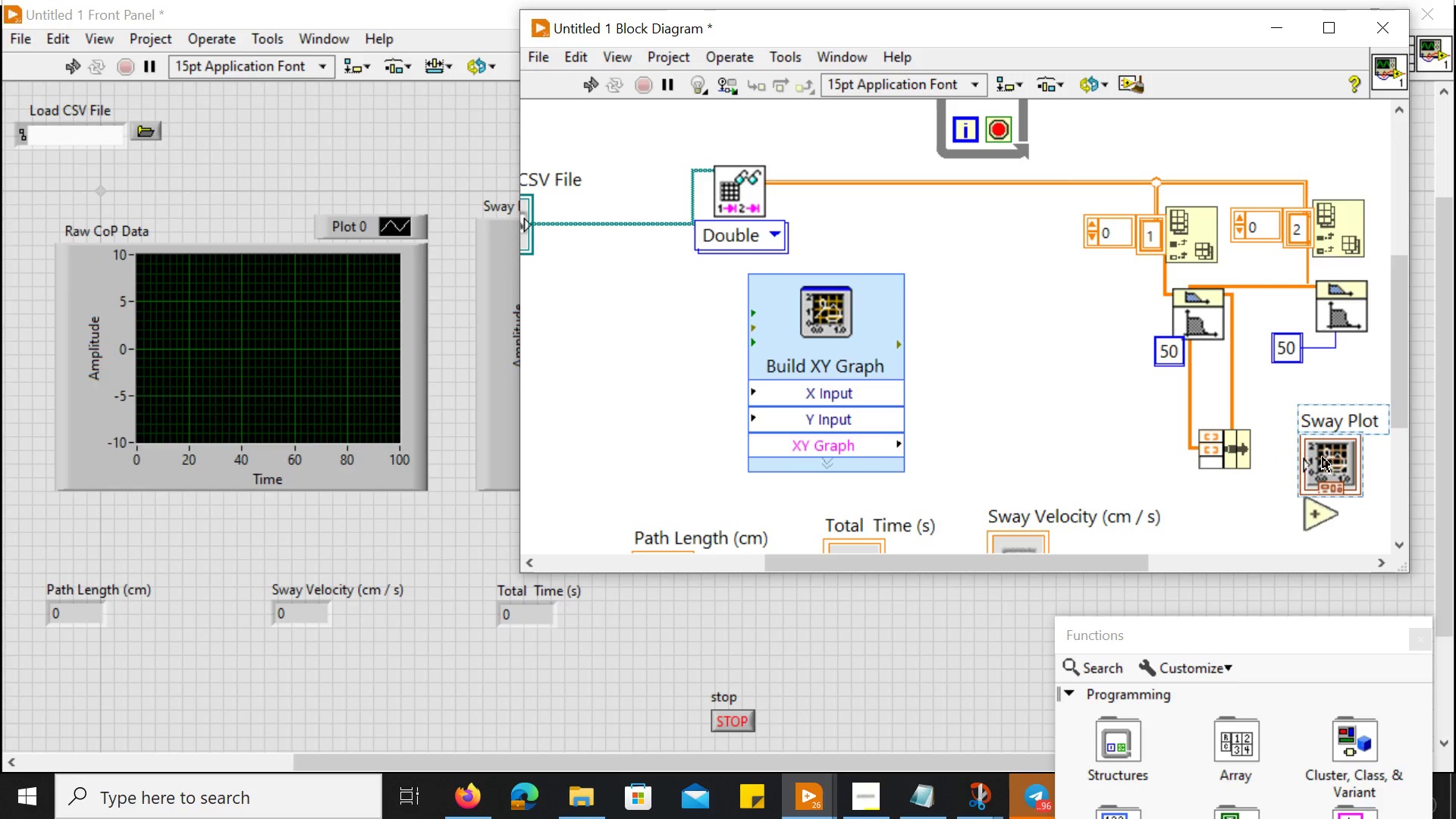 
left_click_drag(start_coordinate=[1323, 457], to_coordinate=[1350, 446])
 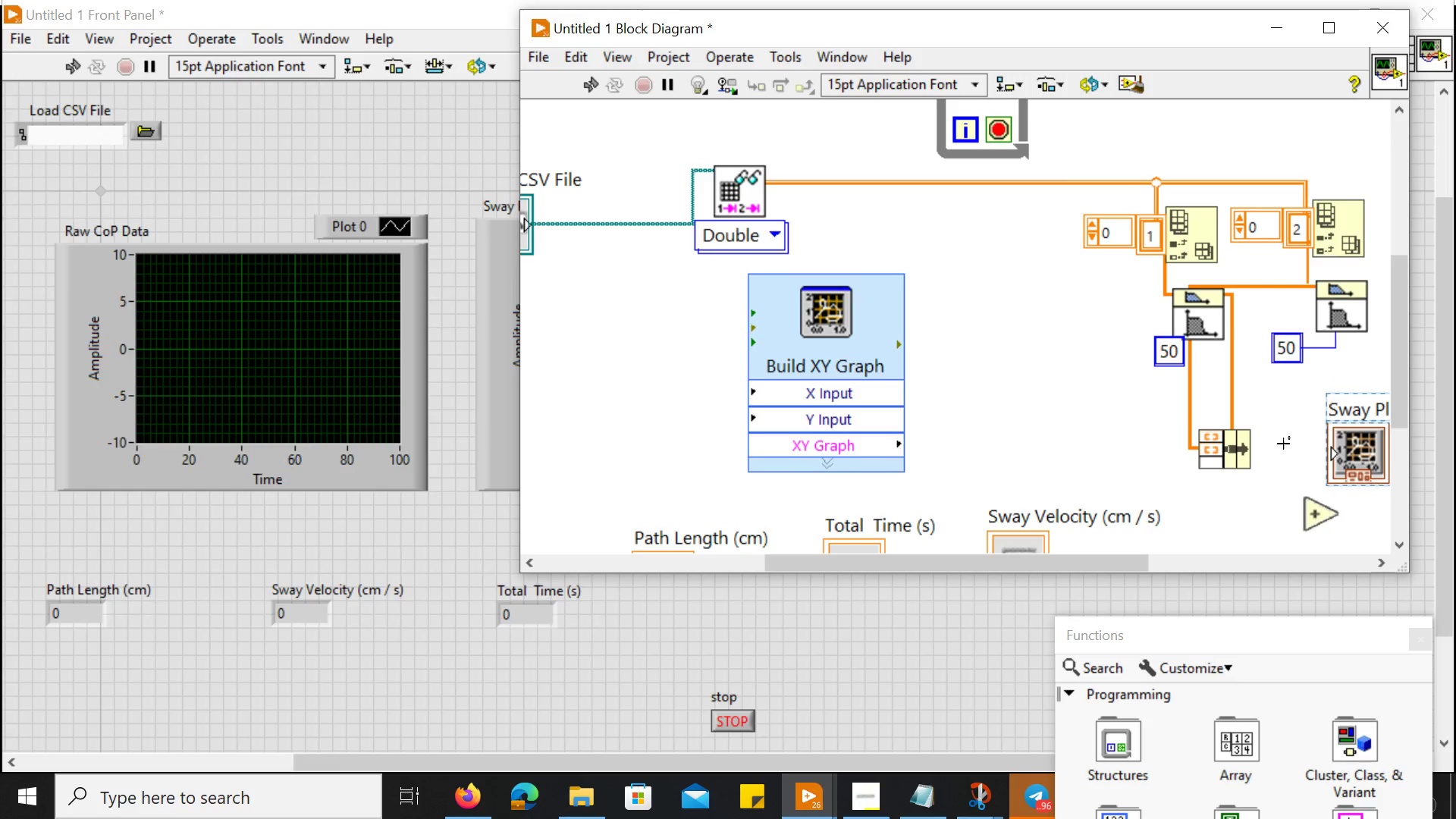 
left_click([1283, 450])
 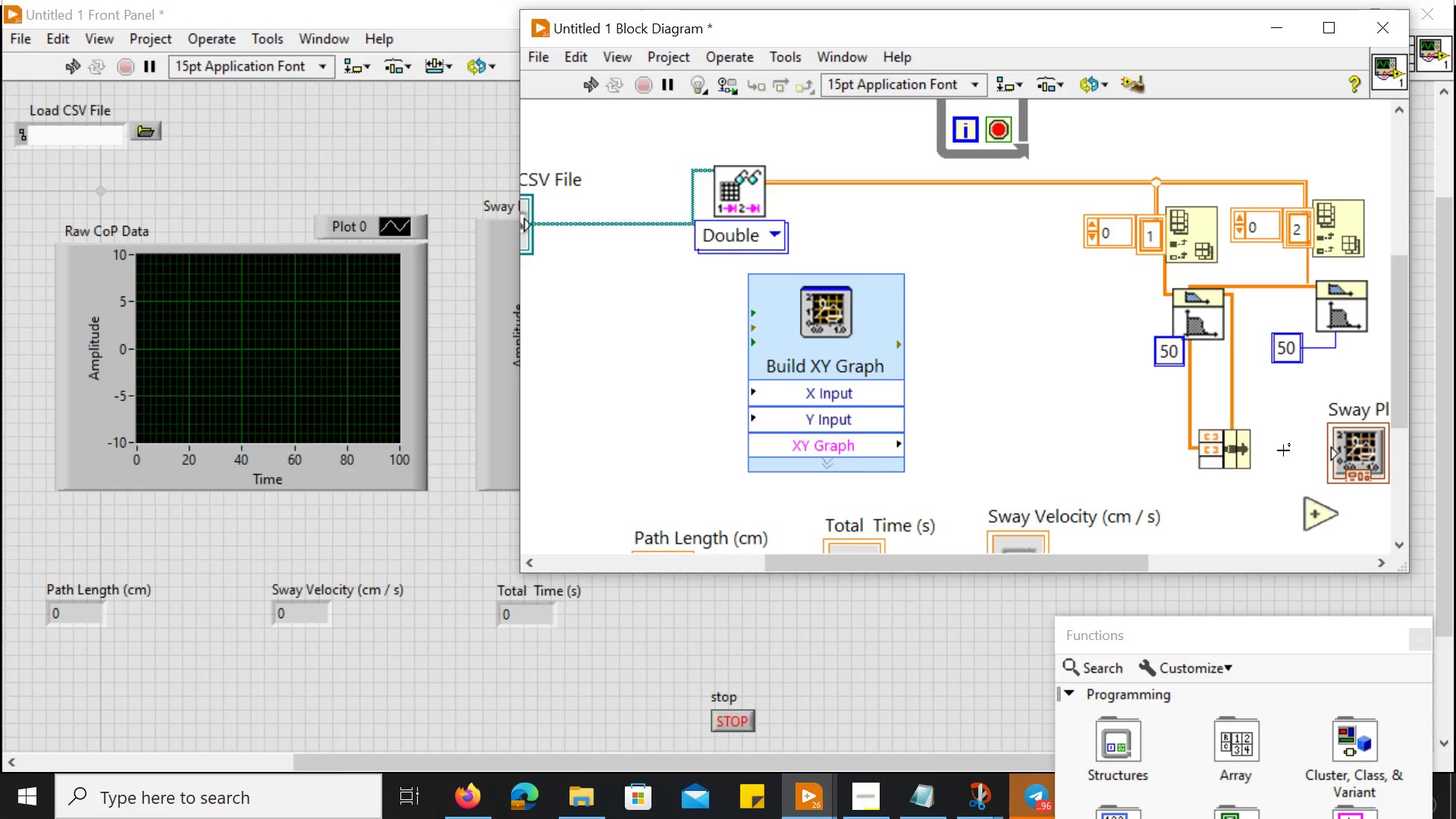 
scroll: coordinate [1283, 450], scroll_direction: down, amount: 8.0
 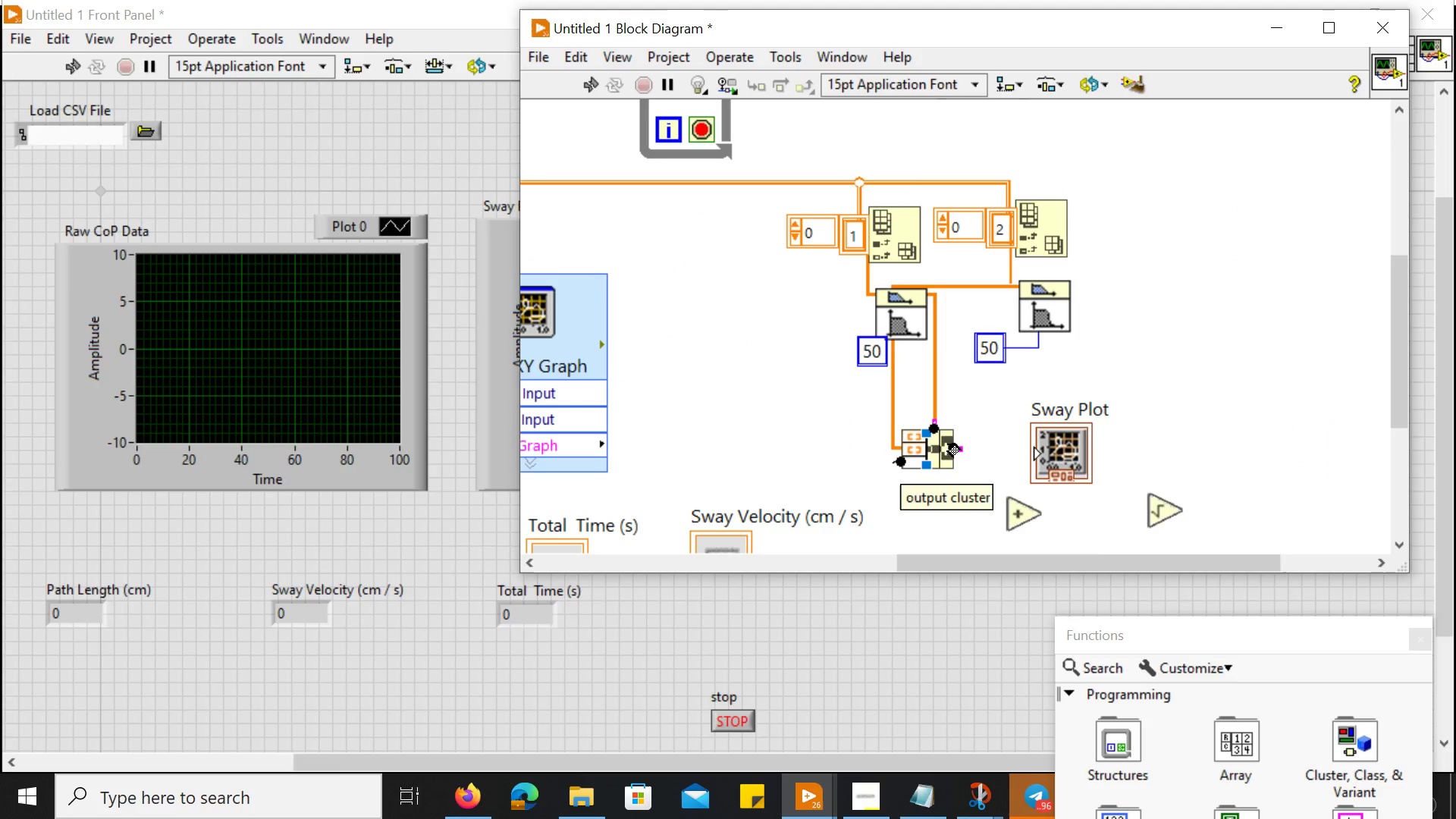 
hold_key(key=ControlLeft, duration=0.36)
scroll: coordinate [948, 444], scroll_direction: up, amount: 3.0
 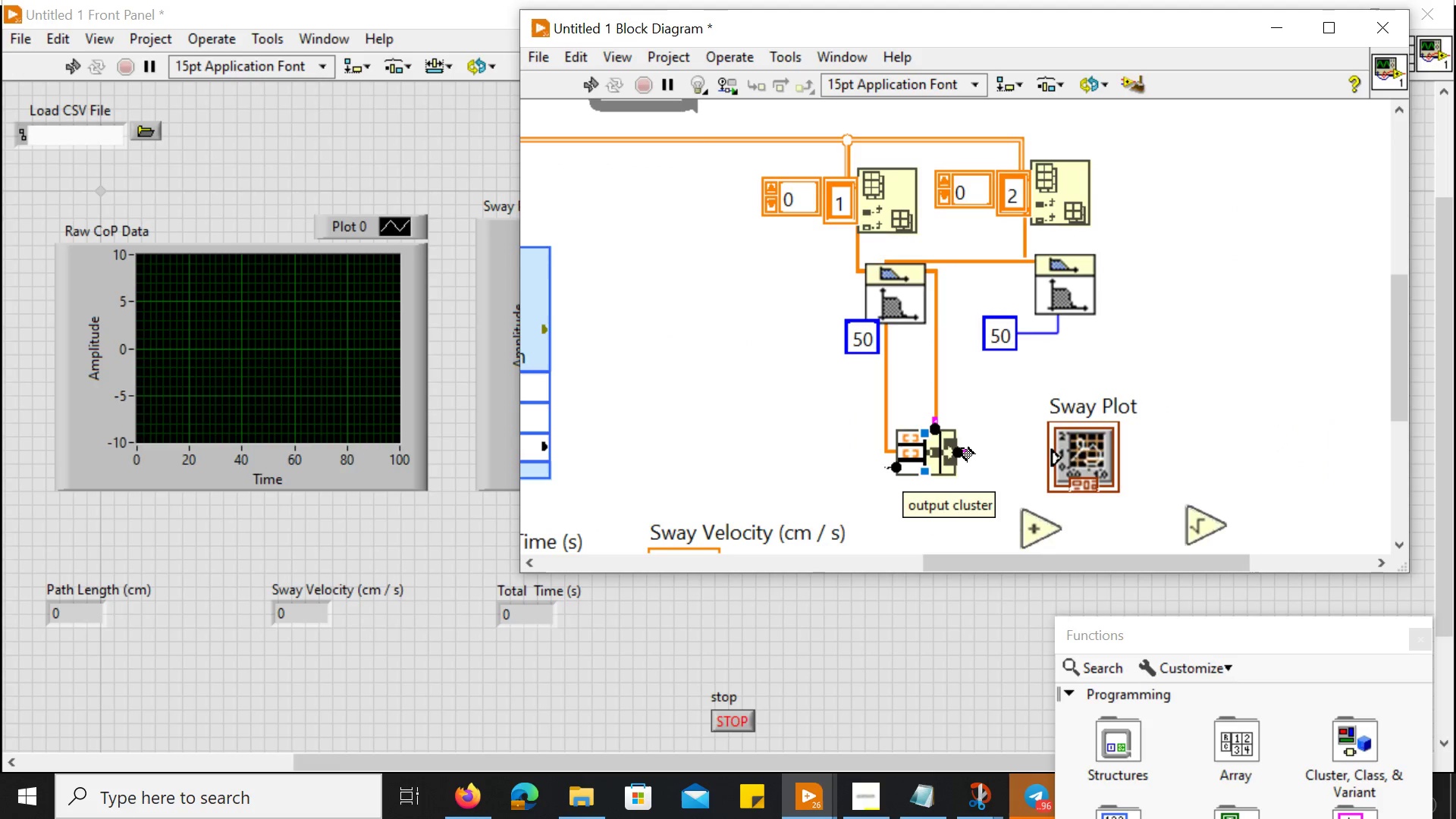 
left_click_drag(start_coordinate=[960, 450], to_coordinate=[1044, 457])
 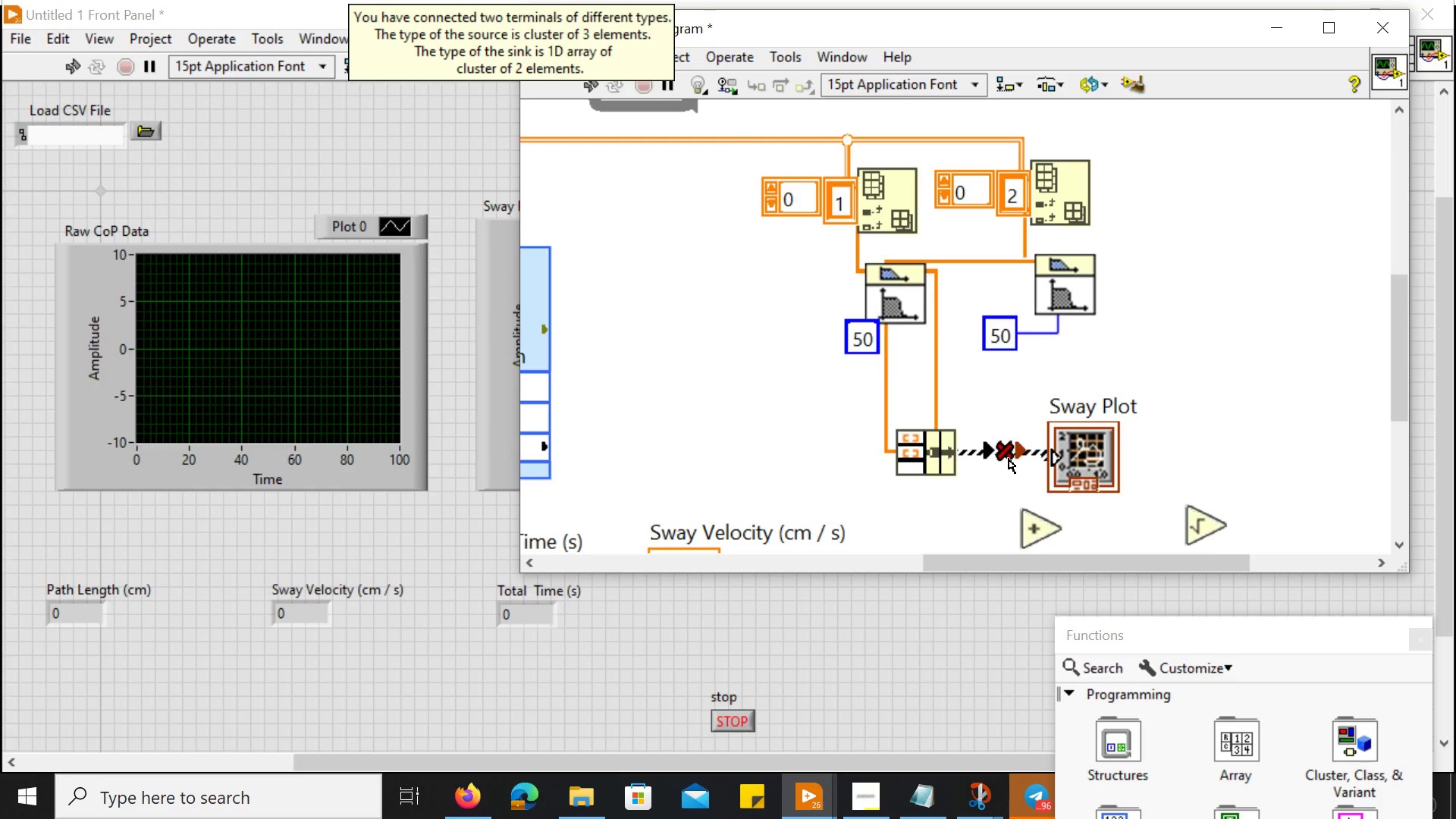 
left_click([1009, 459])
 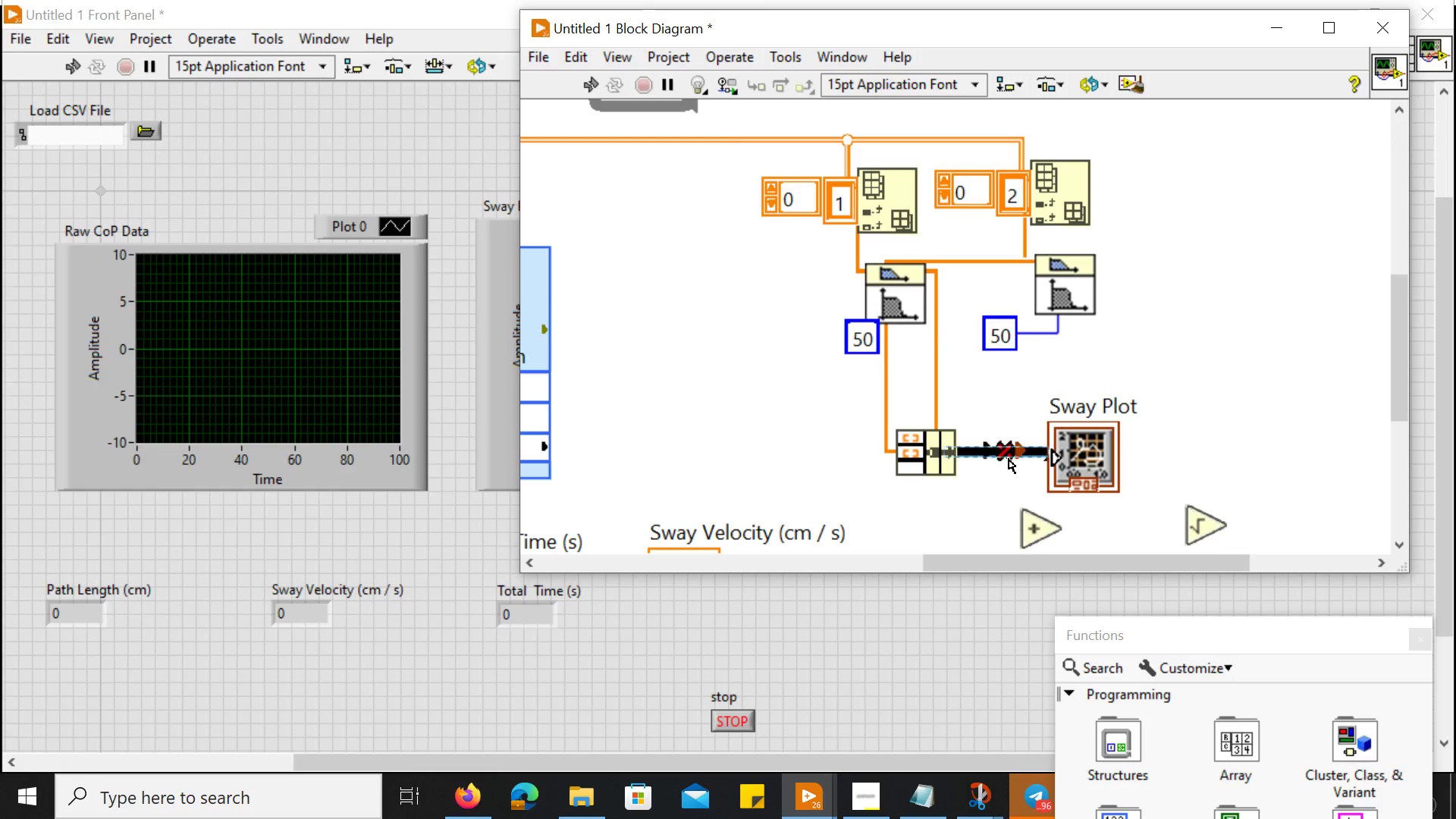 
key(Delete)
 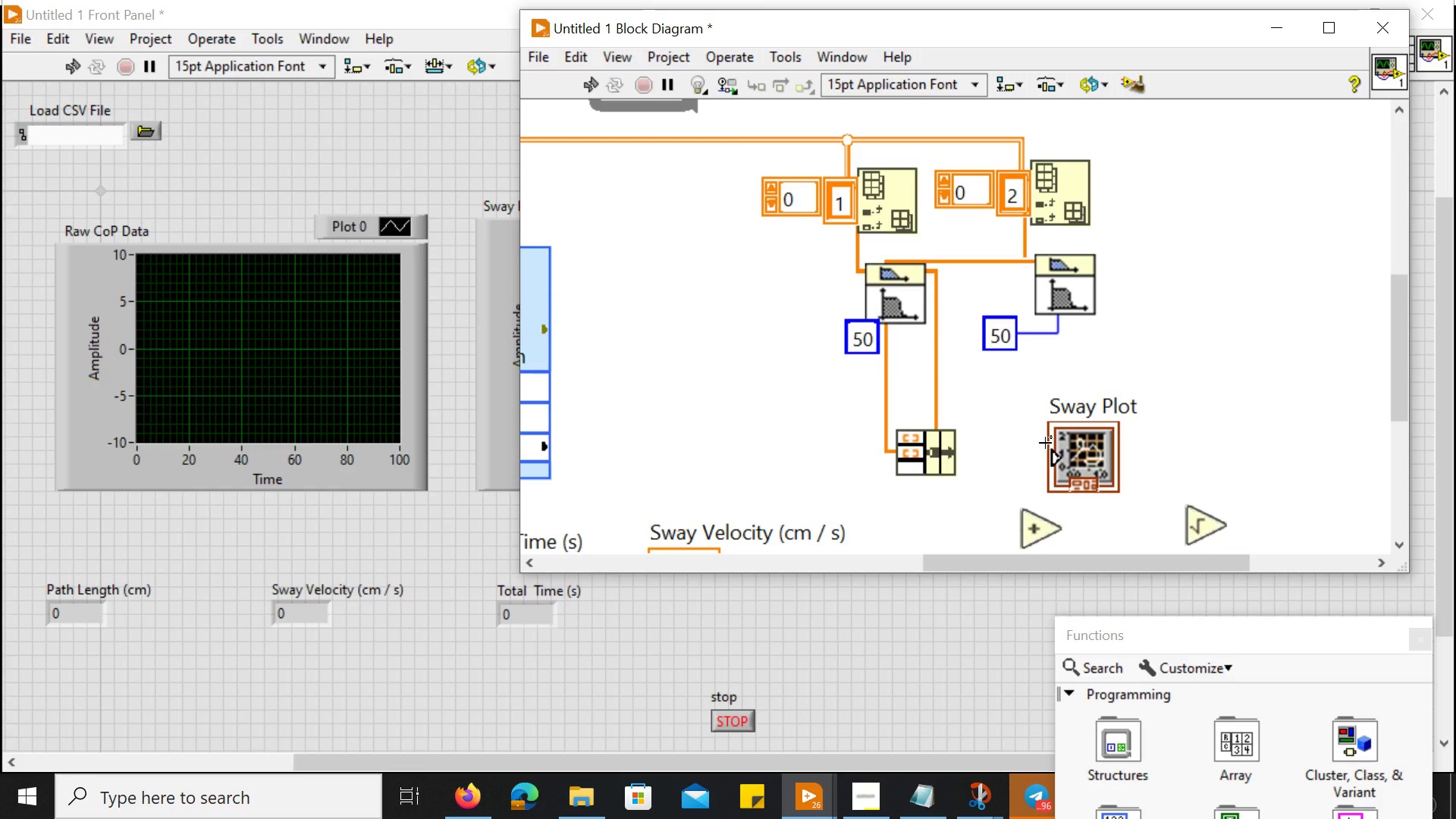 
wait(7.34)
 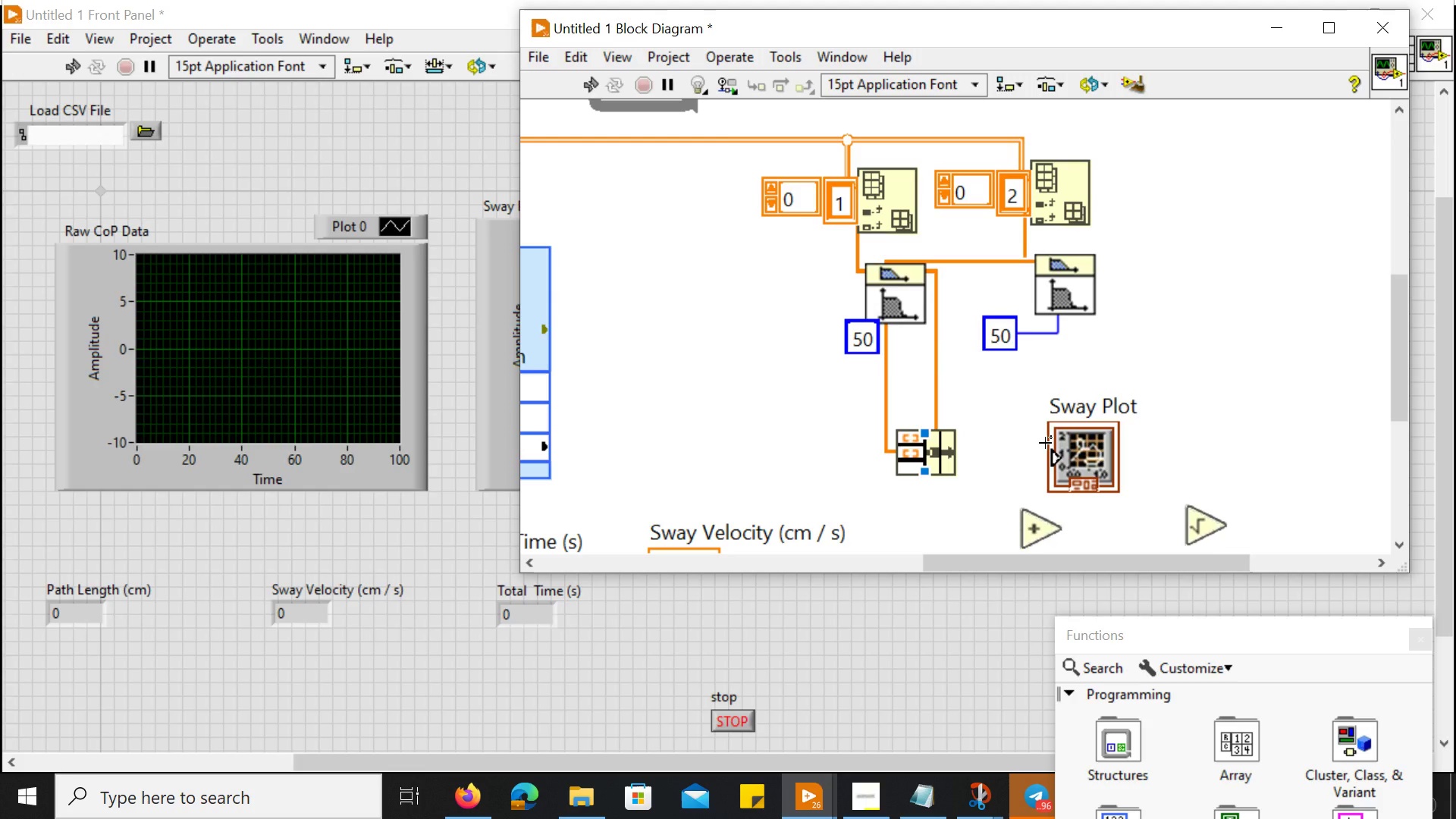 
hold_key(key=ControlLeft, duration=0.33)
scroll: coordinate [1203, 440], scroll_direction: up, amount: 3.0
 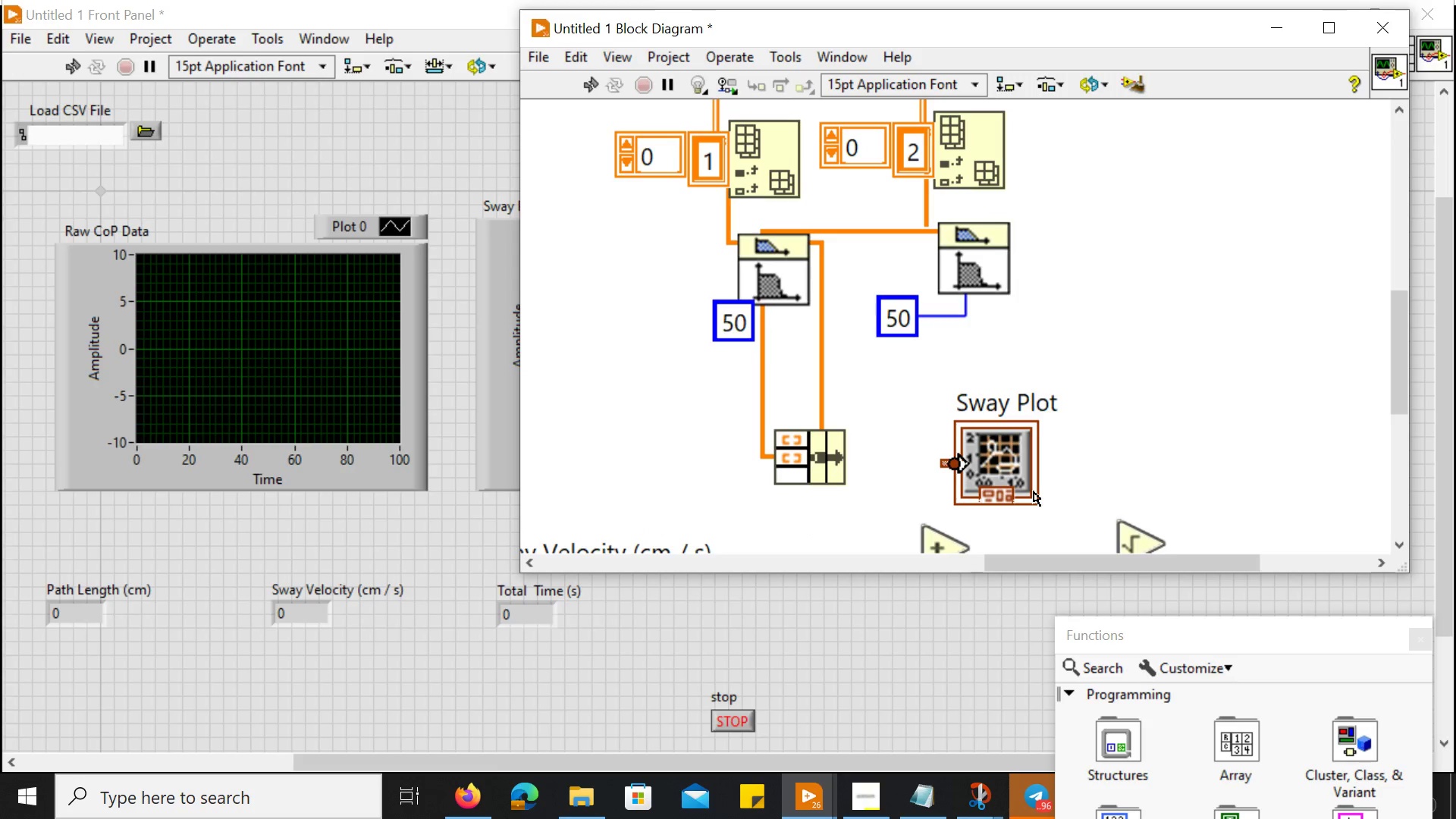 
left_click([1034, 491])
 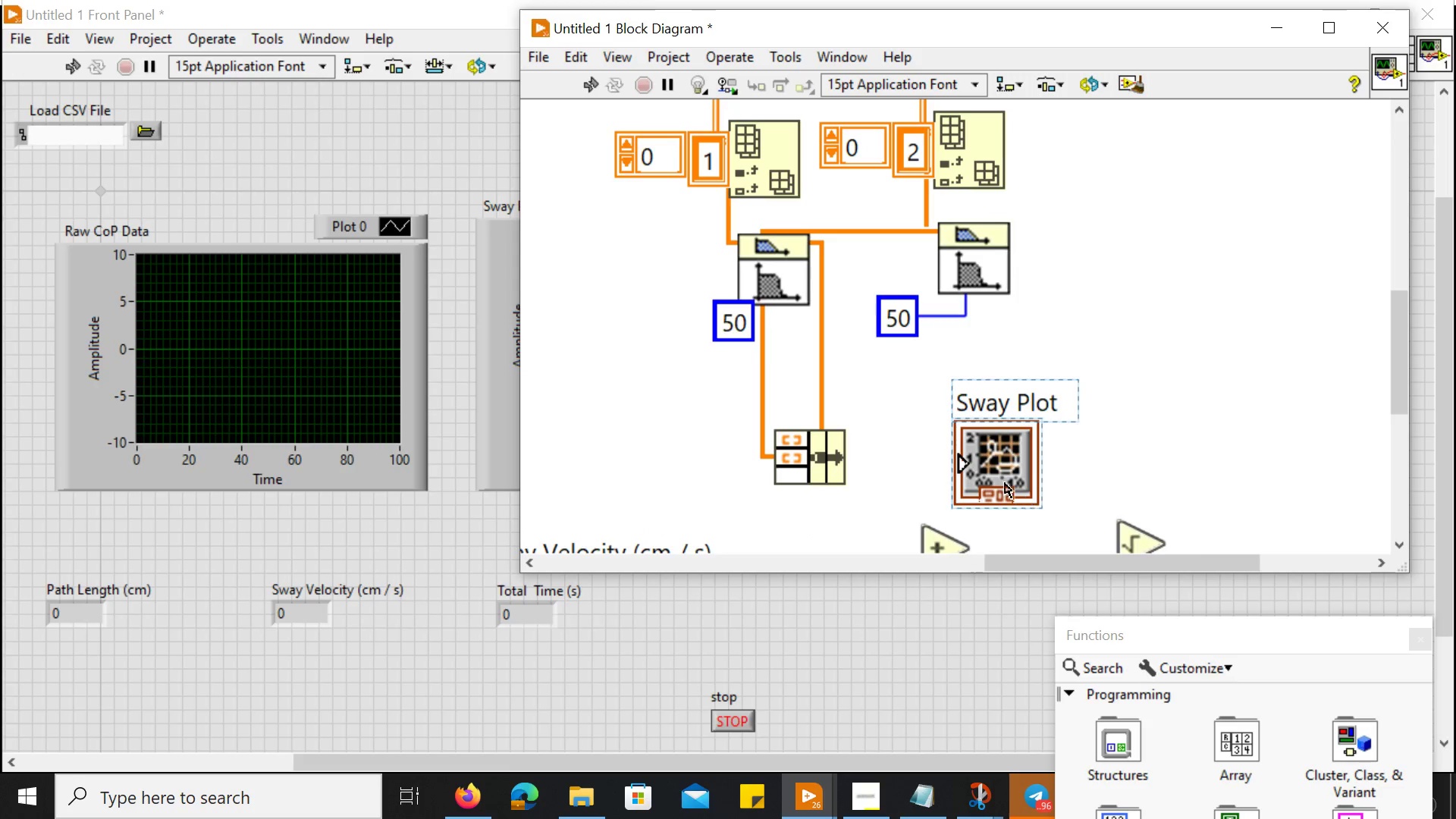 
left_click([984, 459])
 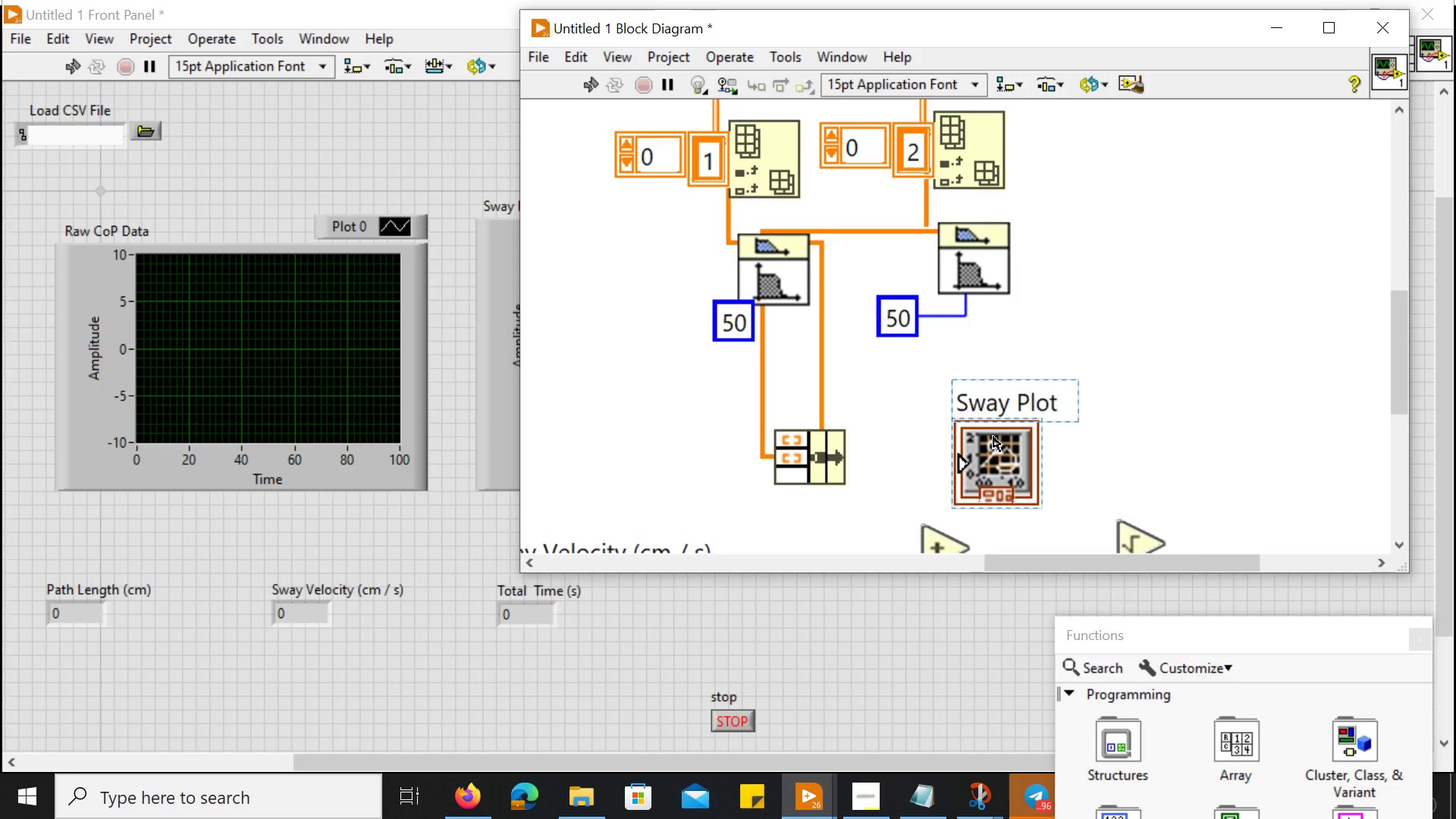 
double_click([993, 437])
 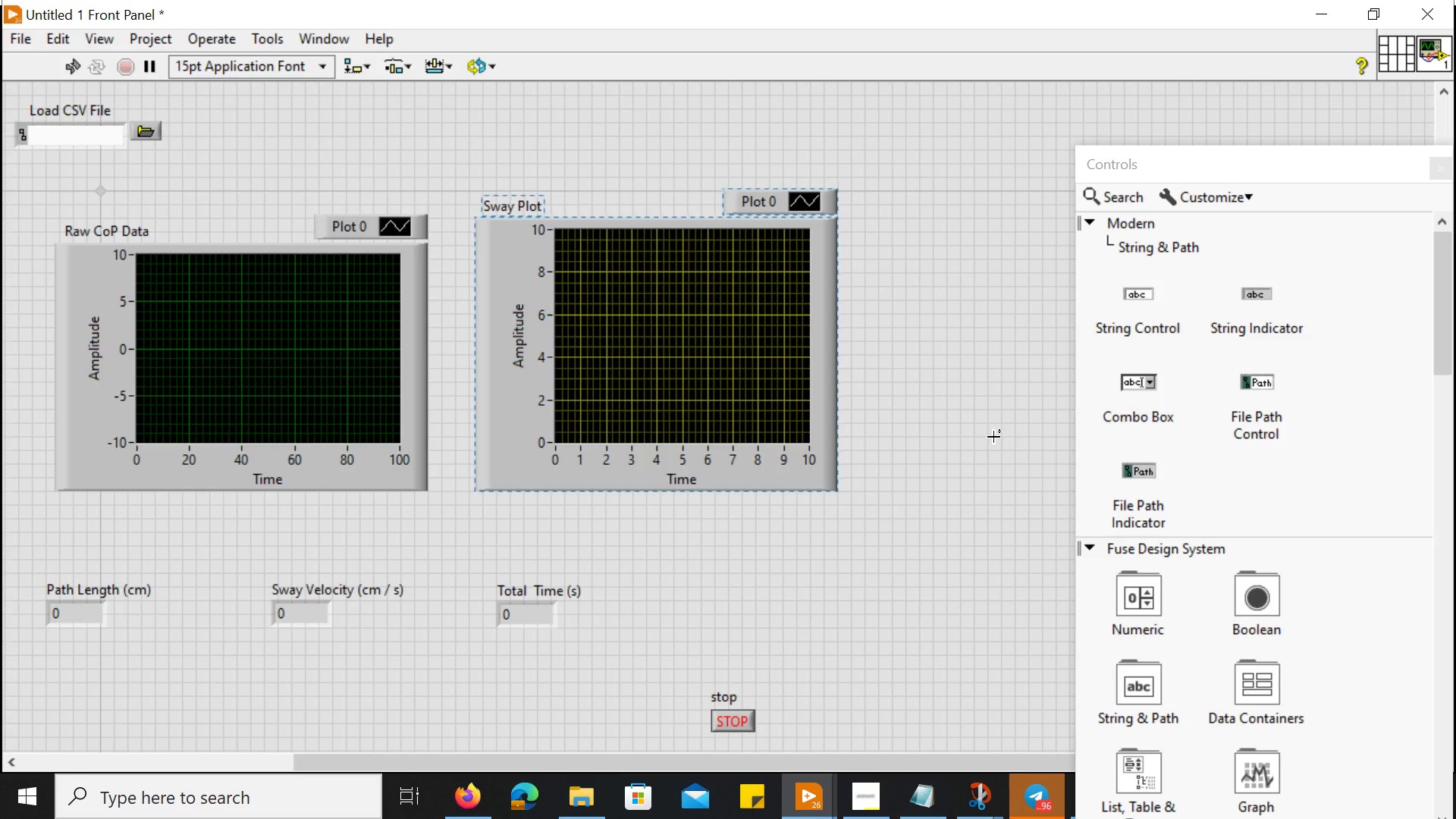 
left_click([952, 457])
 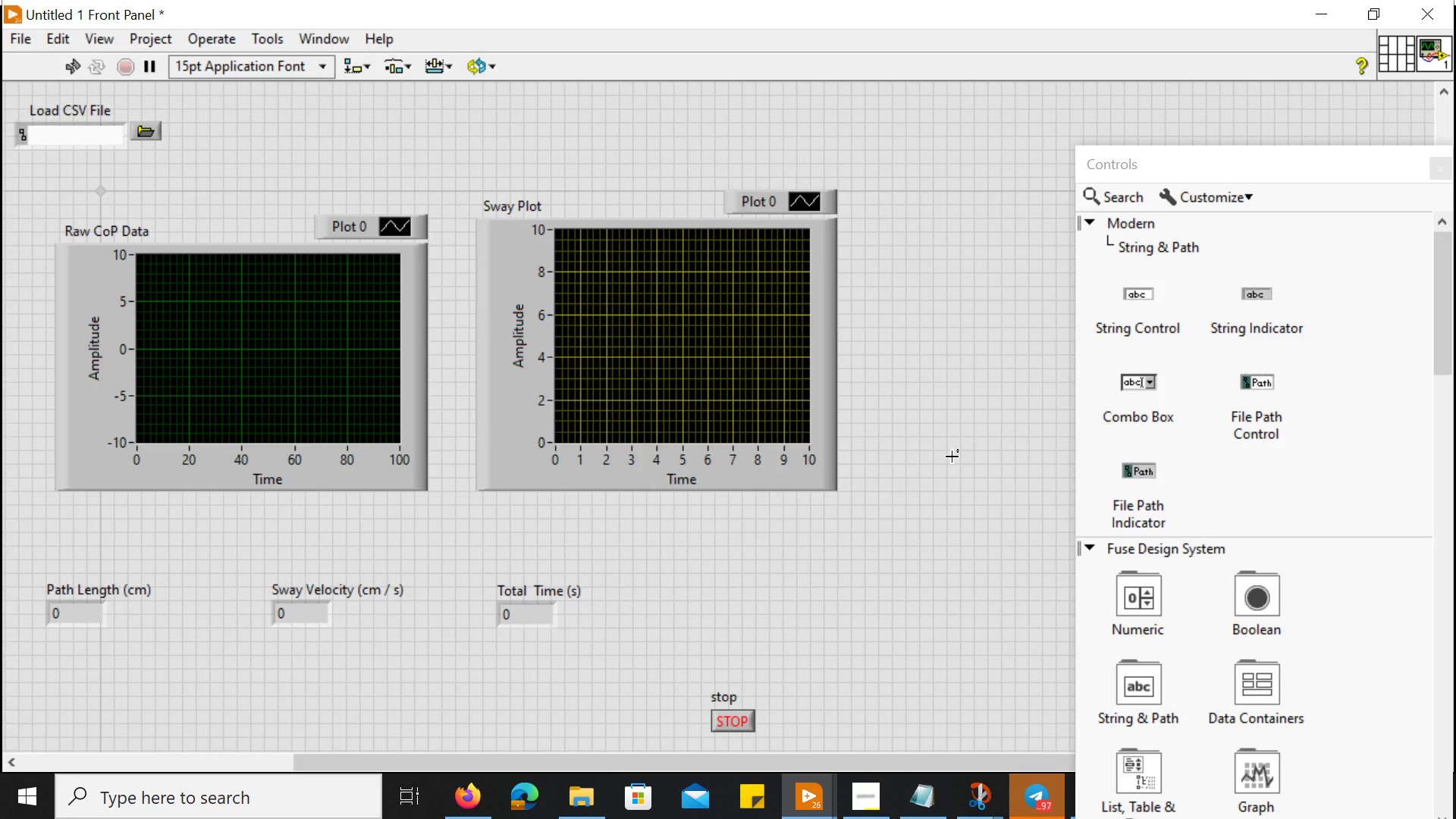 
key(Control+ControlLeft)
 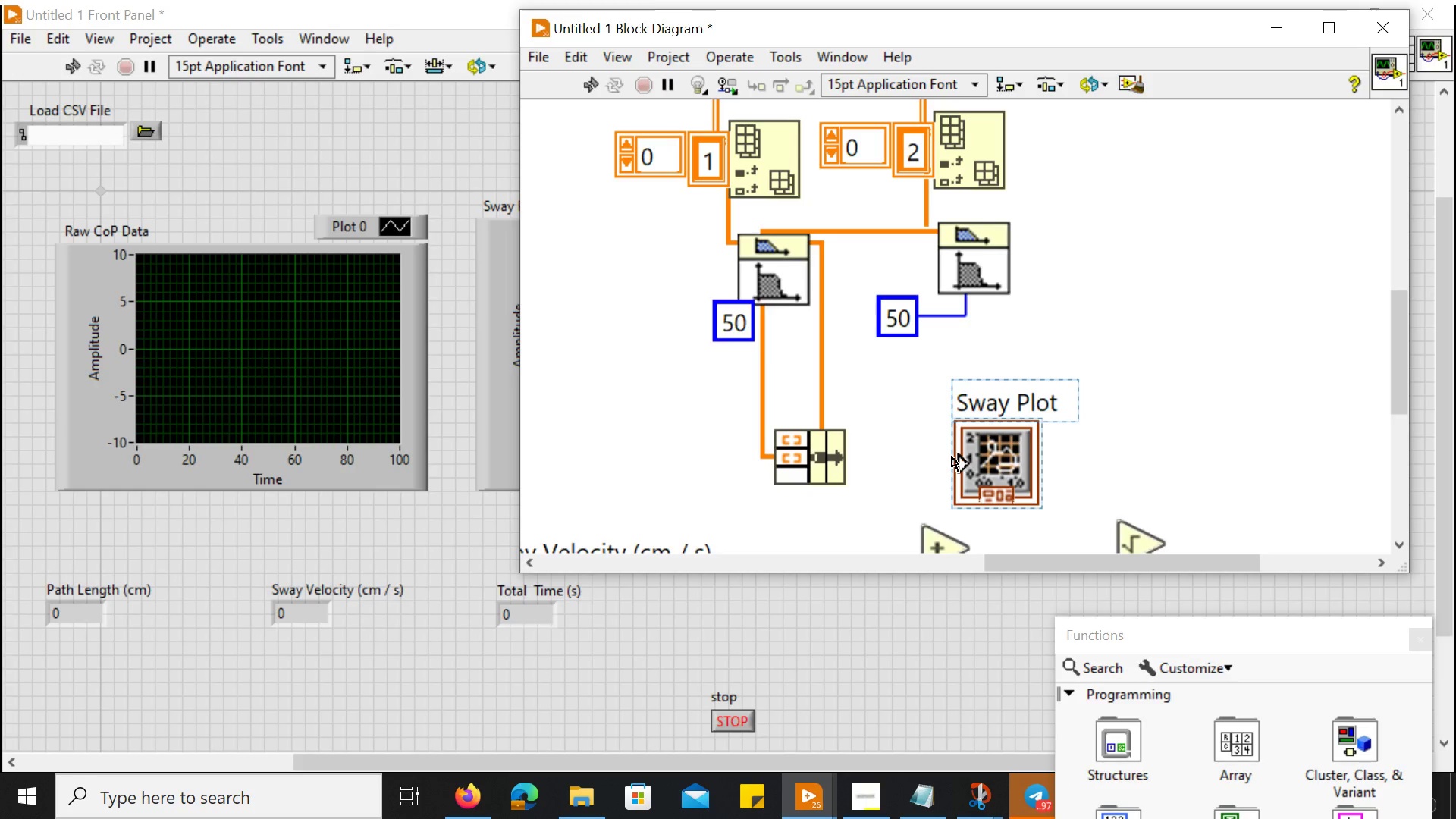 
key(Control+E)
 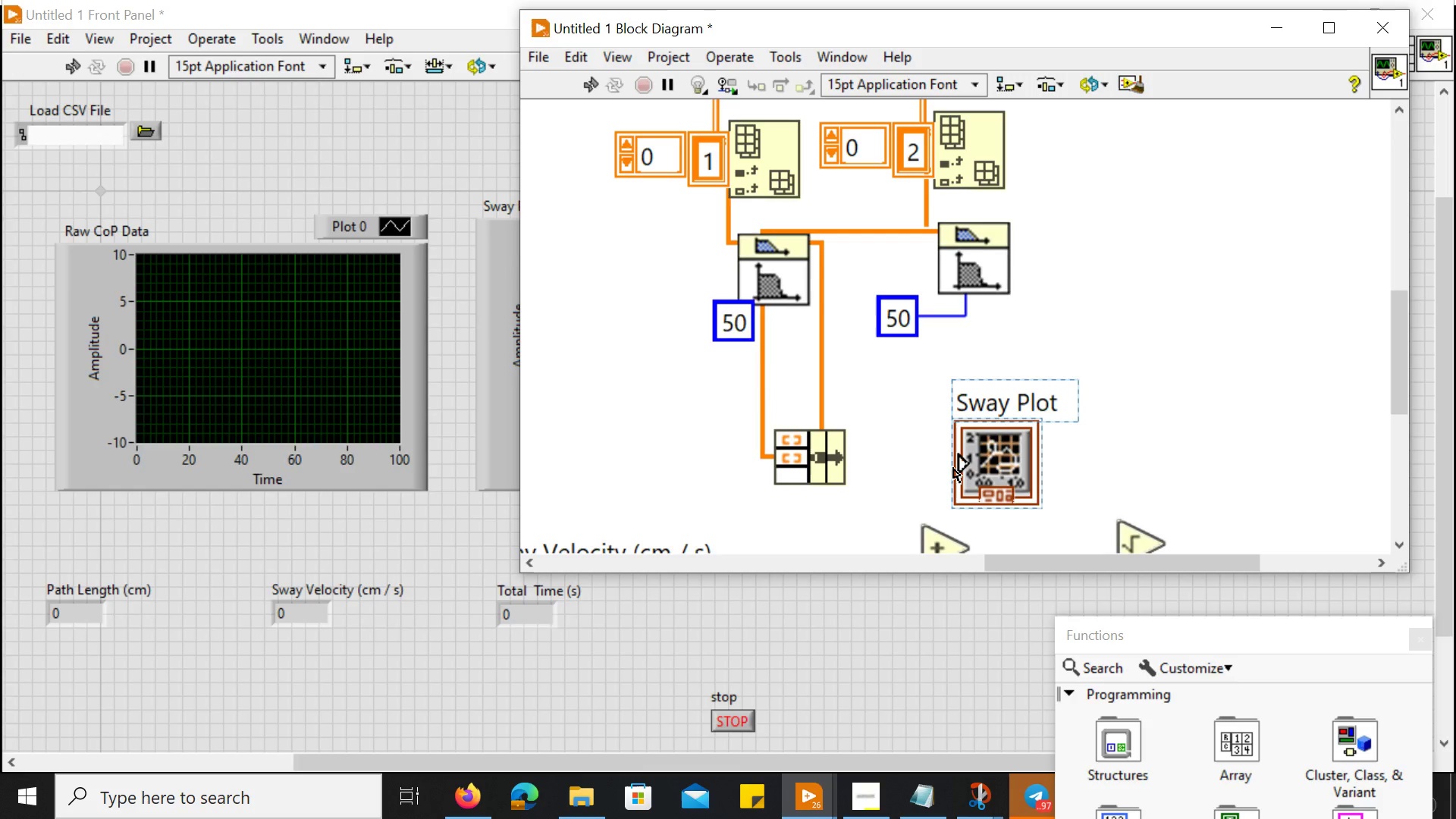 
left_click([957, 457])
 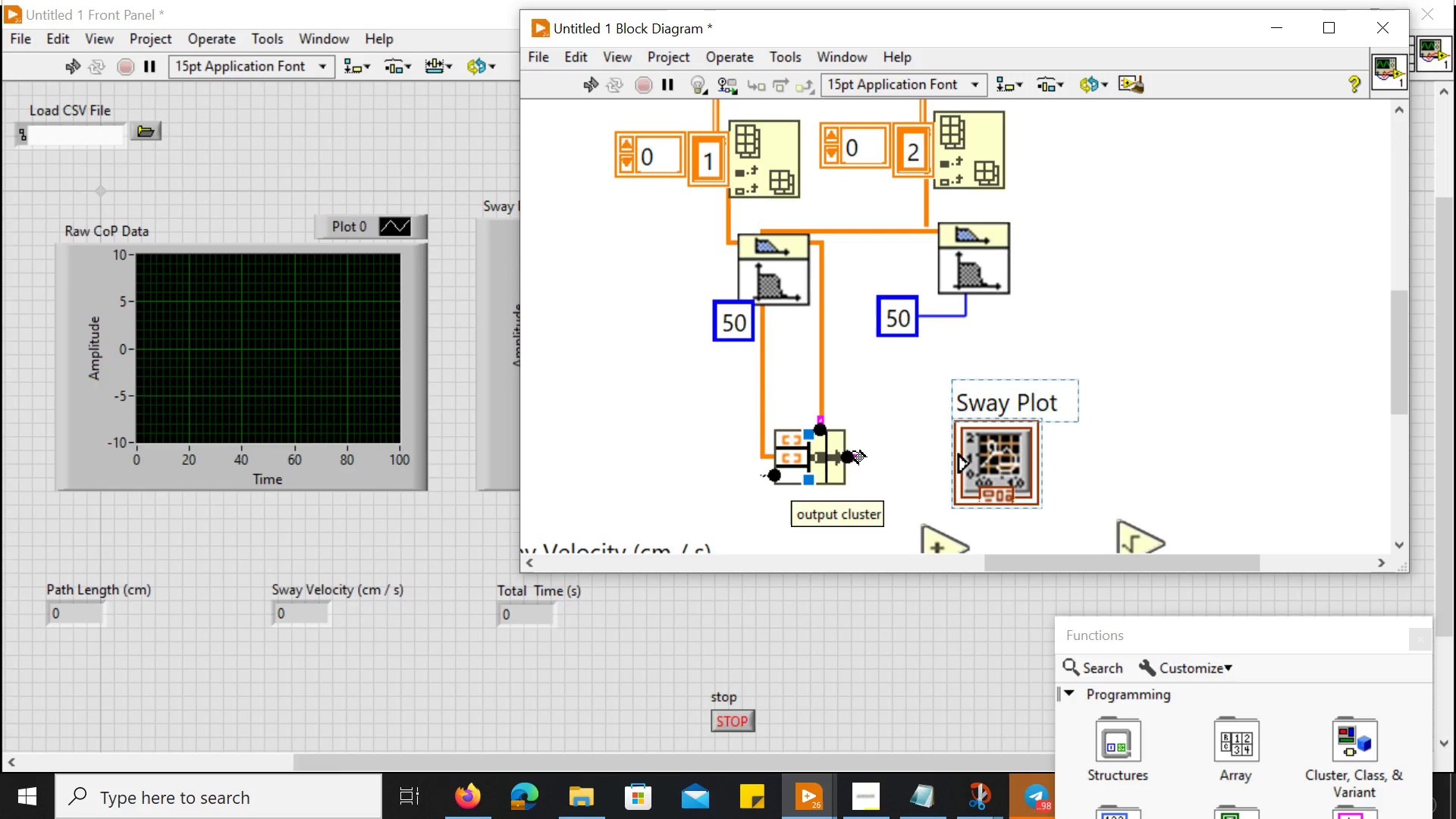 
left_click_drag(start_coordinate=[853, 451], to_coordinate=[937, 466])
 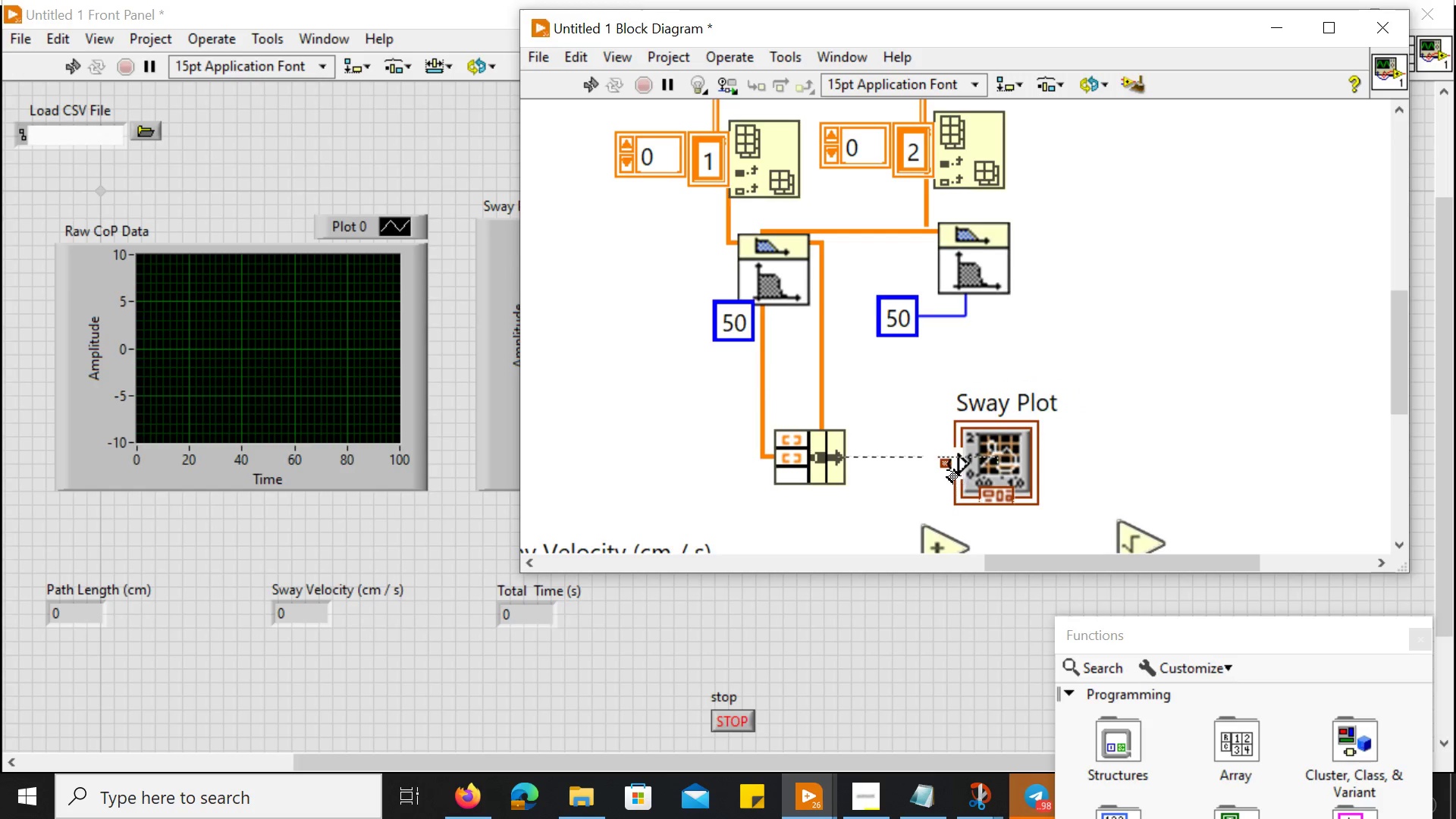 
left_click([936, 463])
 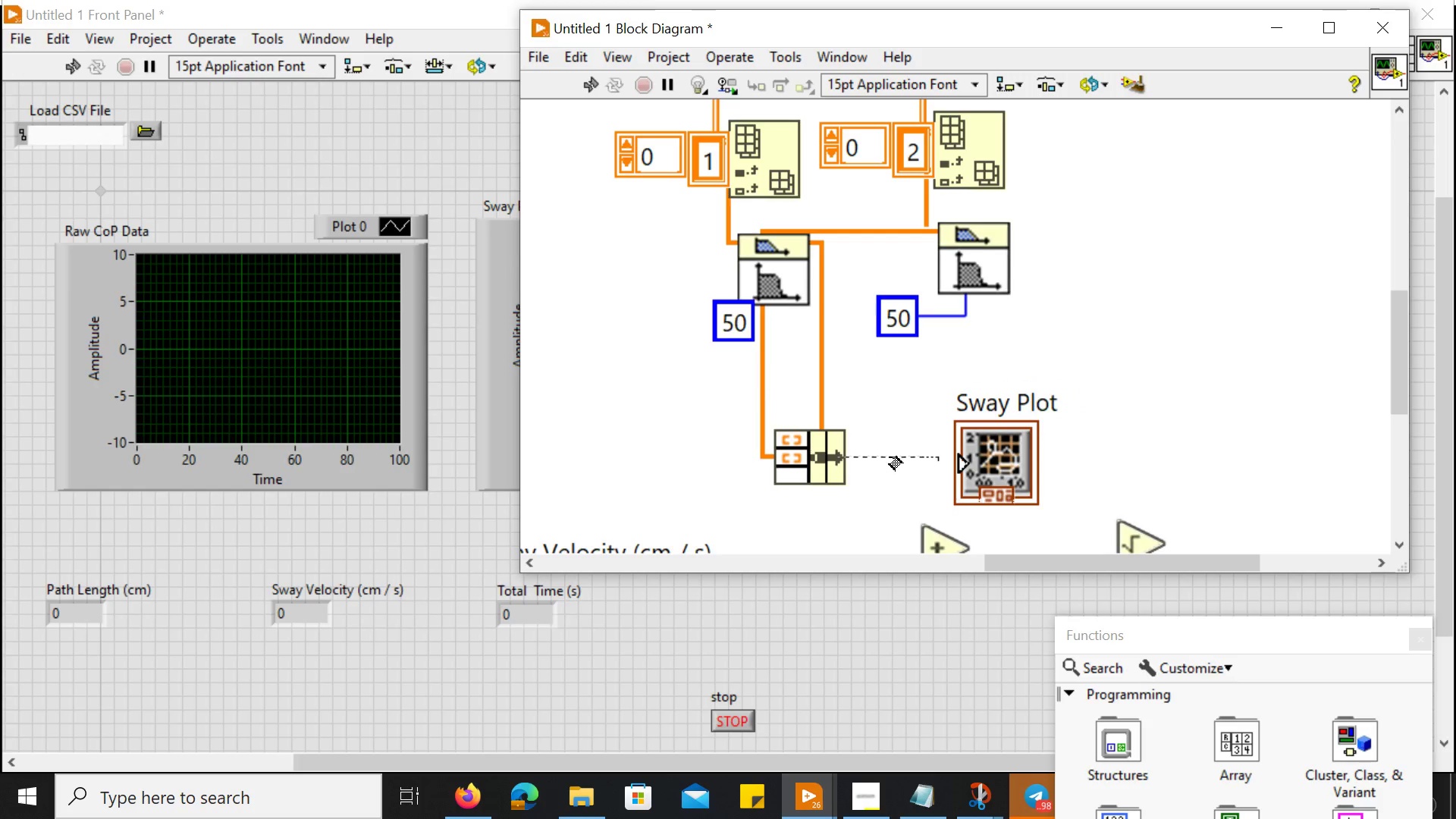 
left_click([890, 457])
 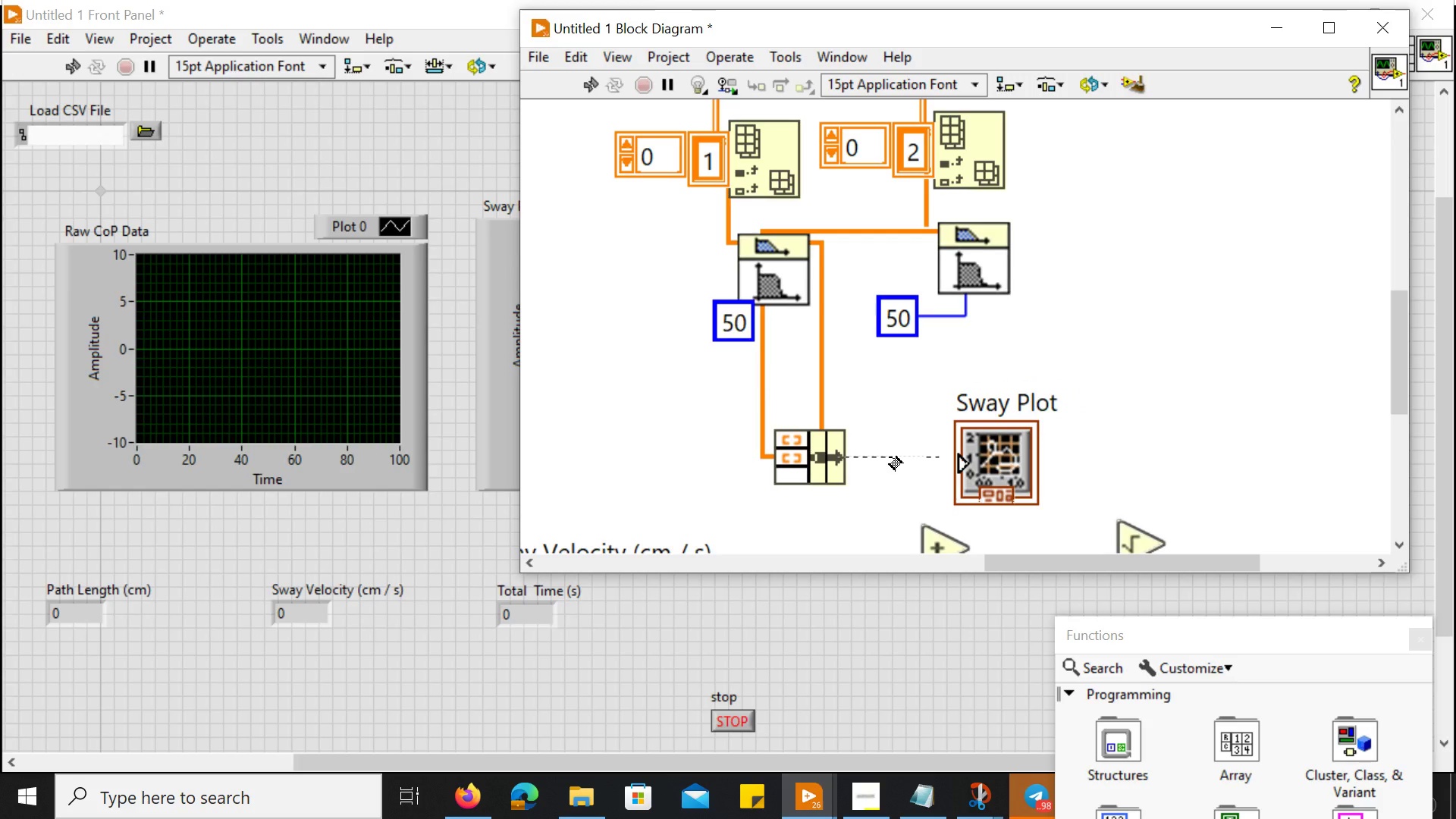 
key(Delete)
 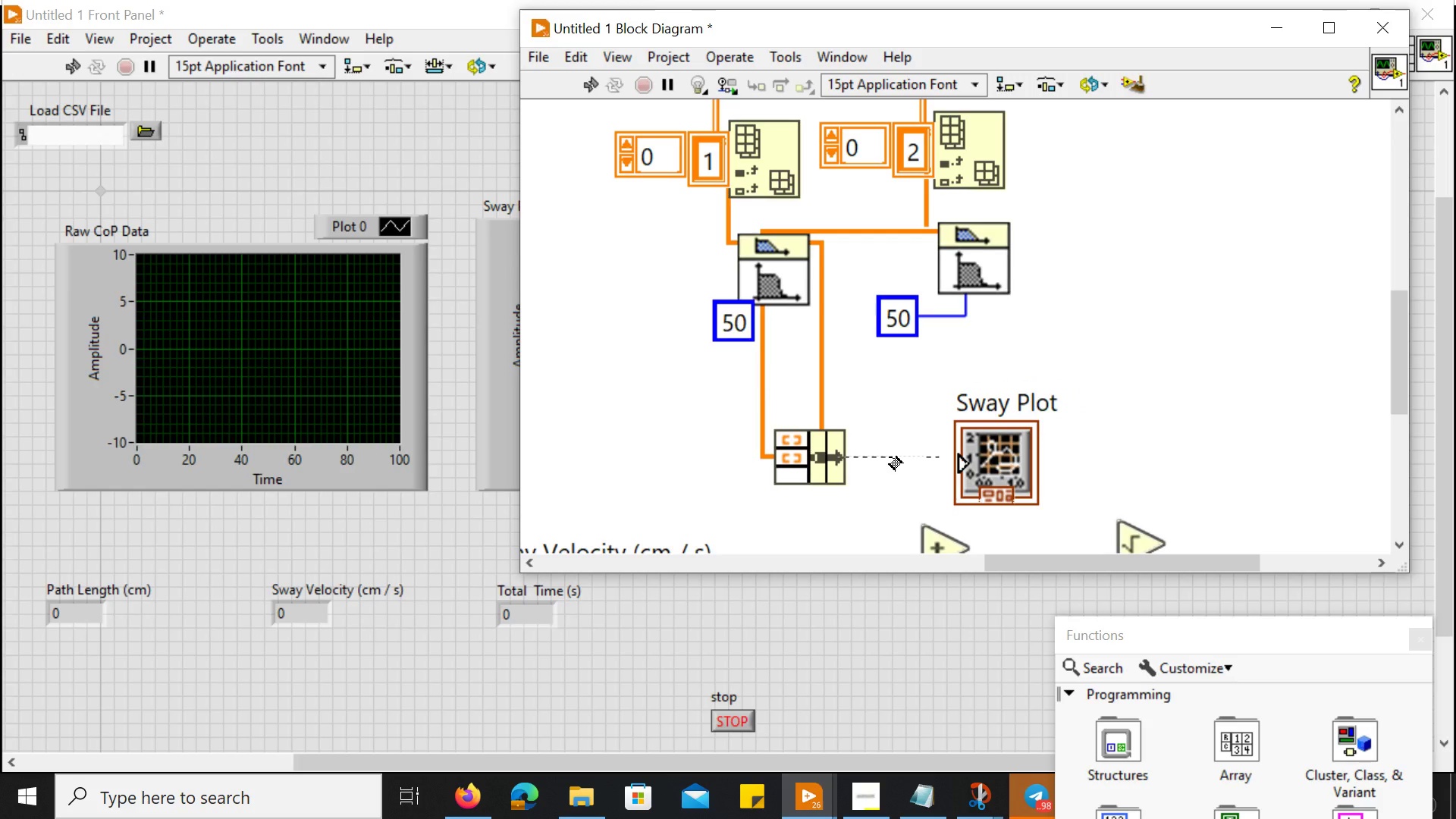 
key(Control+Z)
 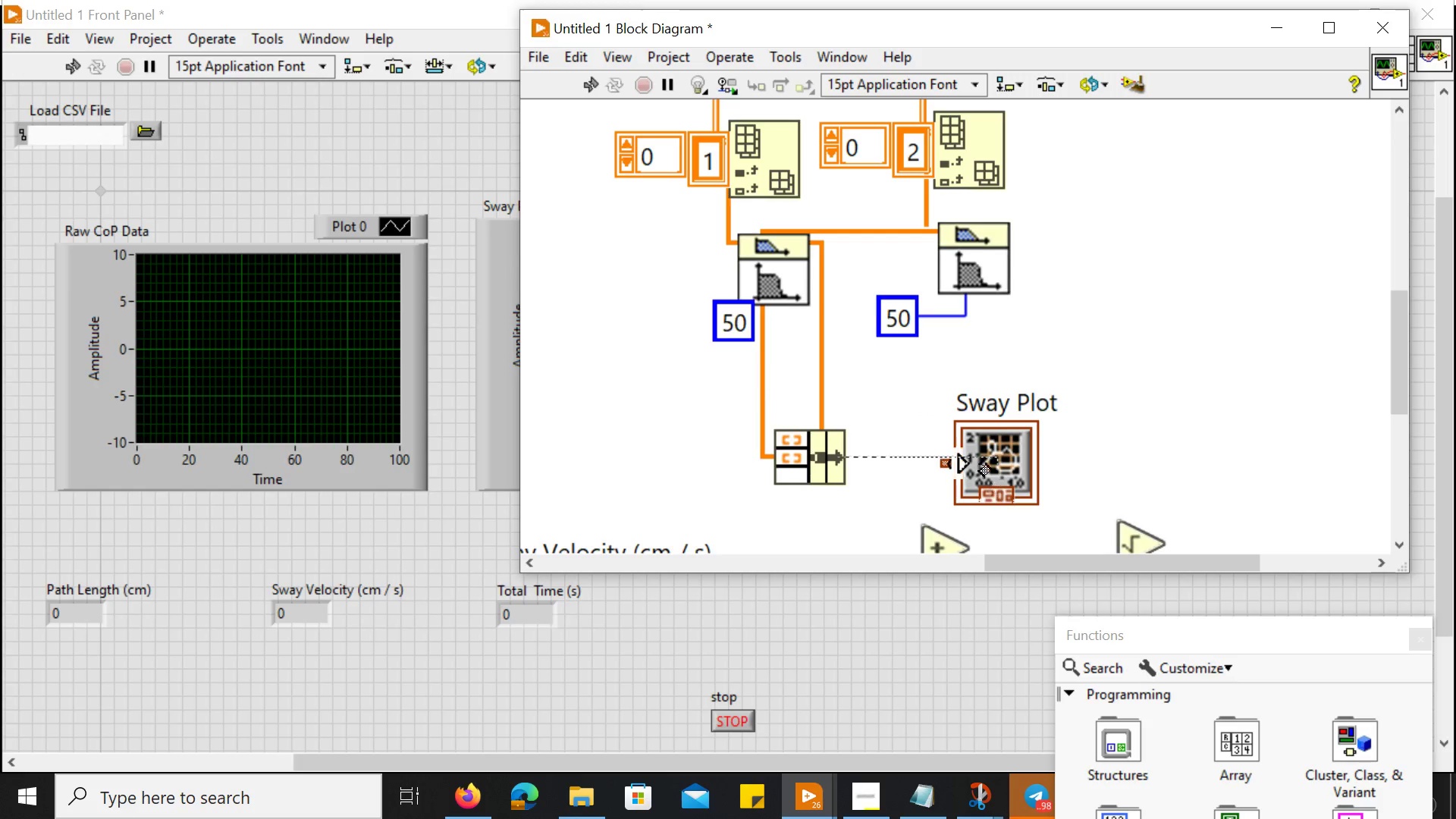 
wait(5.39)
 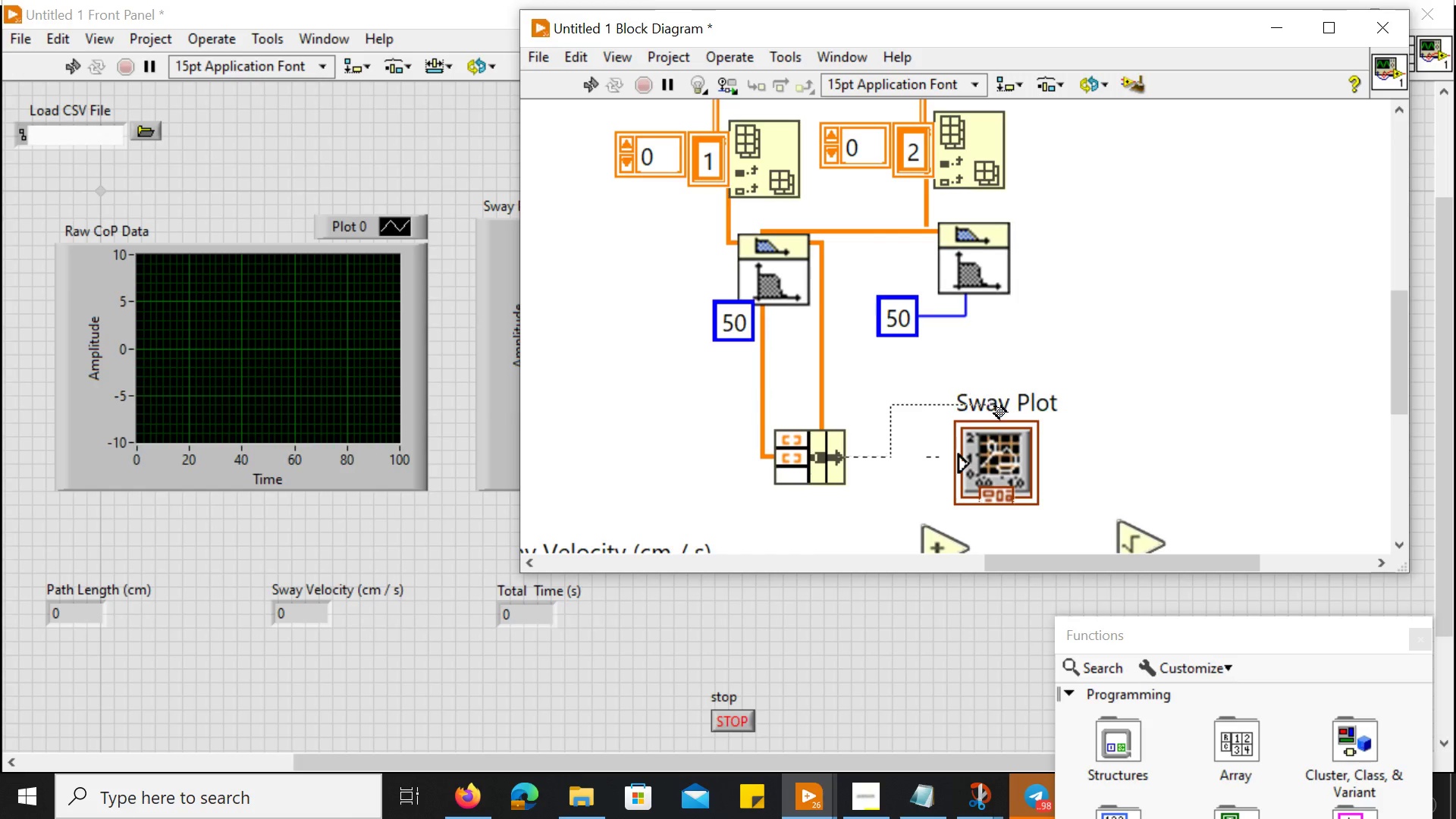 
left_click([962, 458])
 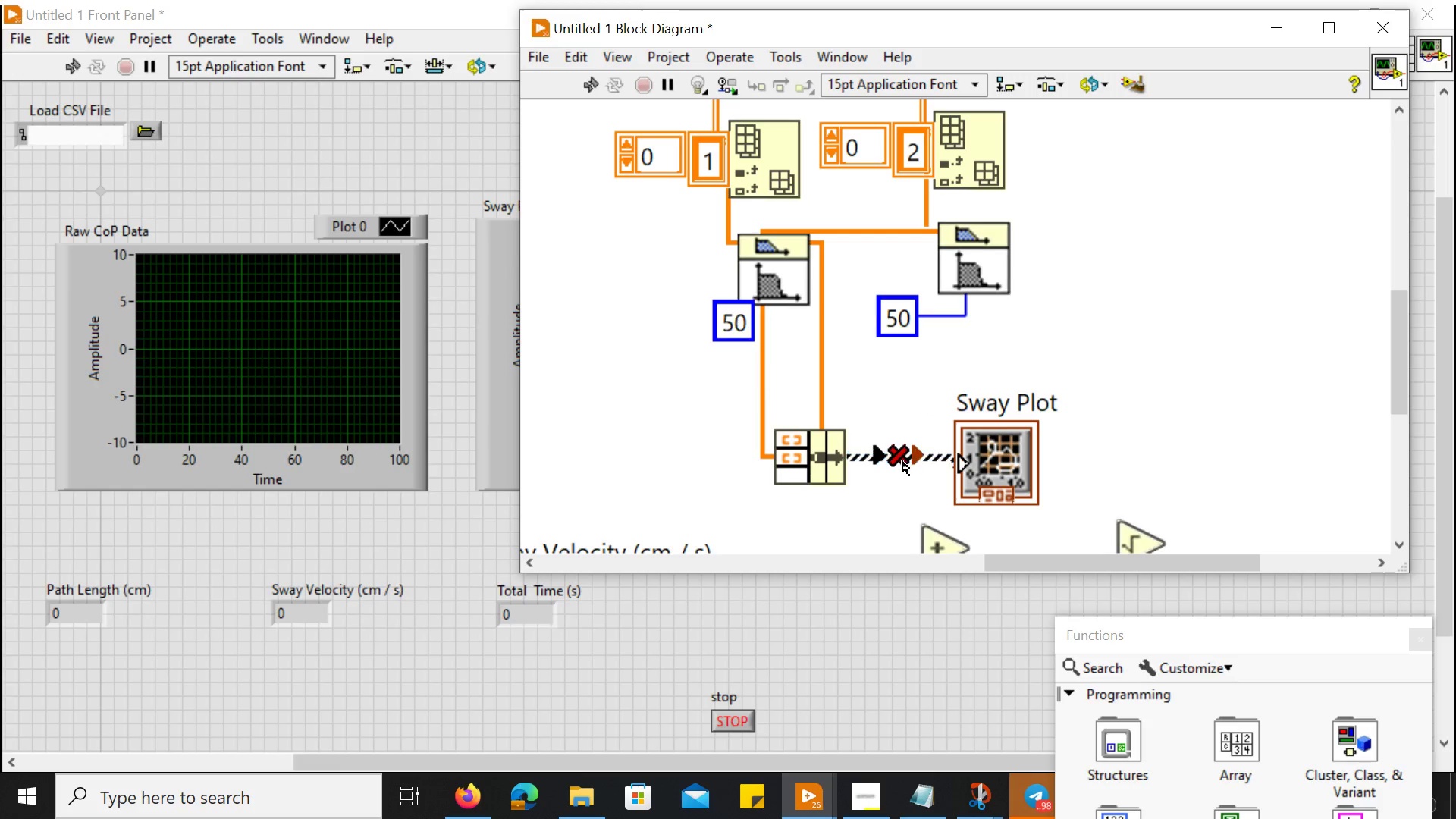 
left_click([902, 461])
 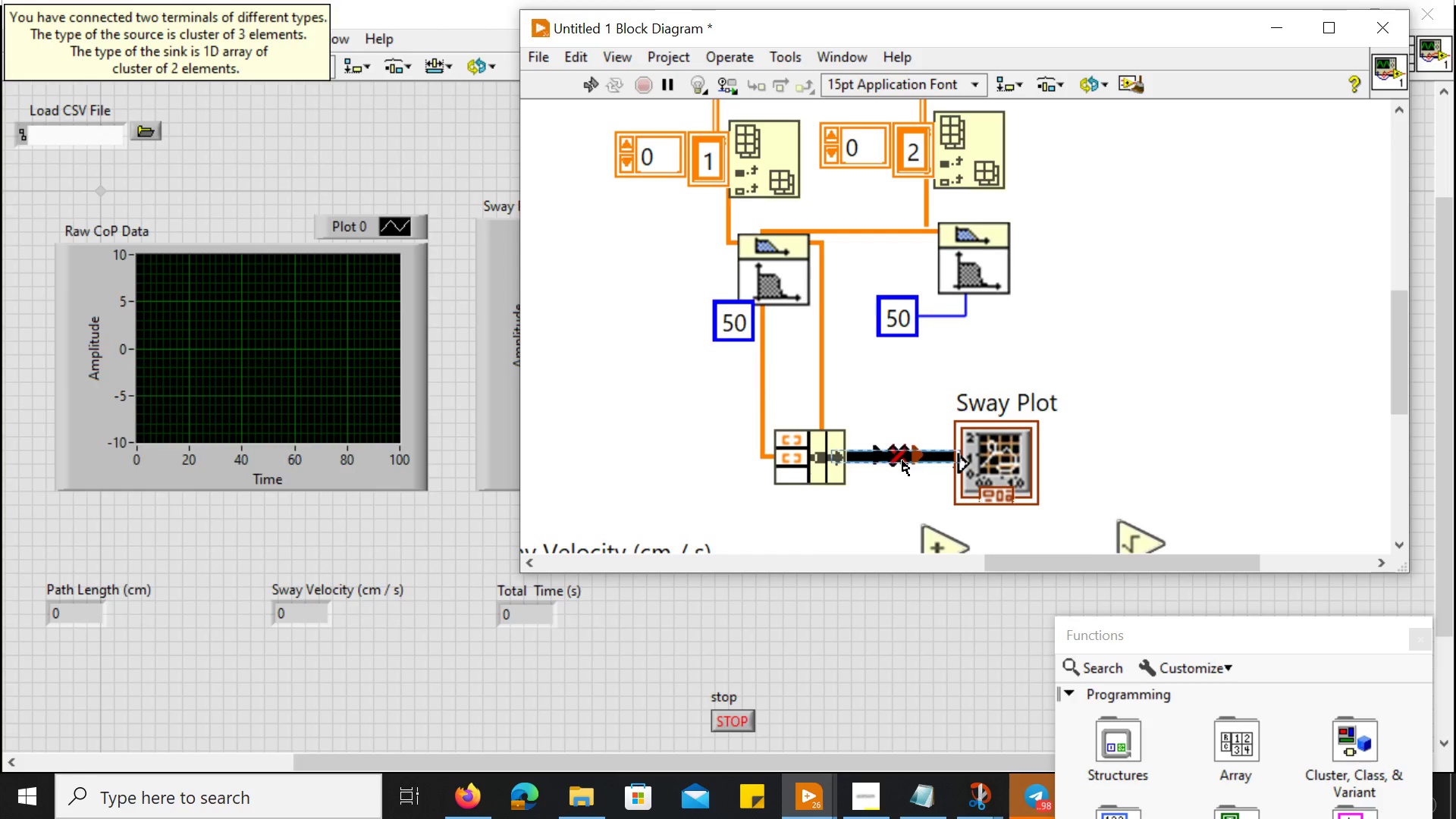 
key(Delete)
 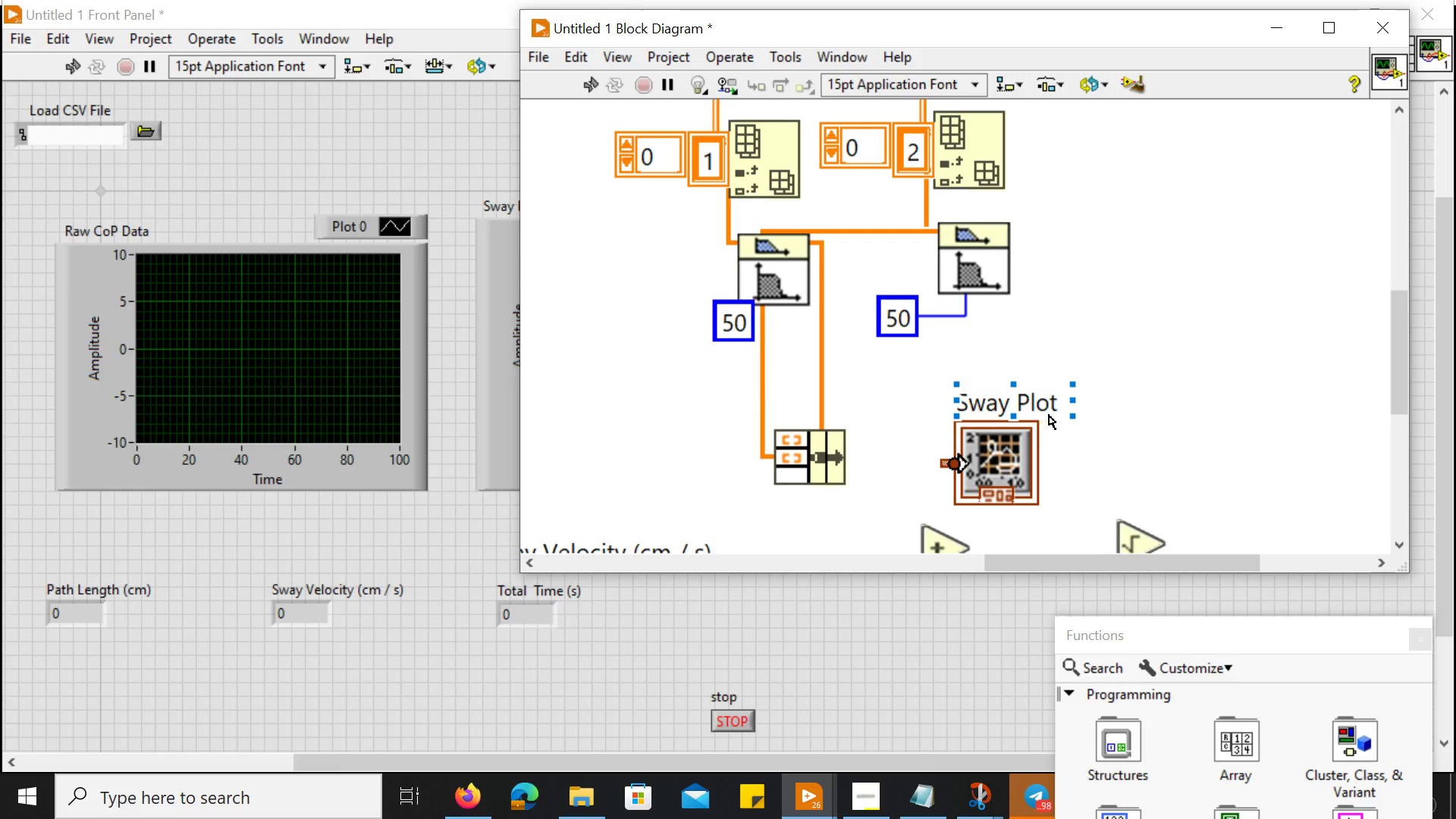 
left_click([1026, 475])
 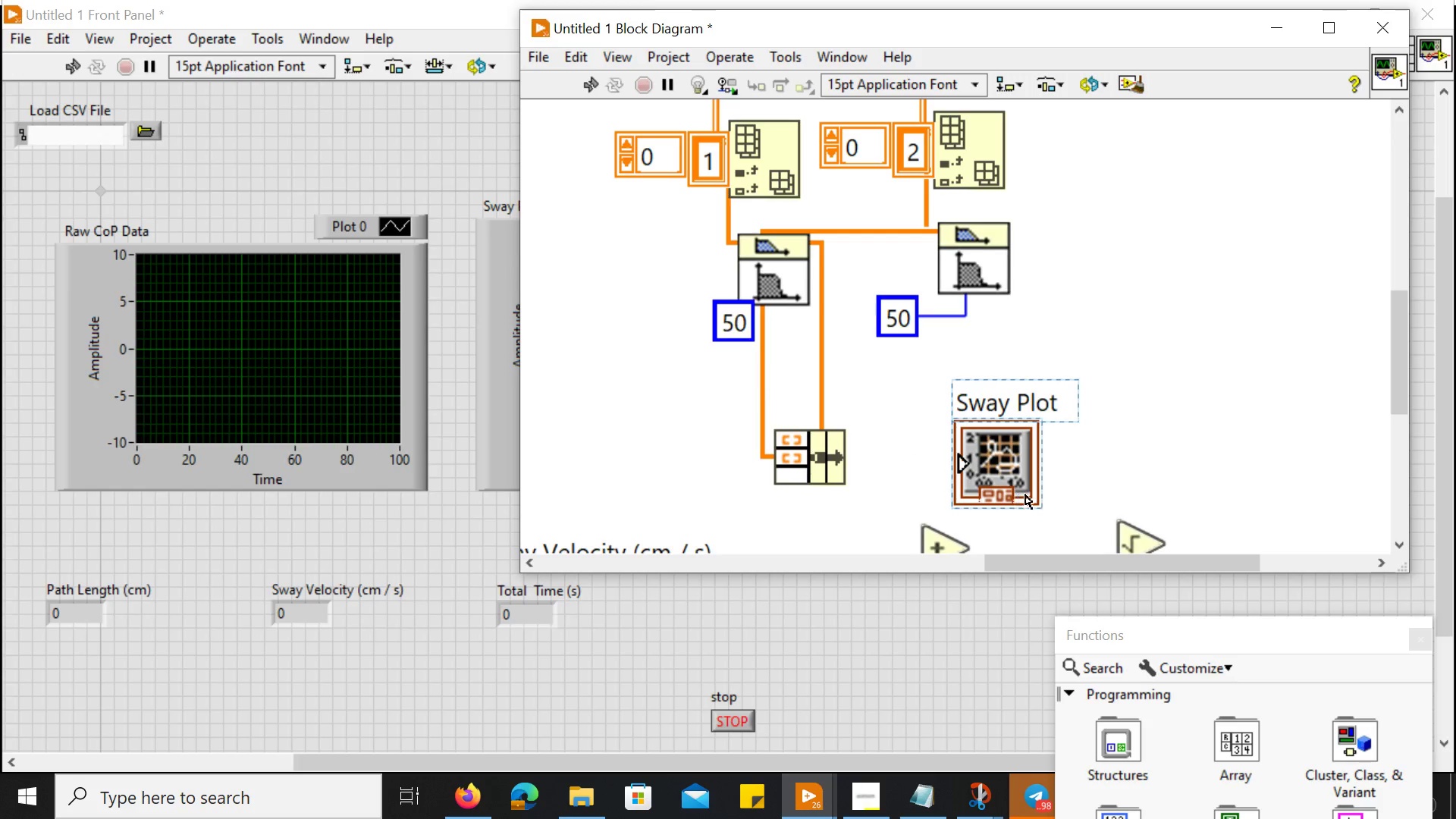 
left_click_drag(start_coordinate=[1039, 504], to_coordinate=[1111, 494])
 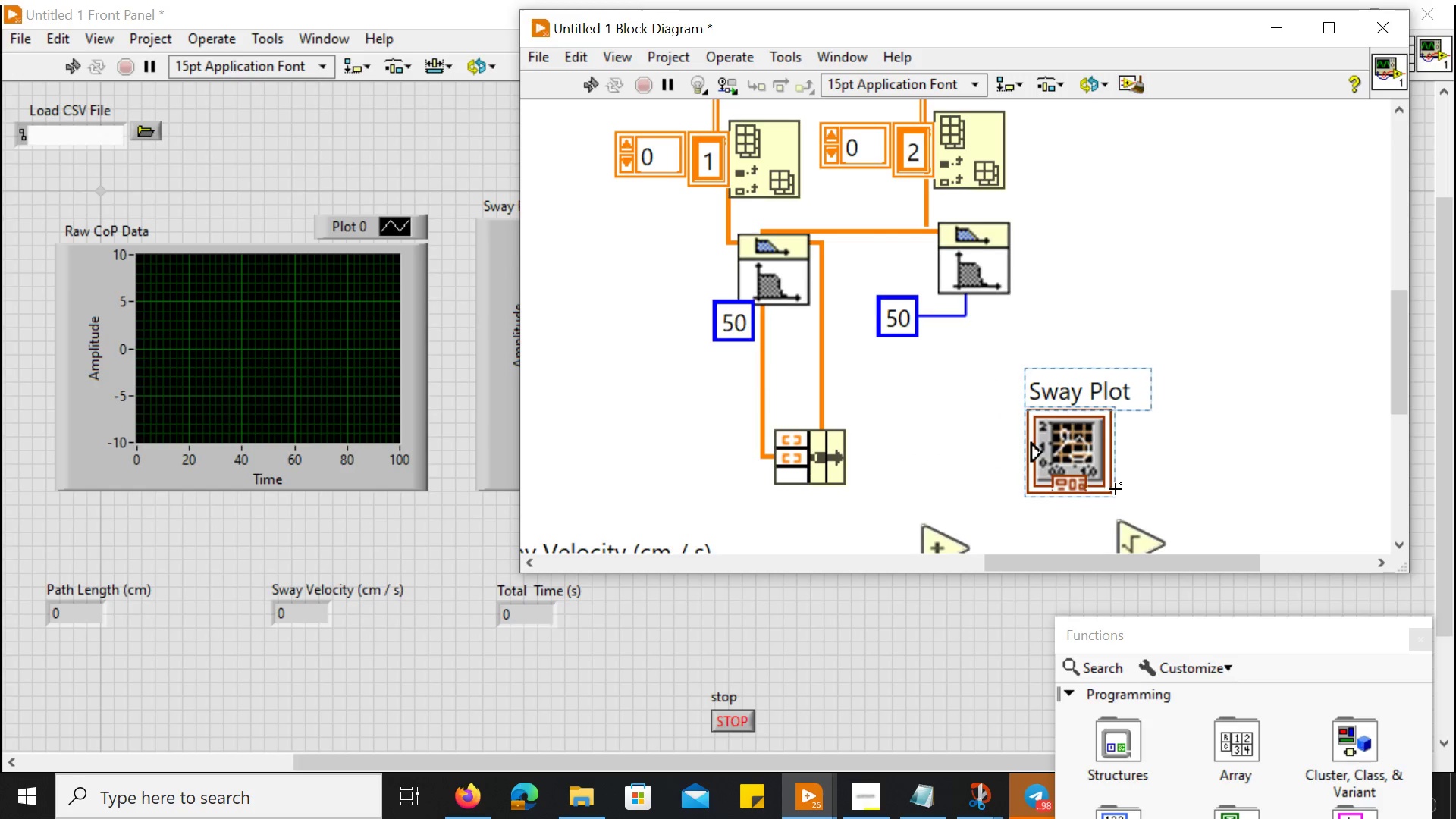 
left_click_drag(start_coordinate=[1115, 489], to_coordinate=[1164, 502])
 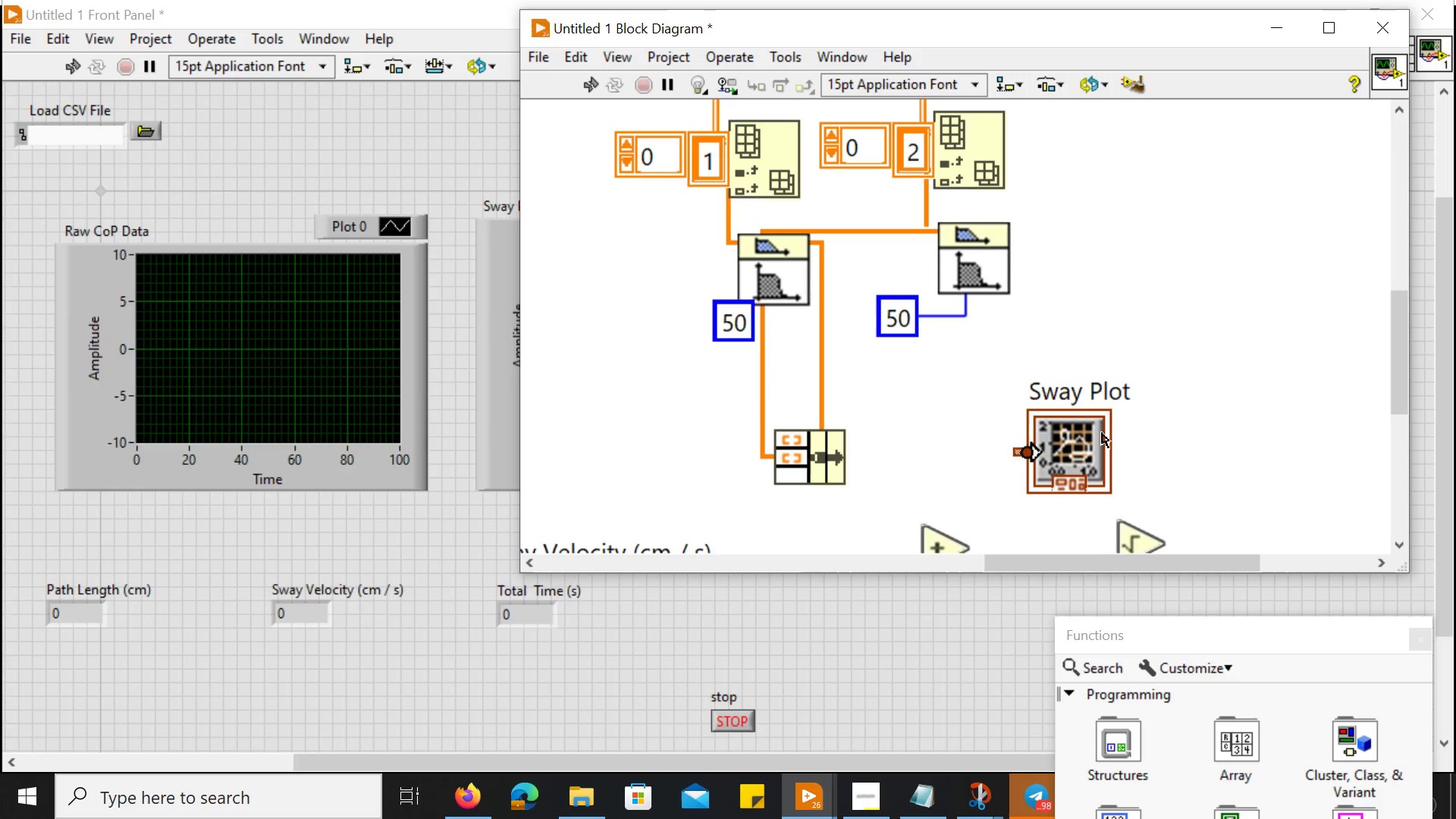 
left_click([1102, 433])
 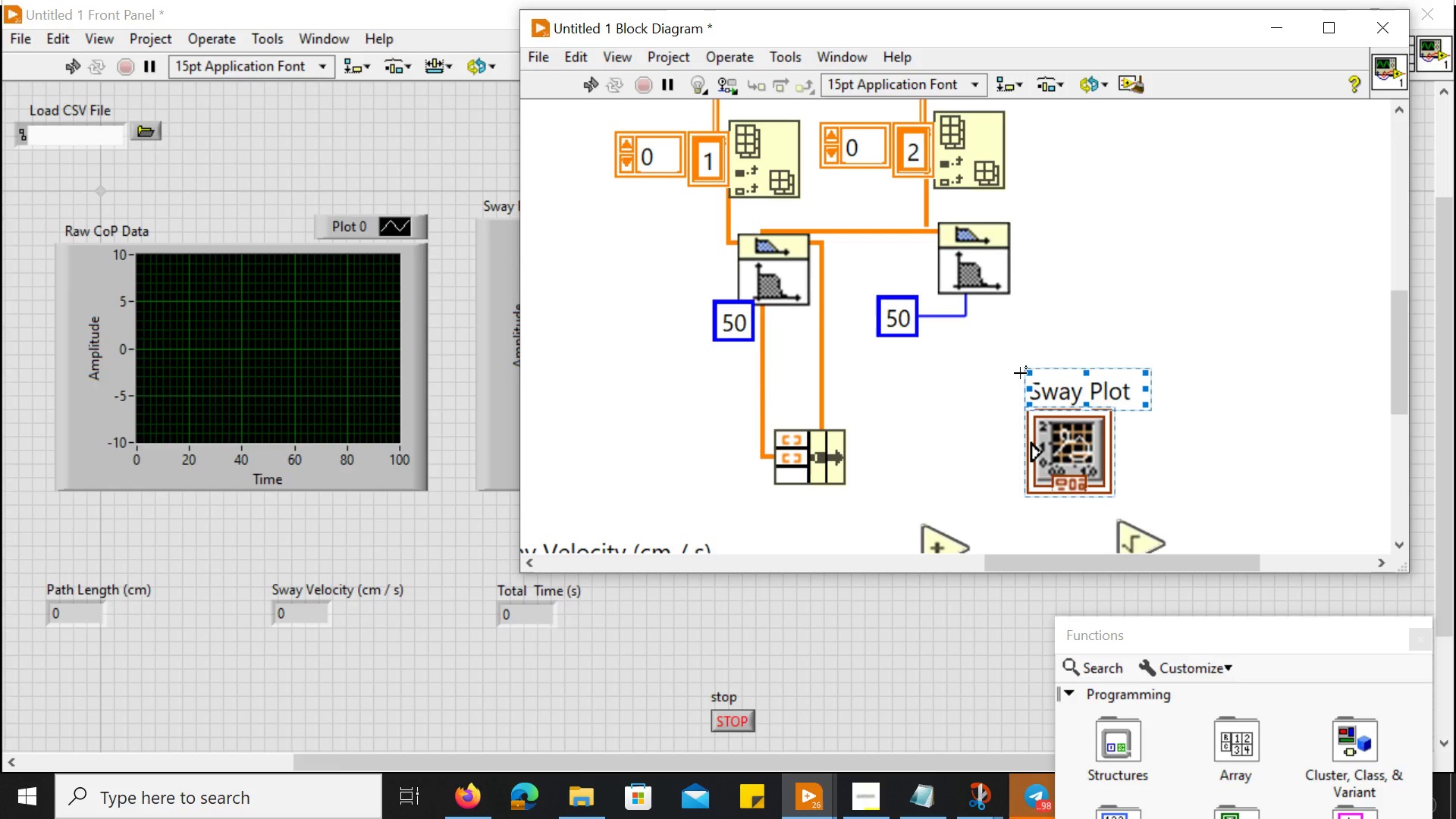 
left_click_drag(start_coordinate=[1034, 375], to_coordinate=[1034, 370])
 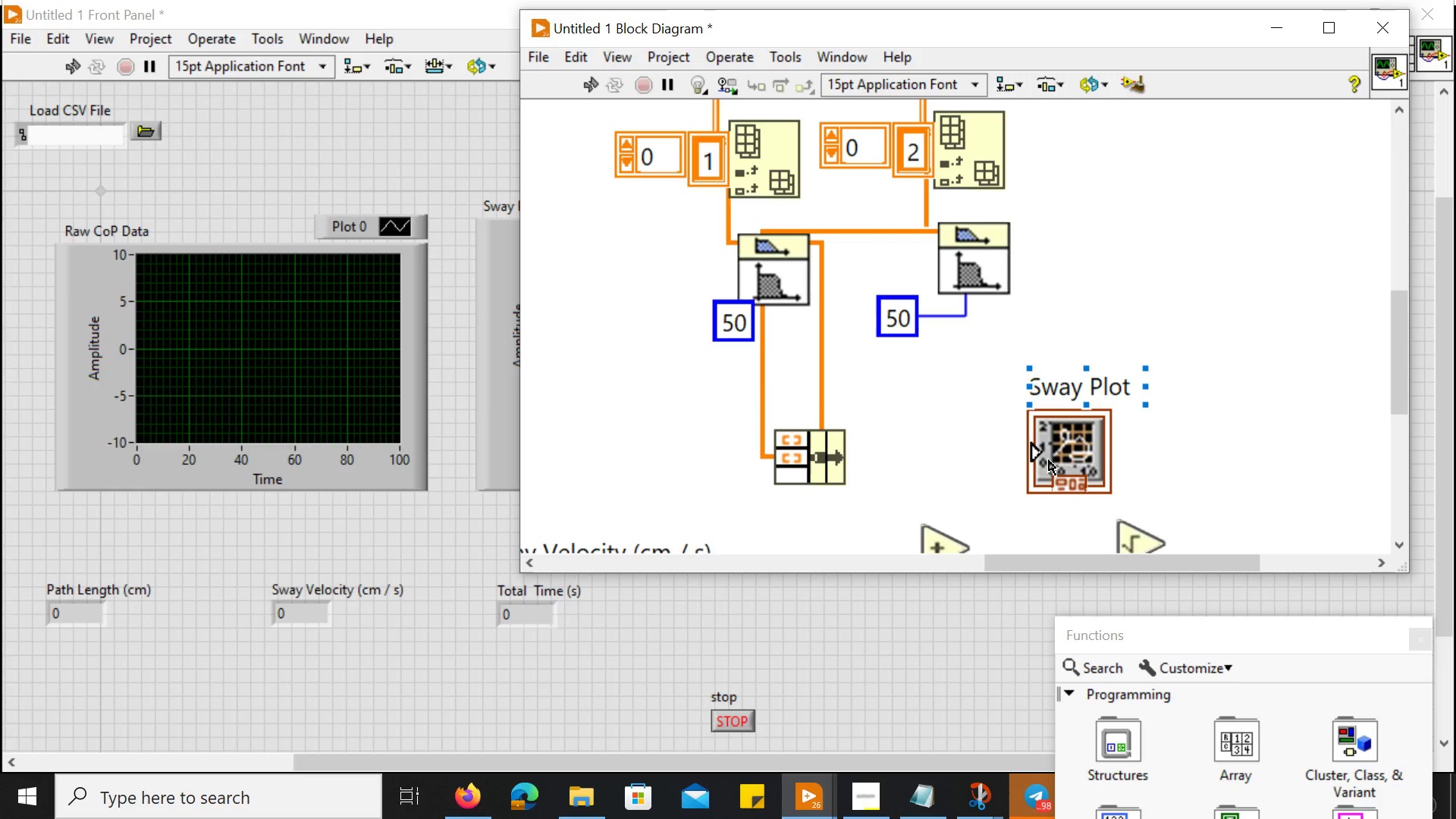 
left_click([1049, 460])
 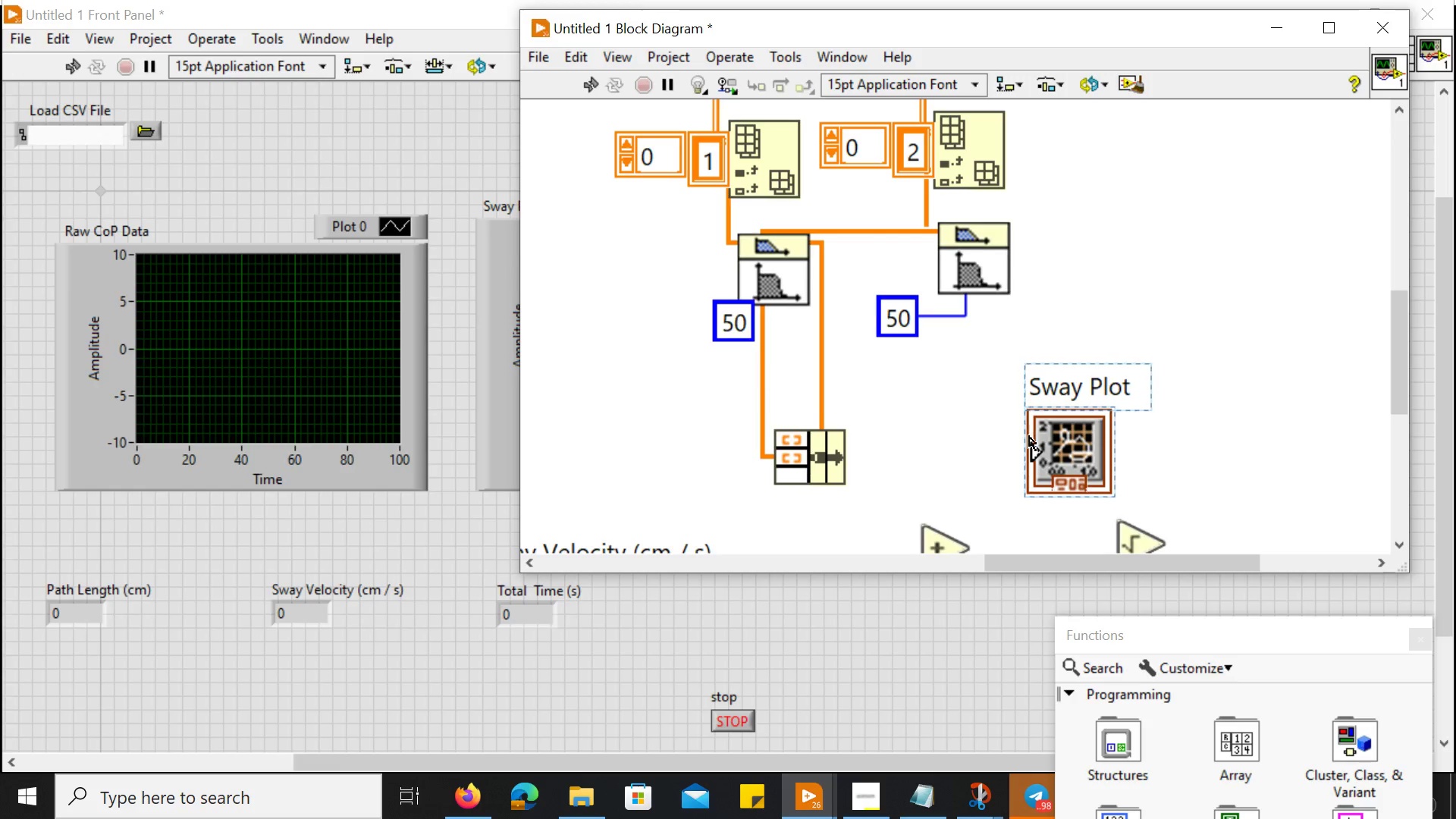 
key(Control+ControlLeft)
 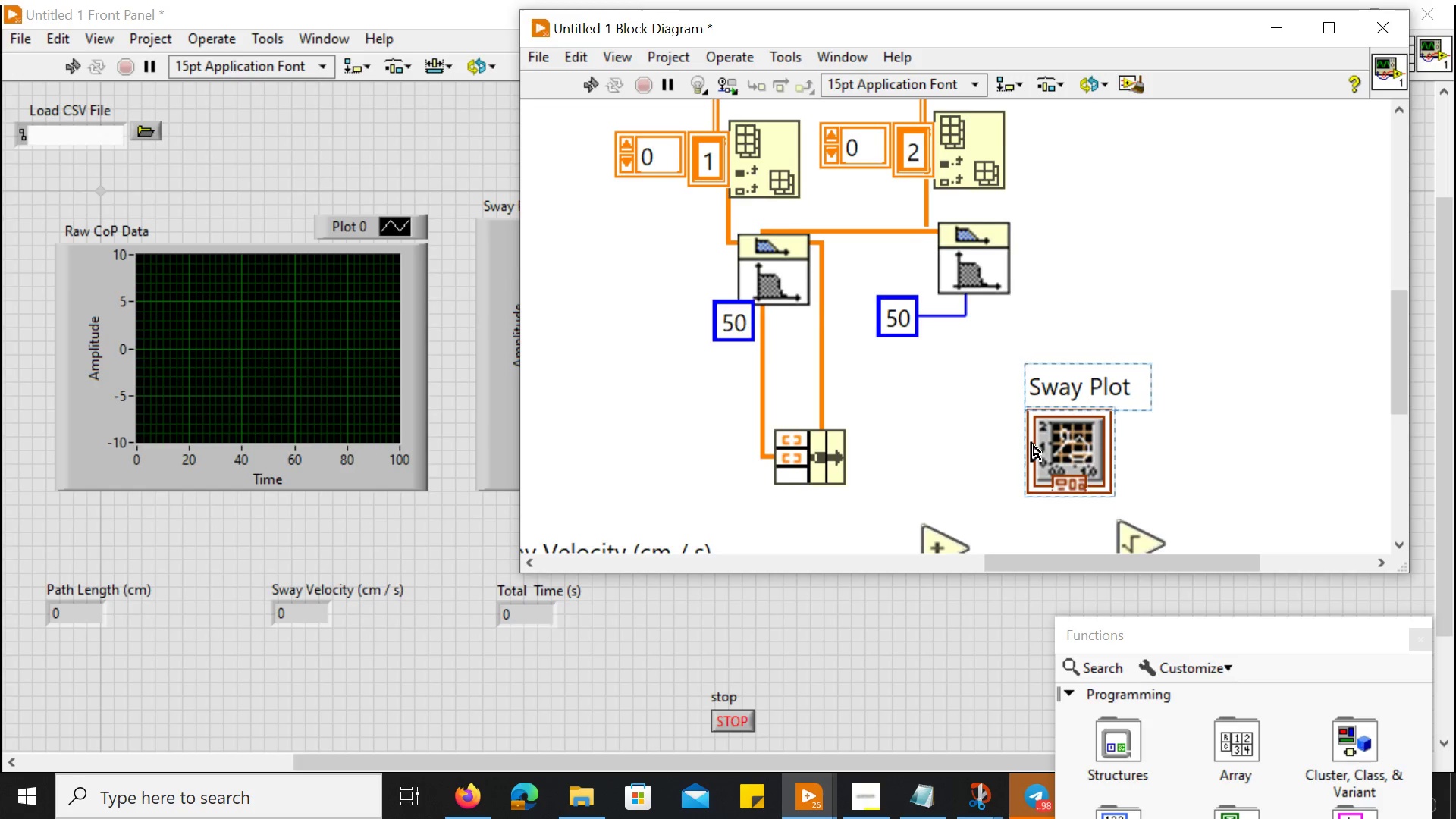 
scroll: coordinate [1034, 445], scroll_direction: none, amount: 0.0
 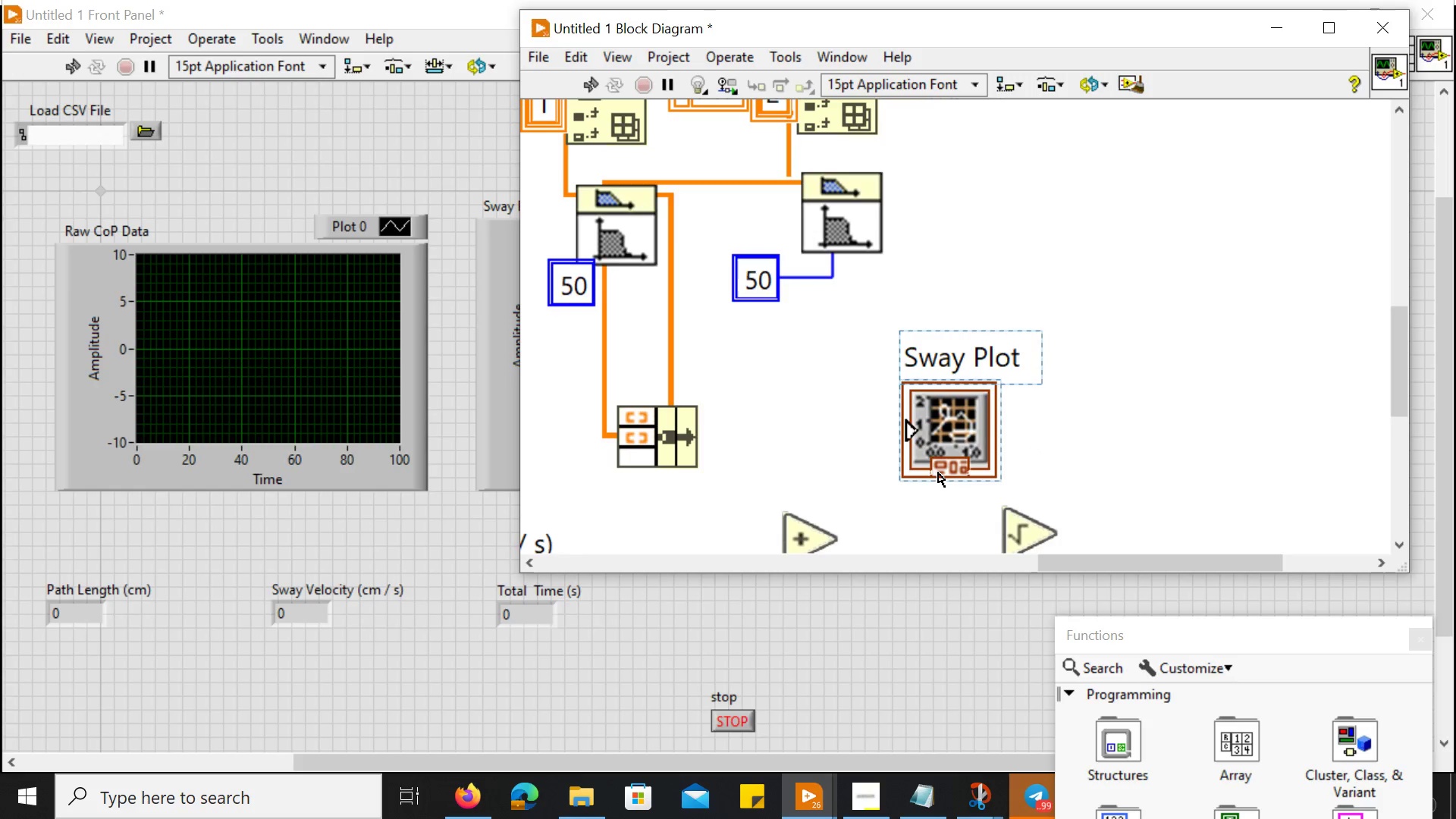 
hold_key(key=ControlLeft, duration=0.5)
scroll: coordinate [938, 472], scroll_direction: up, amount: 6.0
 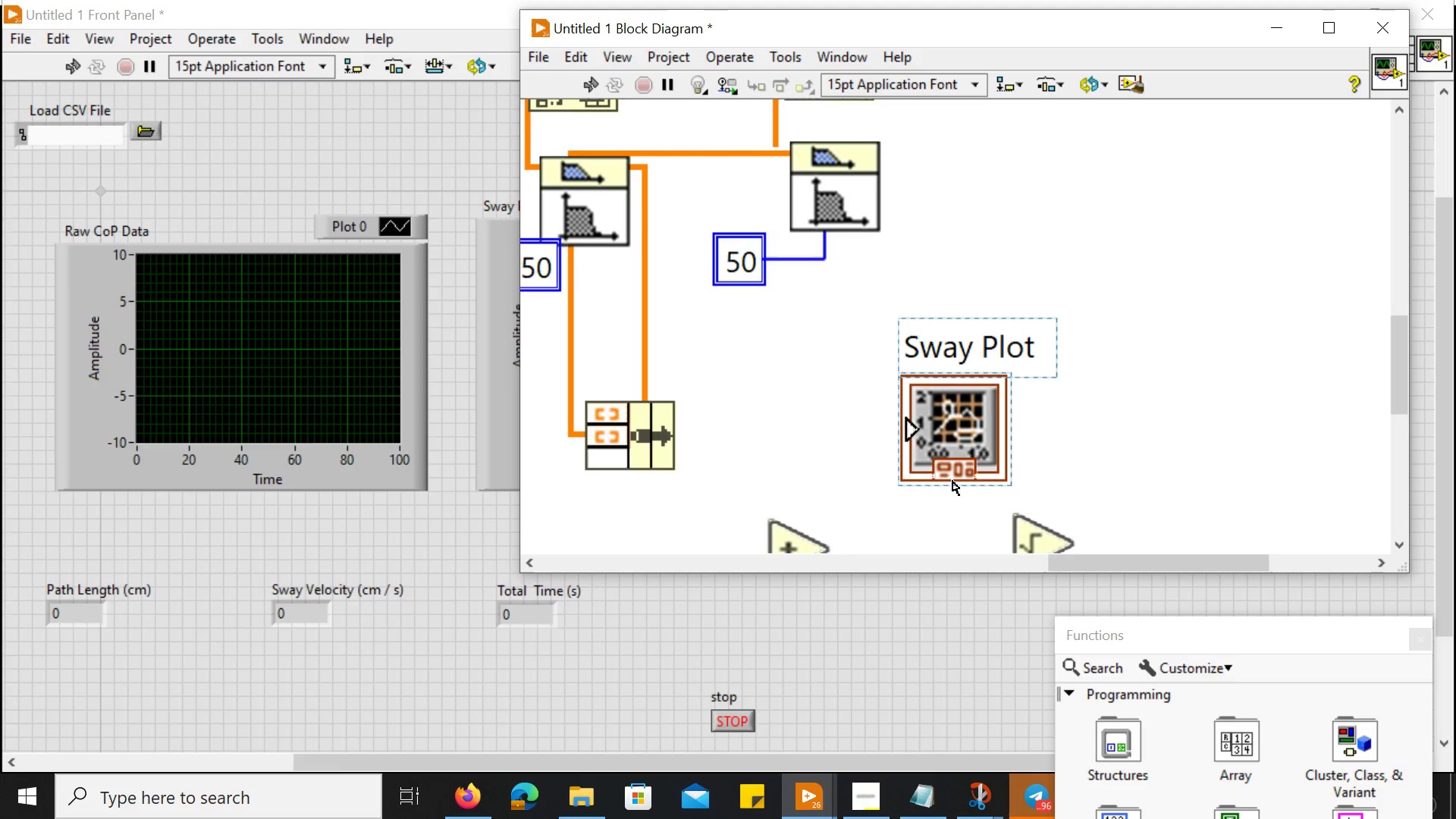 
double_click([952, 479])
 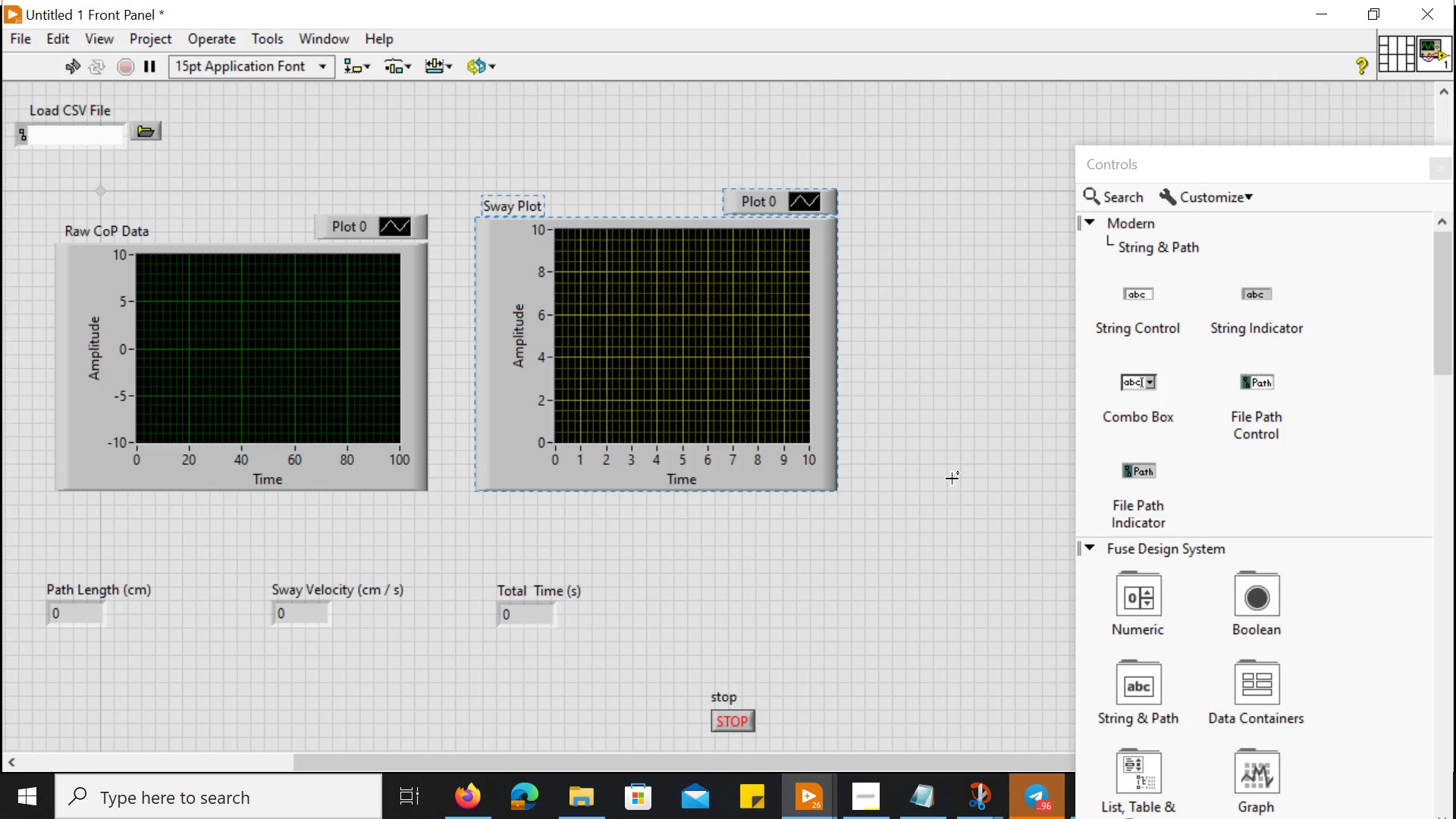 
scroll: coordinate [878, 479], scroll_direction: down, amount: 8.0
 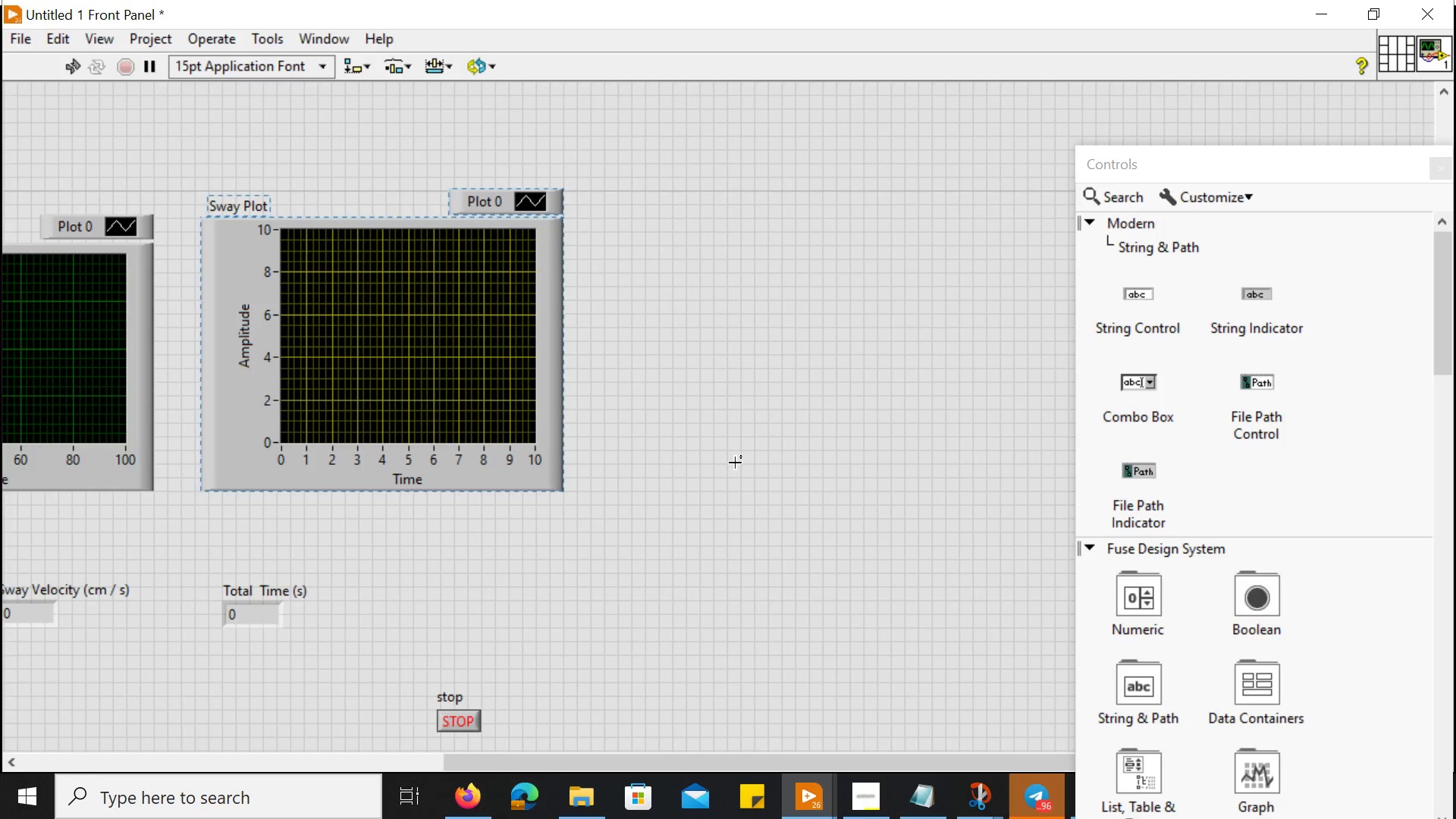 
left_click([730, 463])
 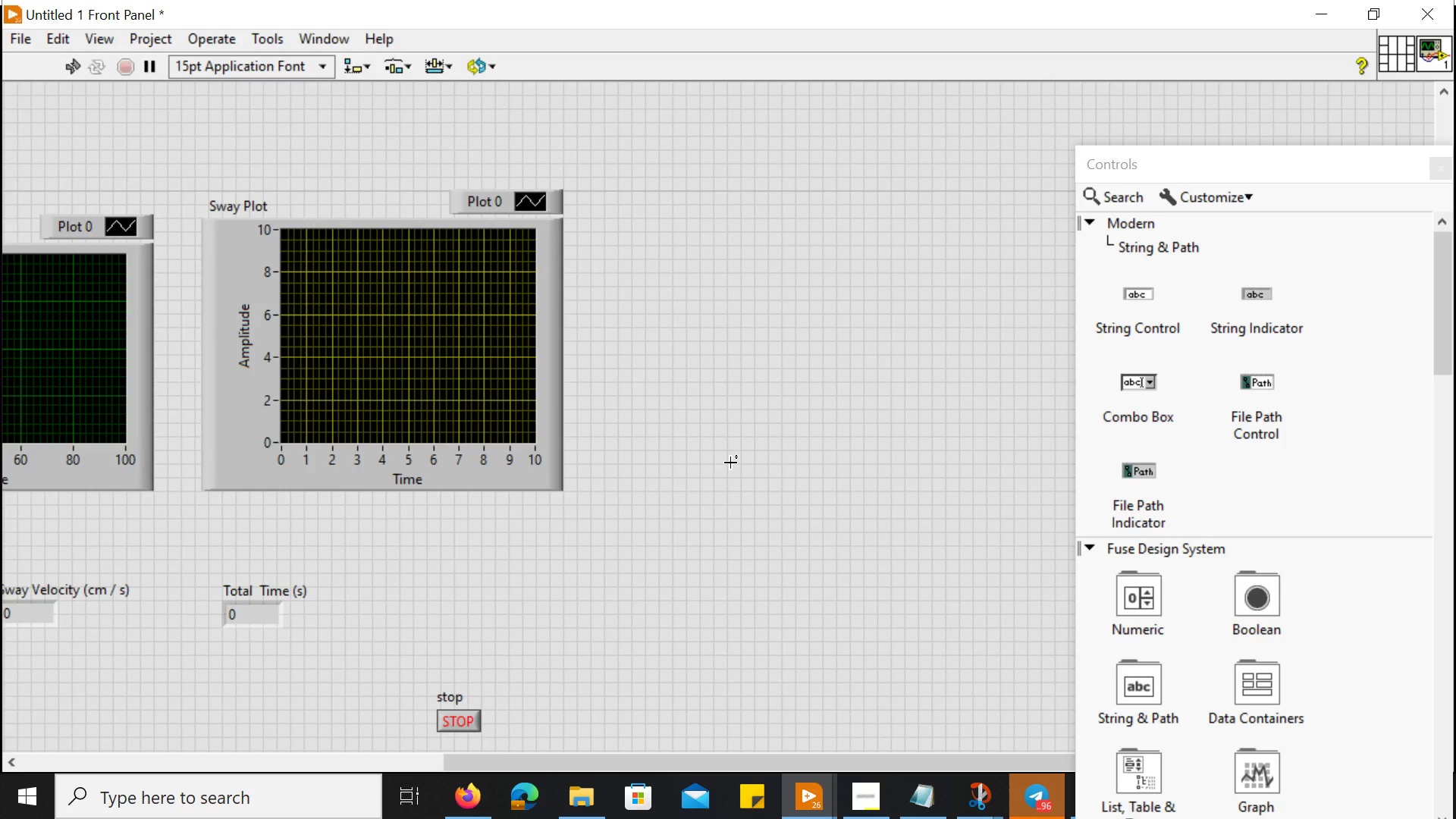 
key(Control+E)
 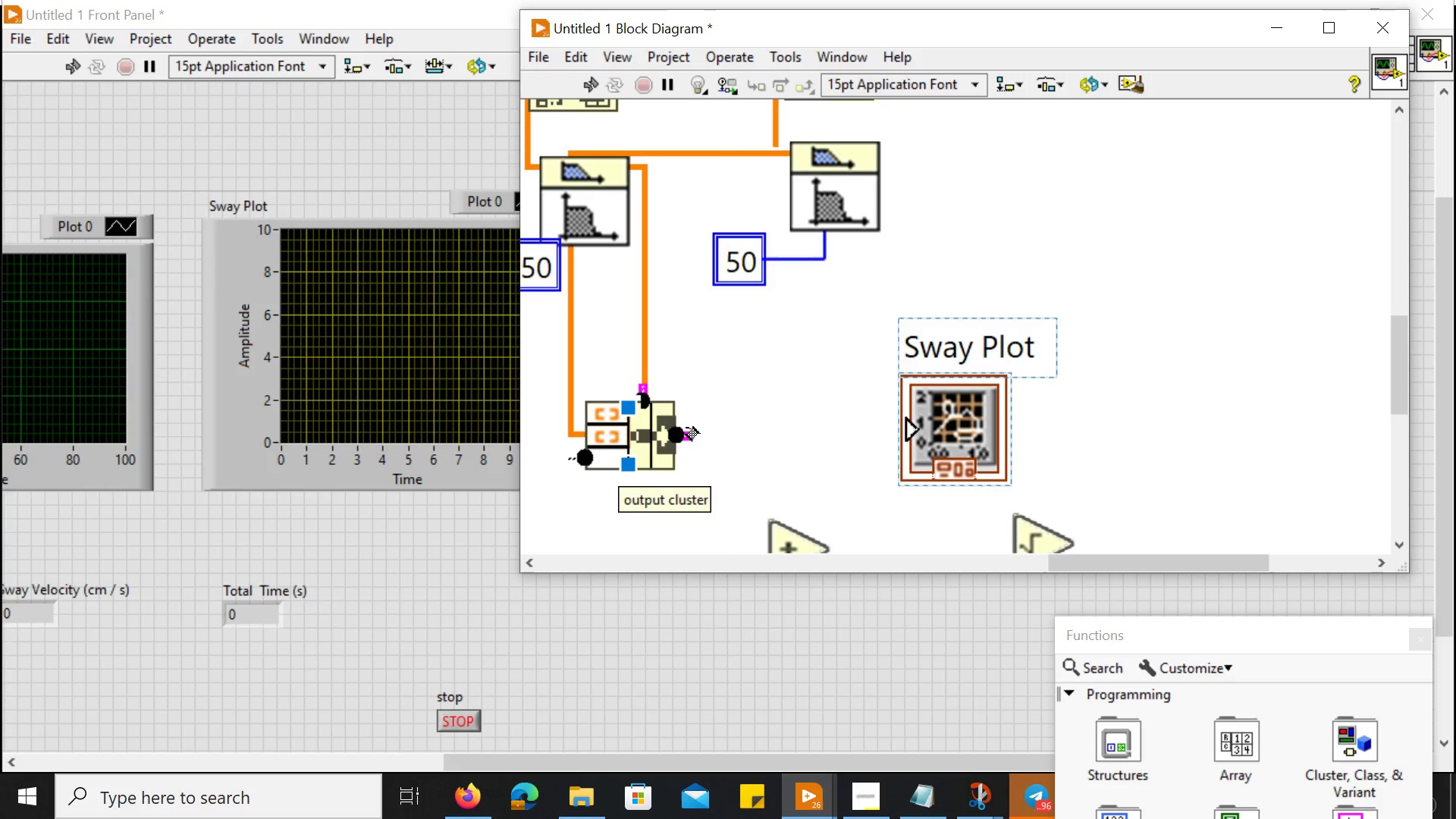 
left_click_drag(start_coordinate=[686, 428], to_coordinate=[950, 422])
 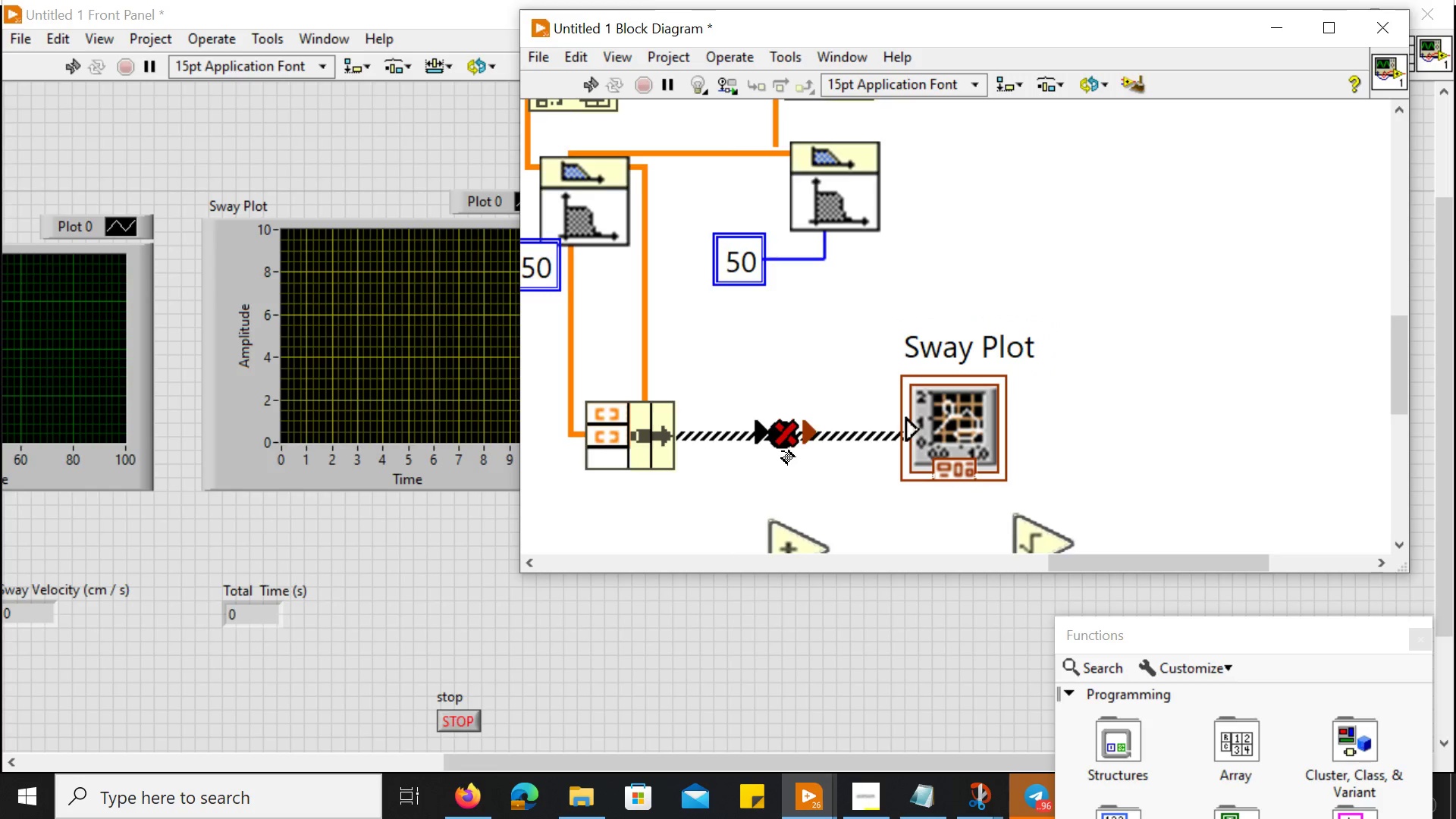 
left_click([782, 451])
 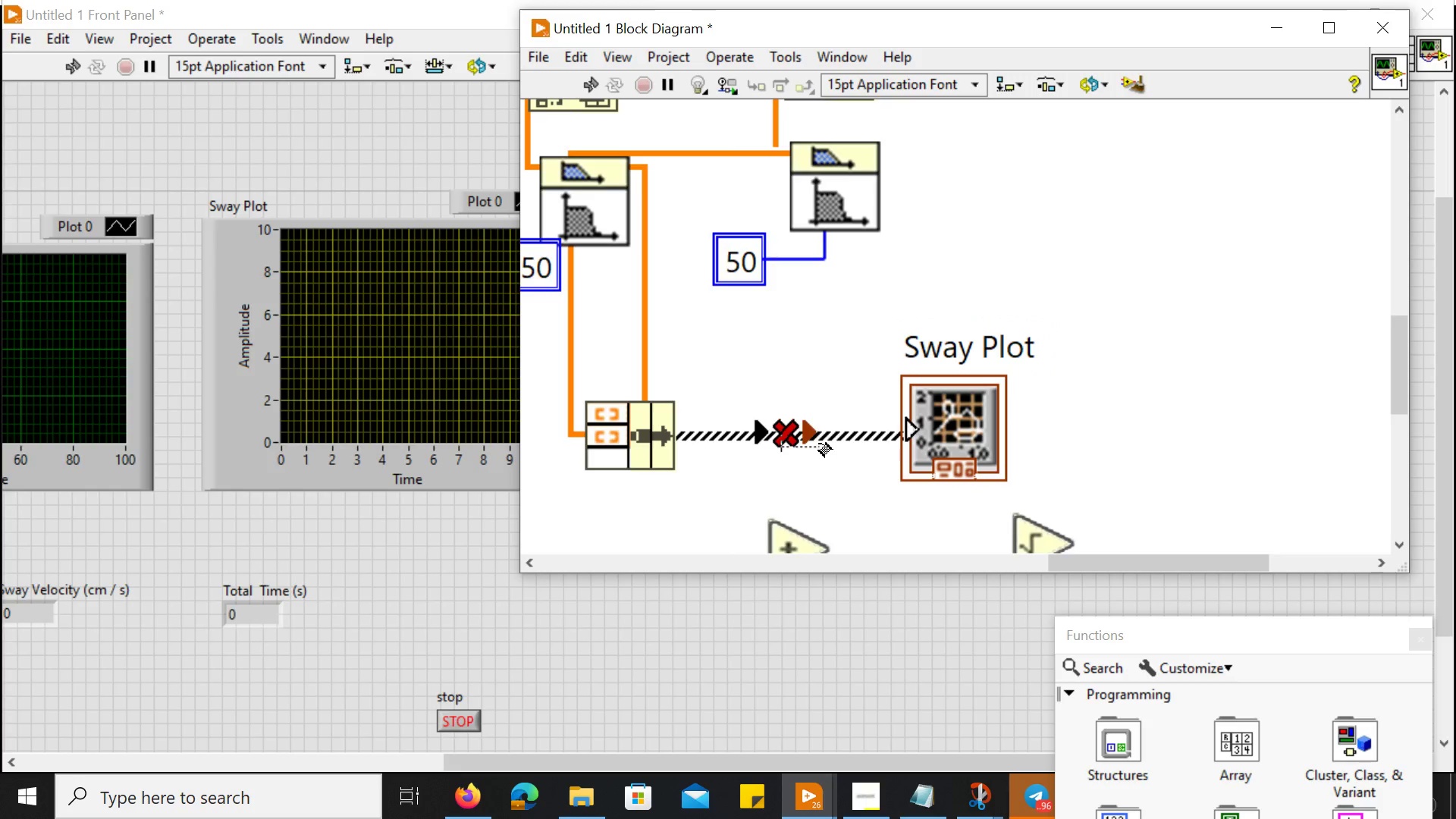 
left_click([821, 440])
 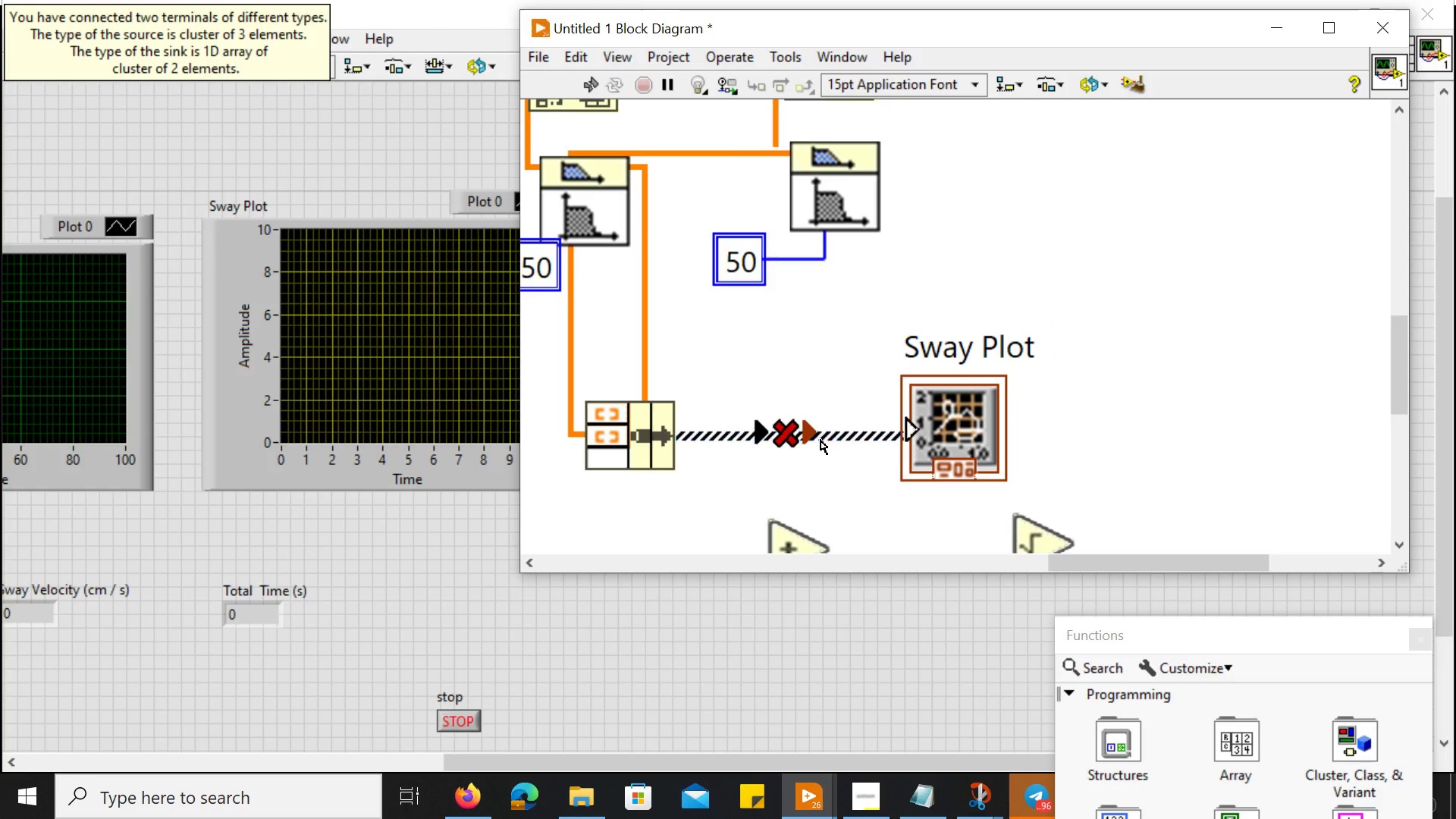 
key(Delete)
 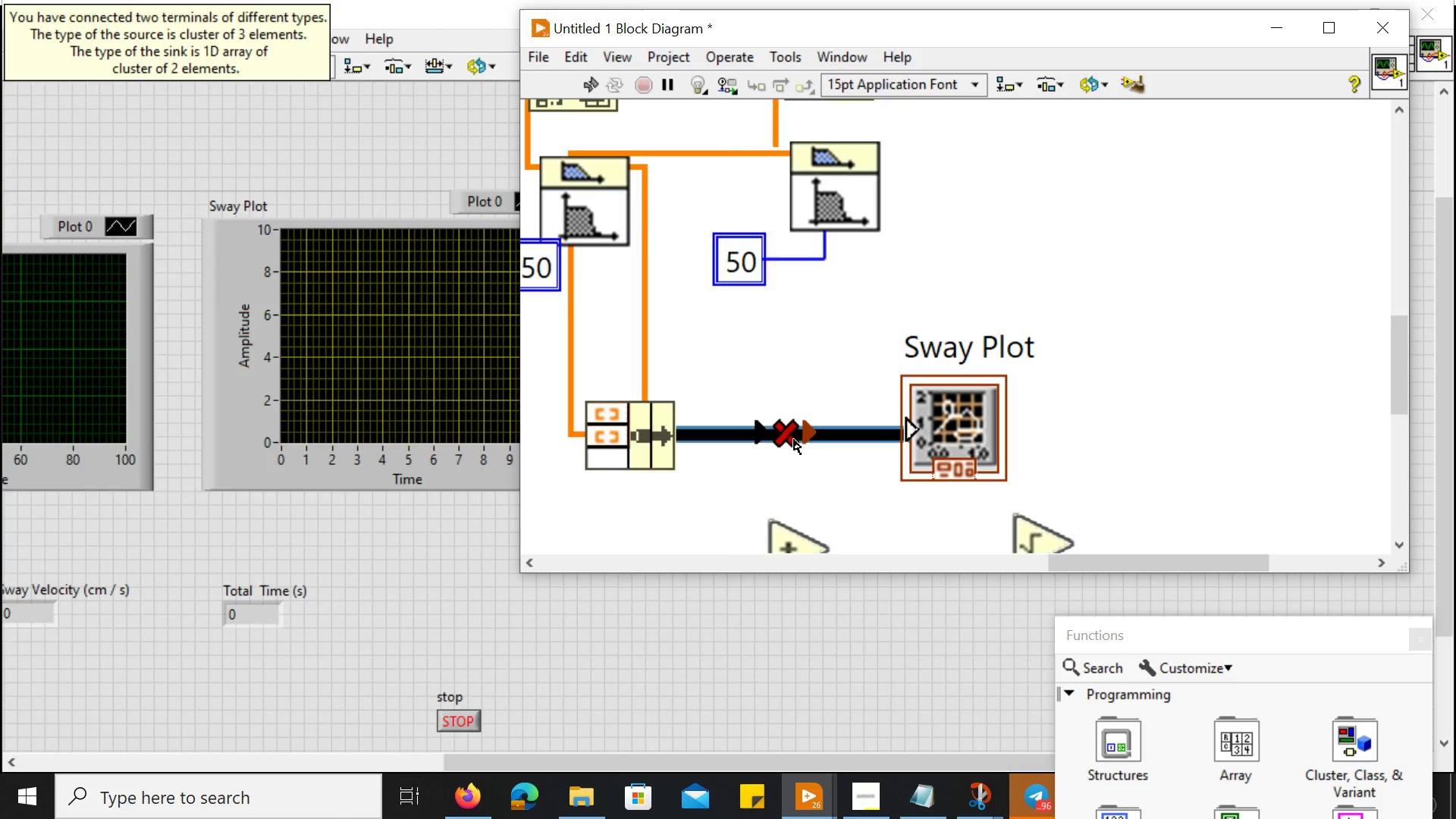 
left_click([793, 438])
 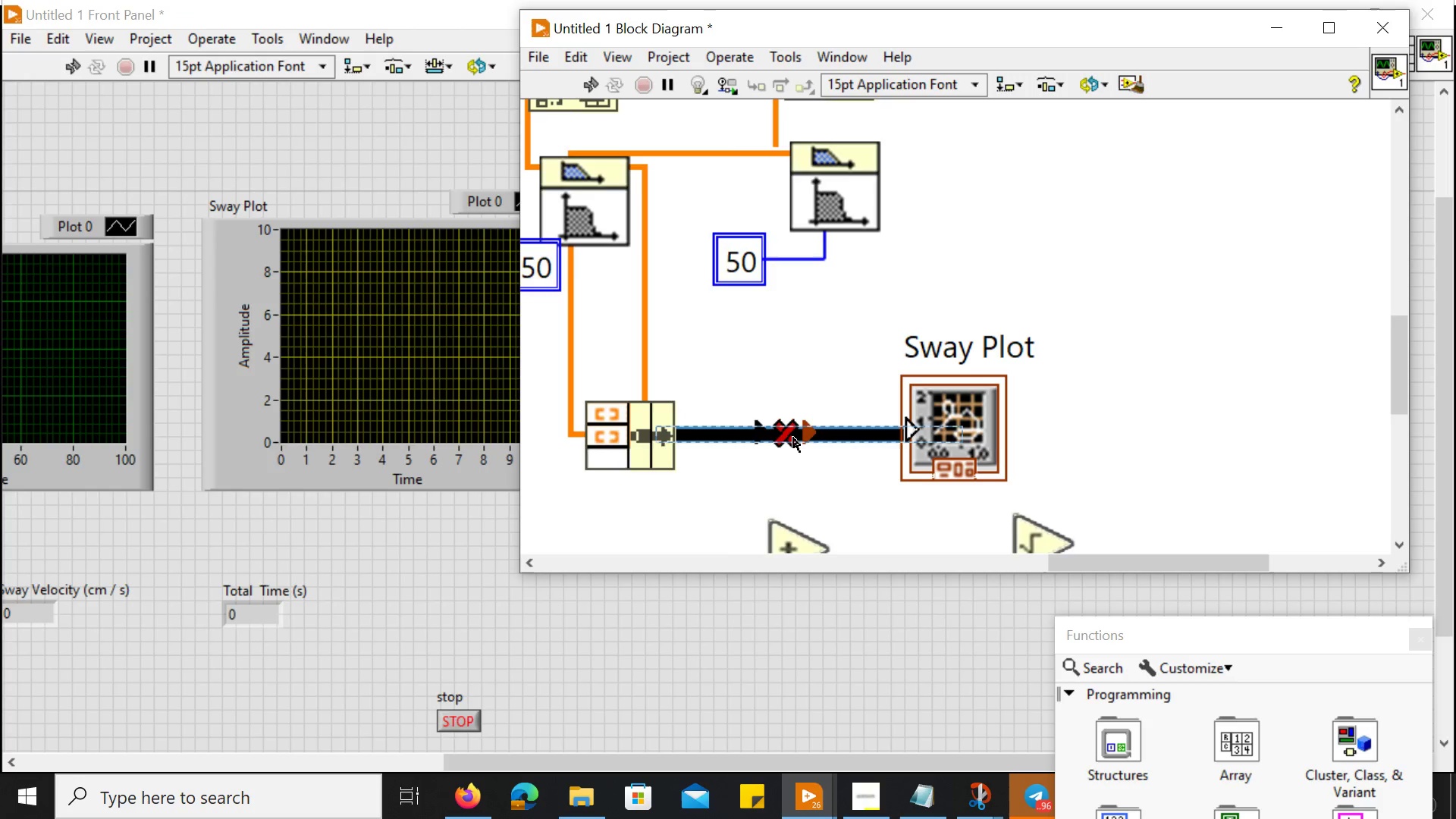 
key(Delete)
 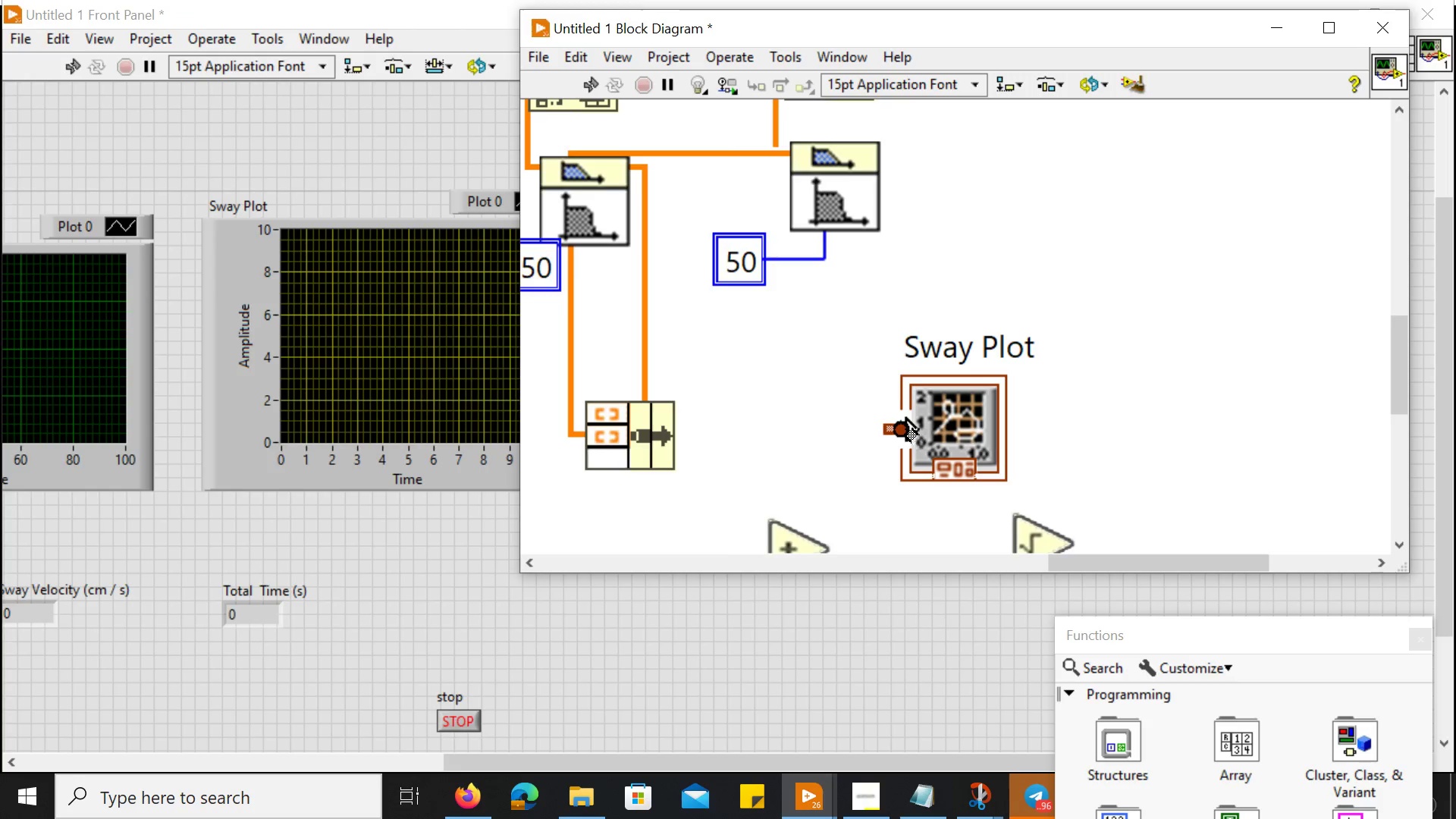 
left_click_drag(start_coordinate=[892, 422], to_coordinate=[689, 435])
 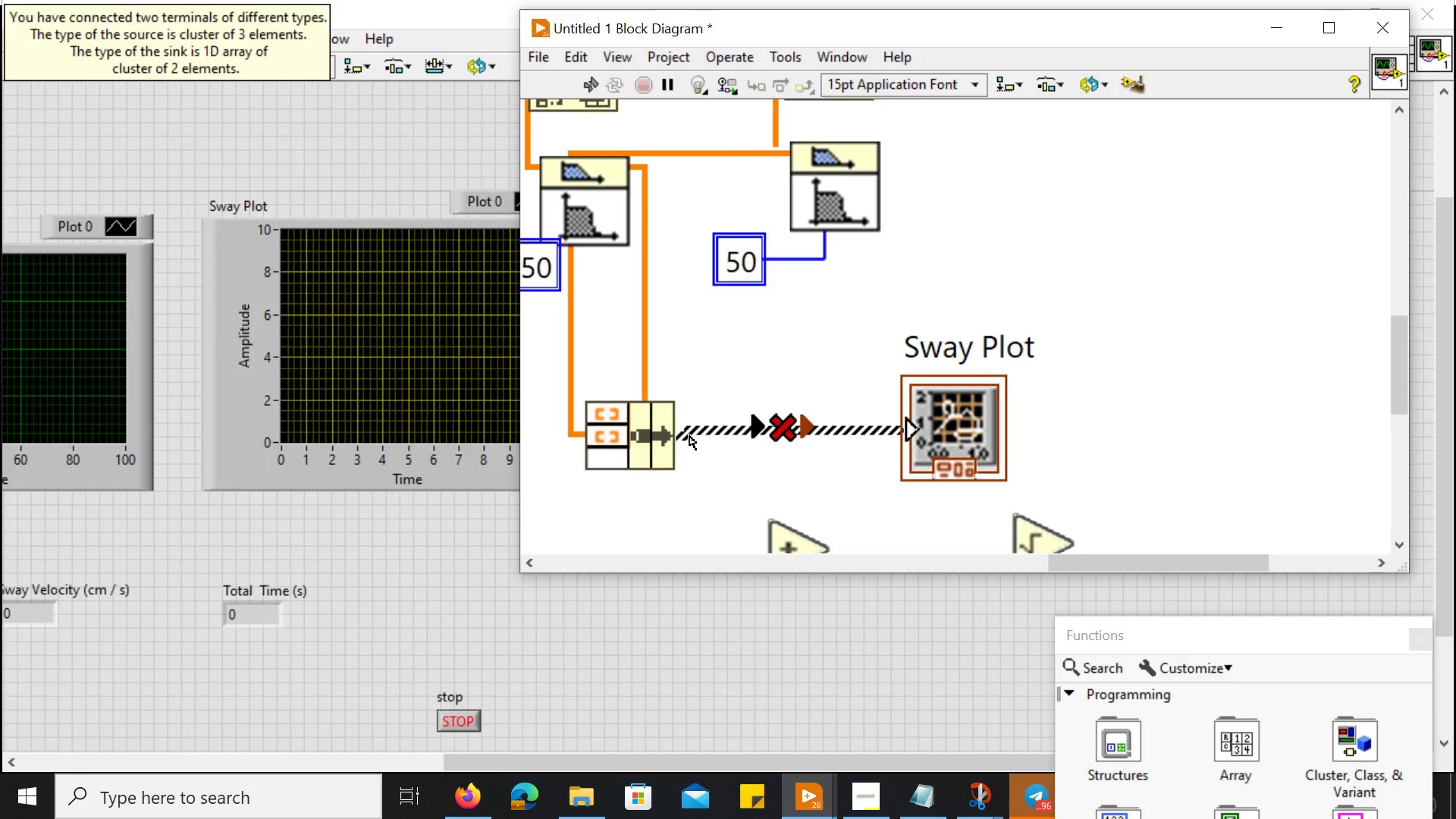 
key(Delete)
 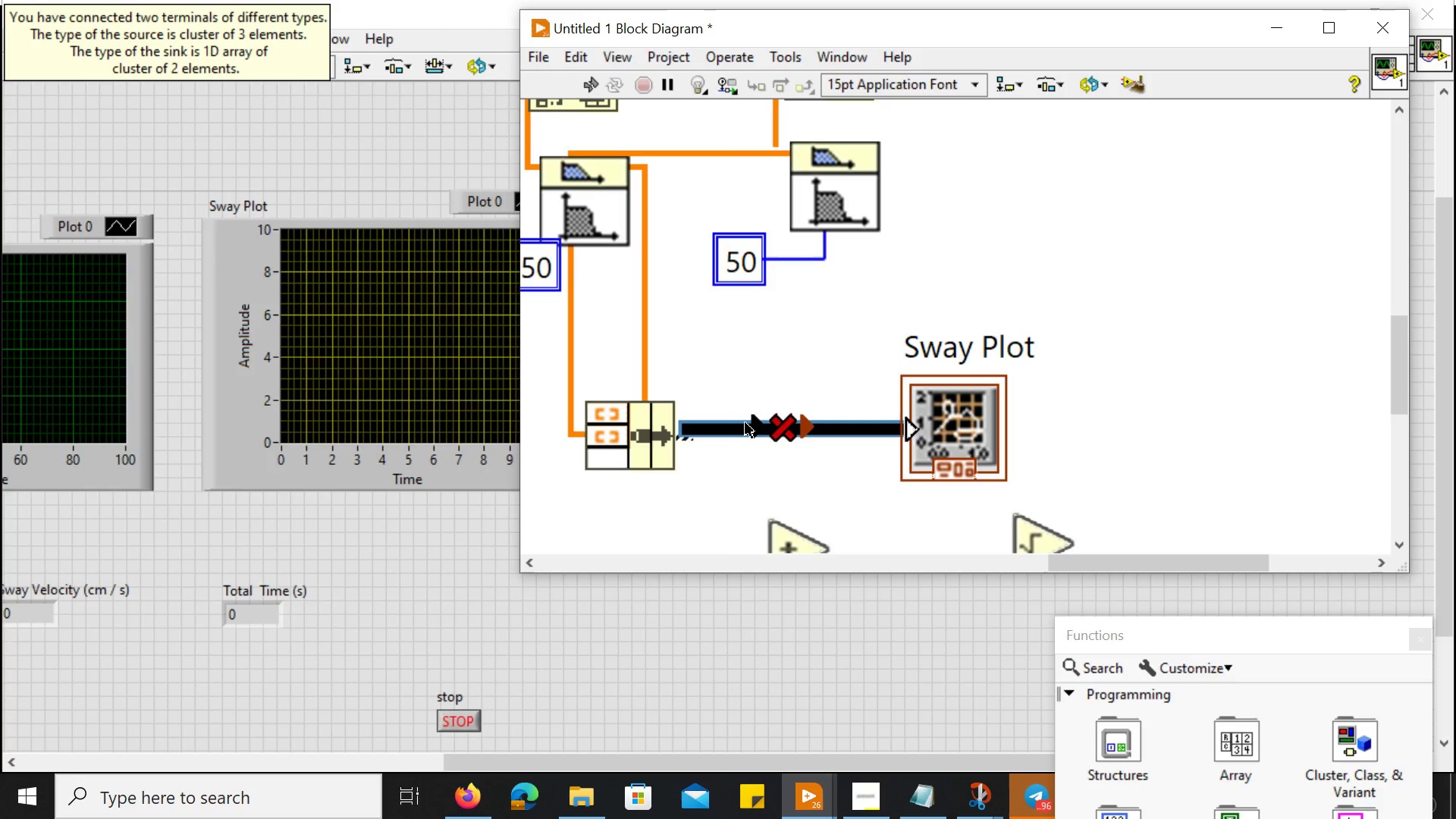 
left_click([785, 430])
 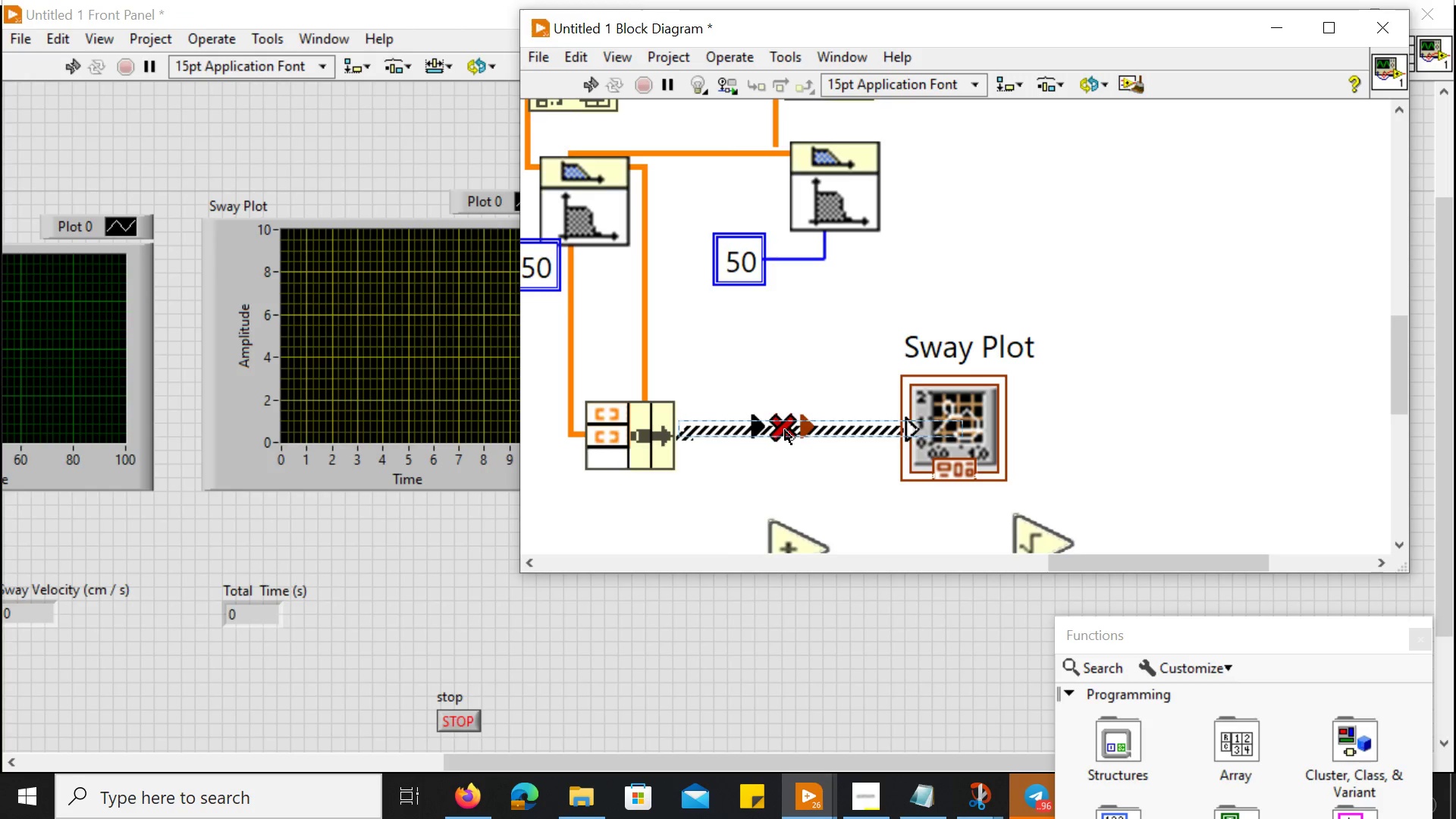 
key(Delete)
 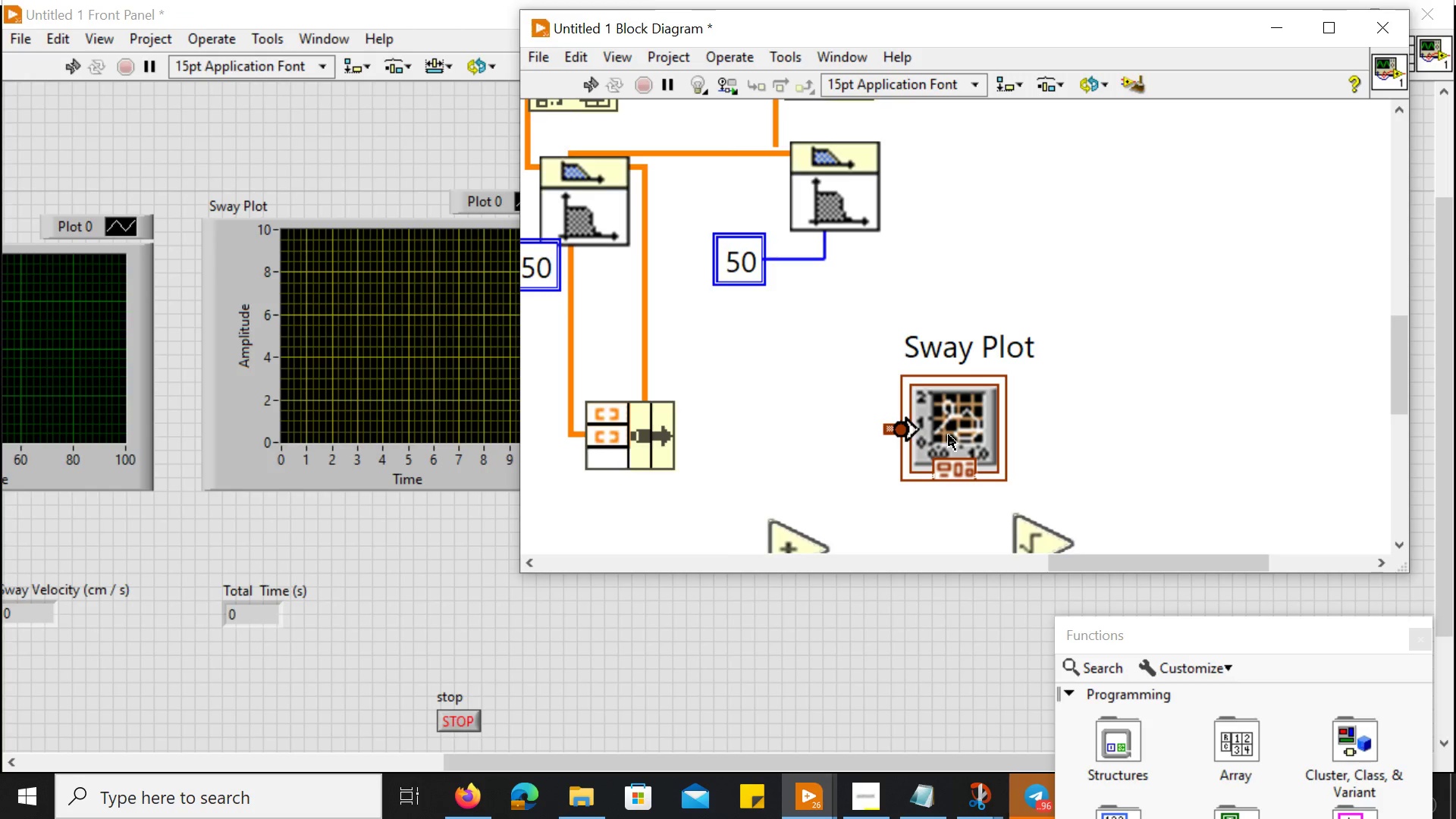 
double_click([959, 407])
 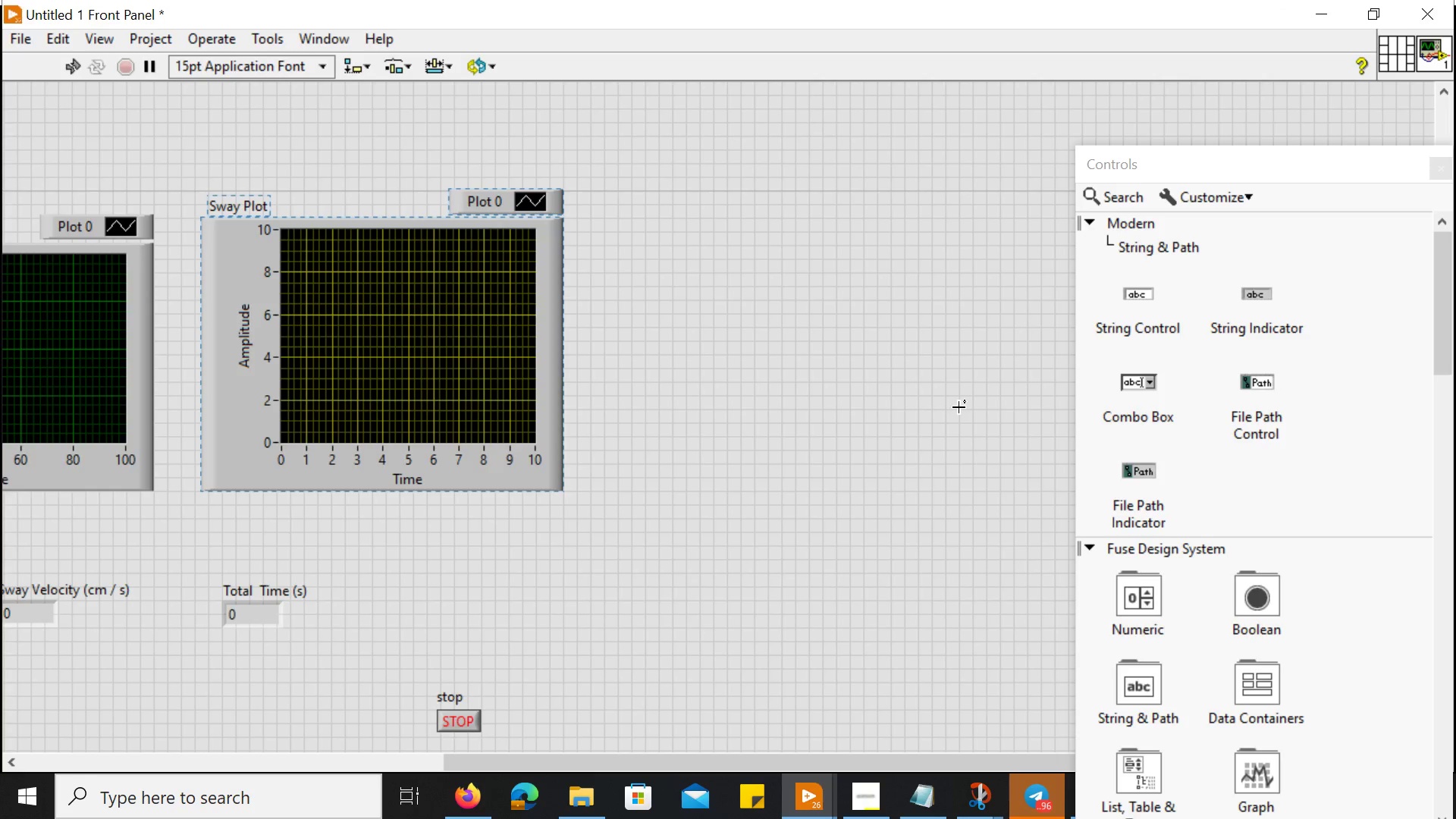 
left_click([824, 507])
 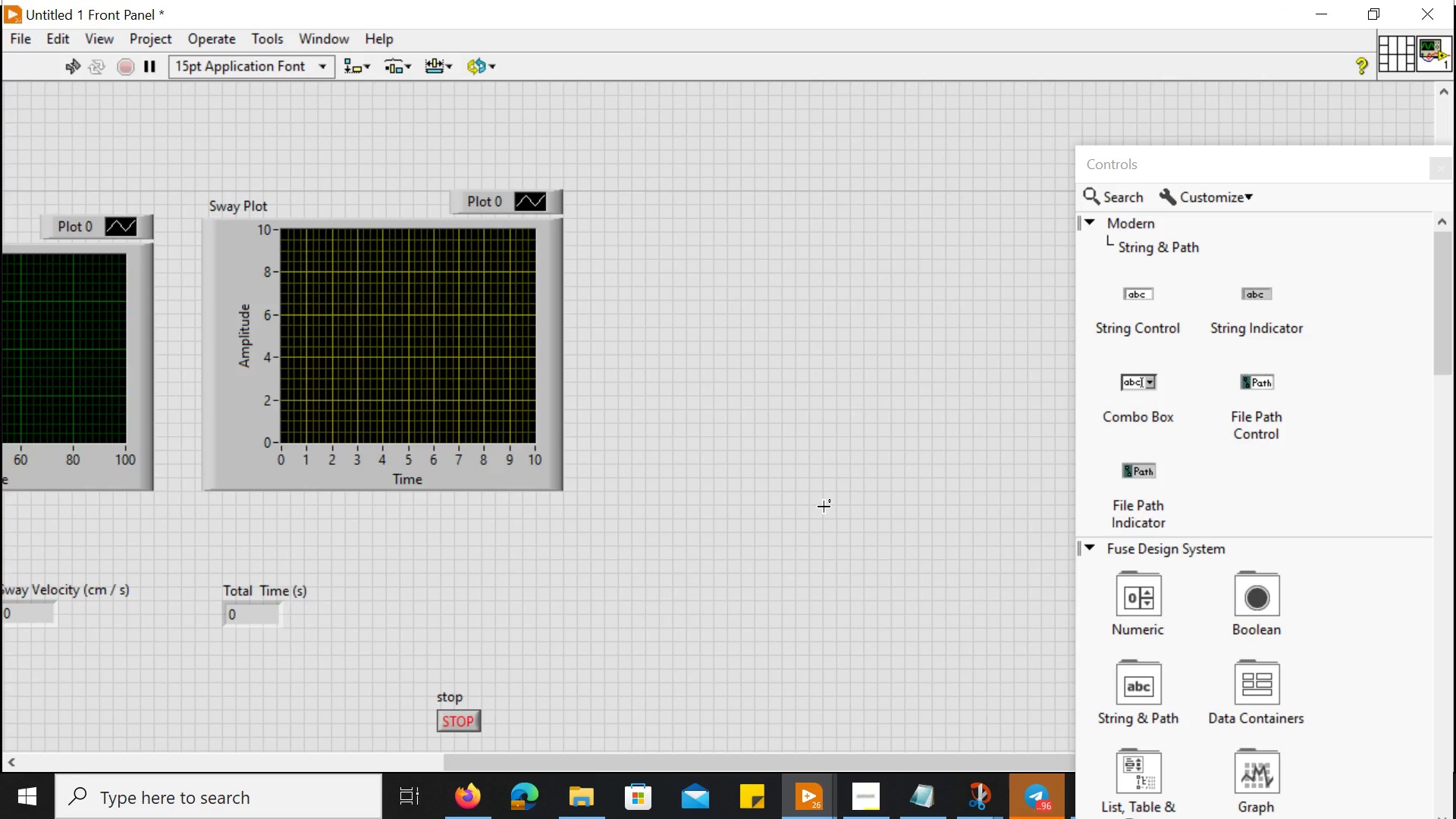 
key(Control+E)
 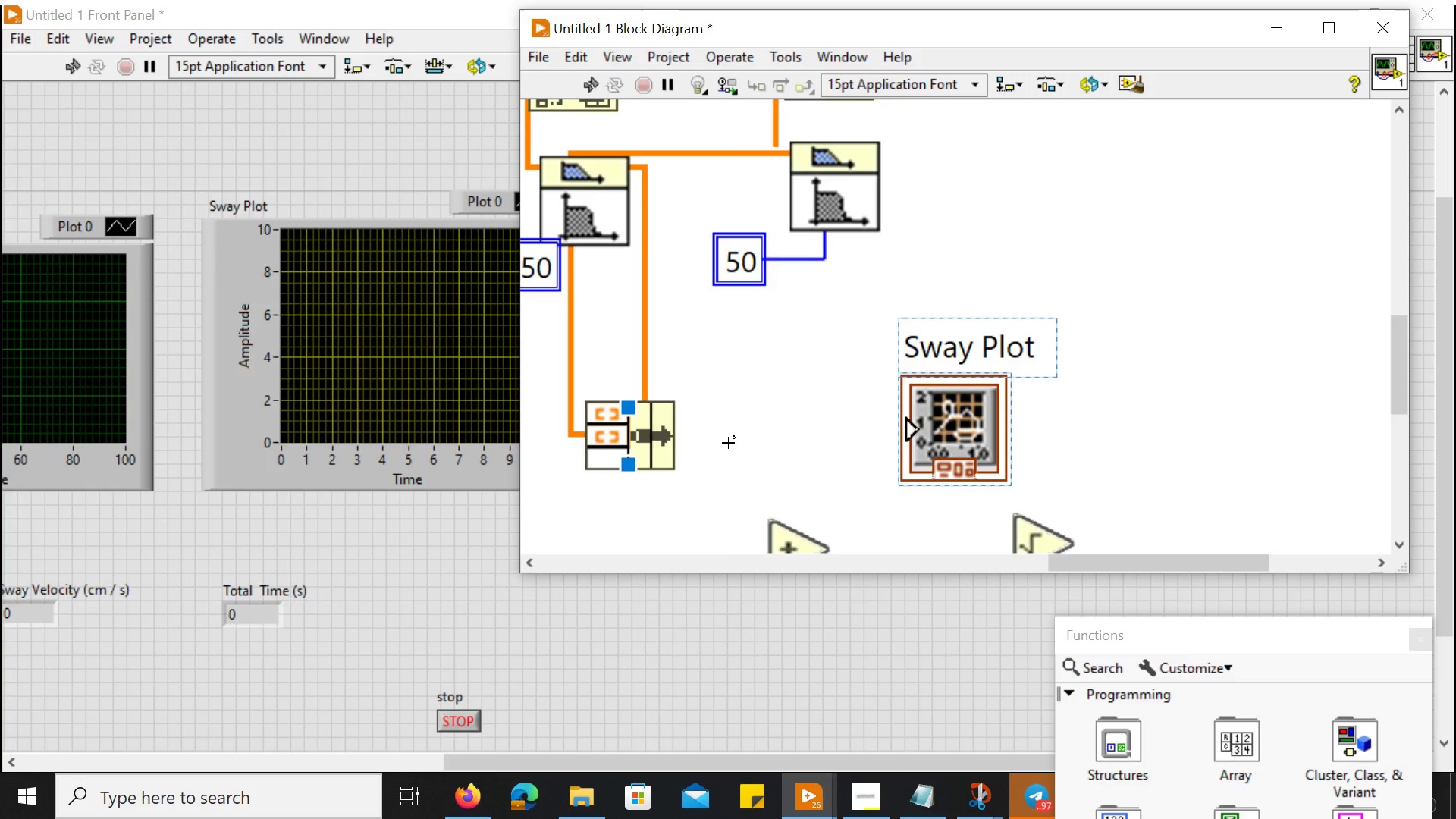 
wait(10.75)
 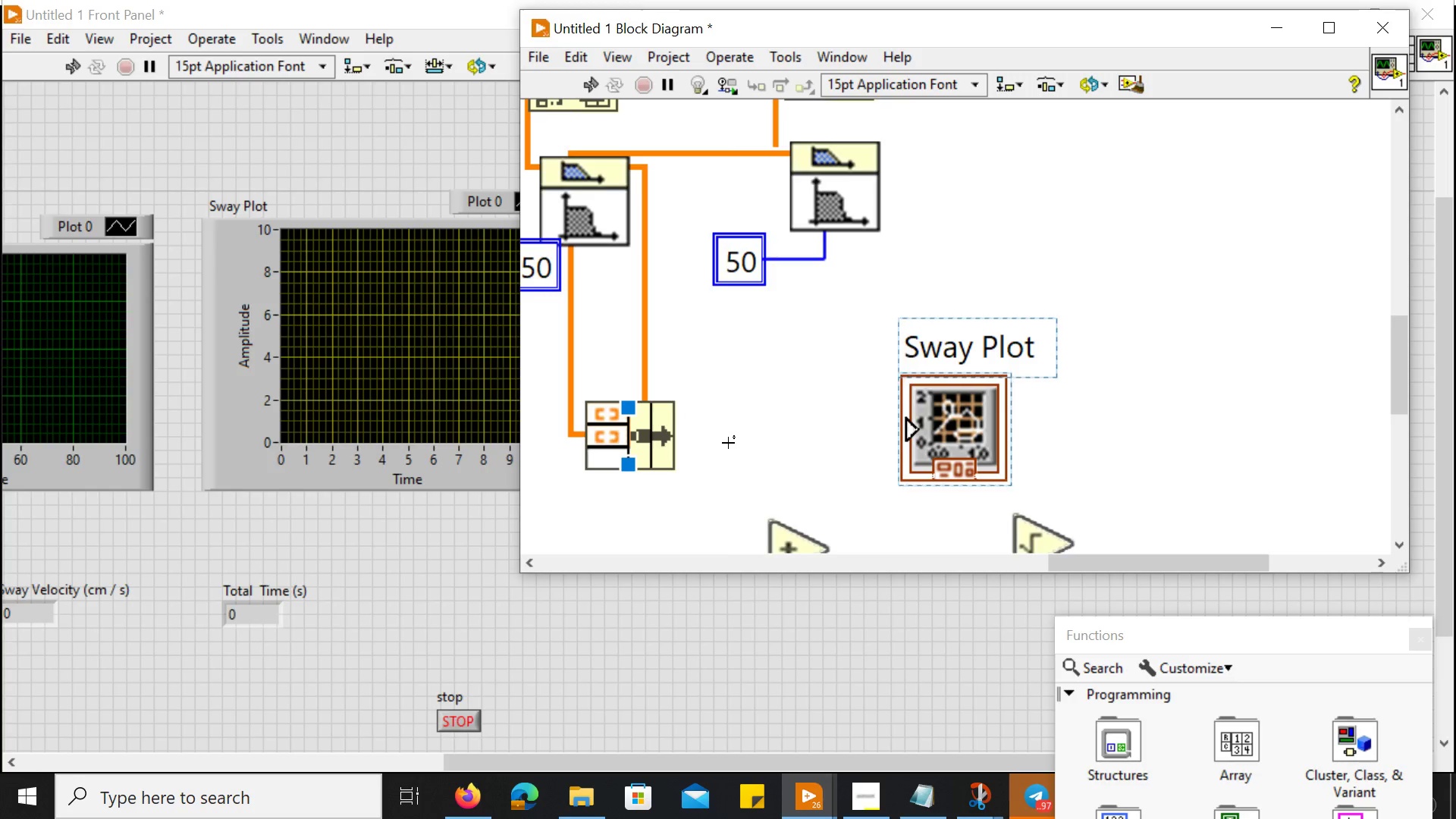 
left_click_drag(start_coordinate=[689, 435], to_coordinate=[936, 410])
 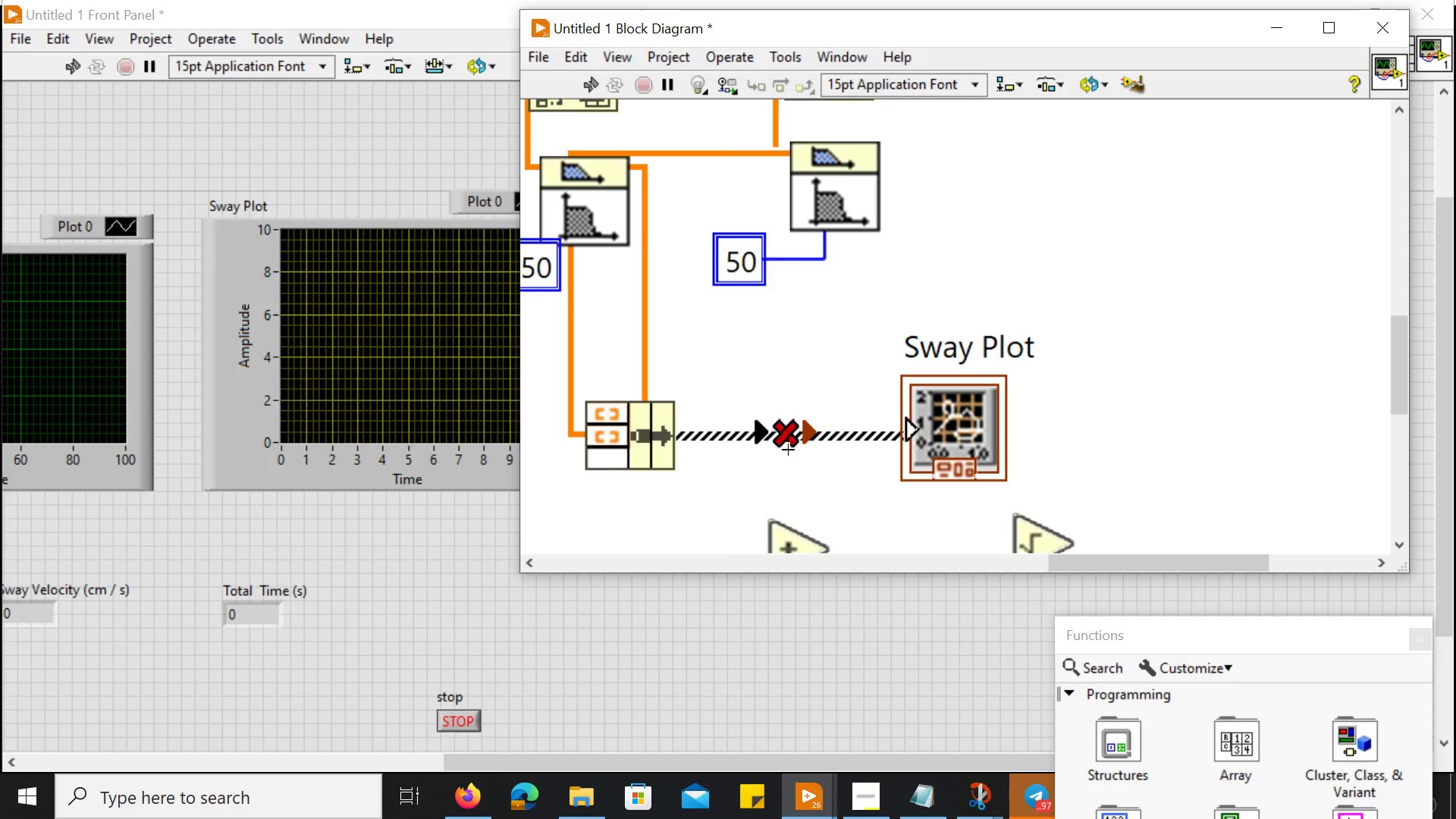 
left_click([802, 441])
 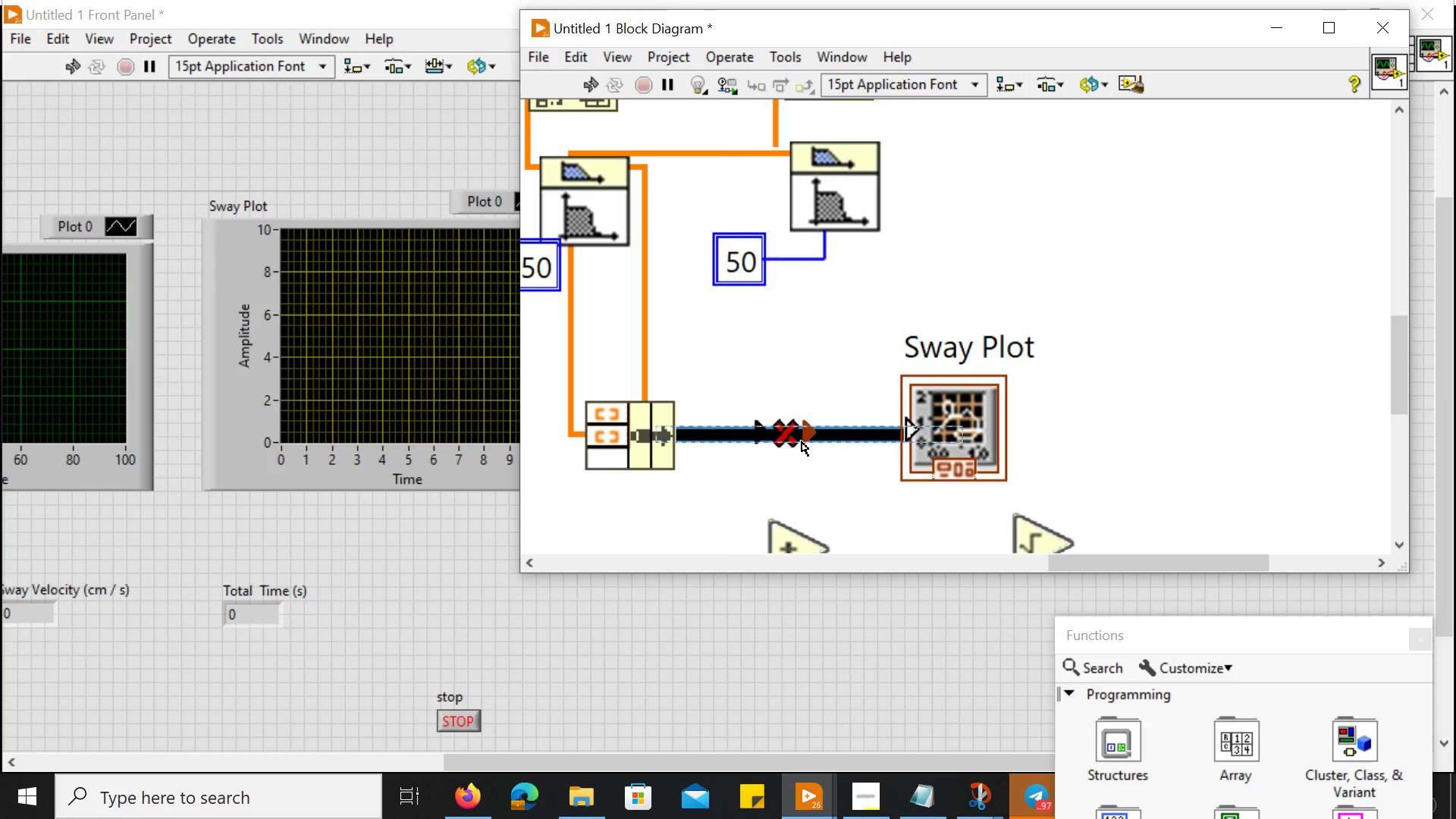 
key(Delete)
 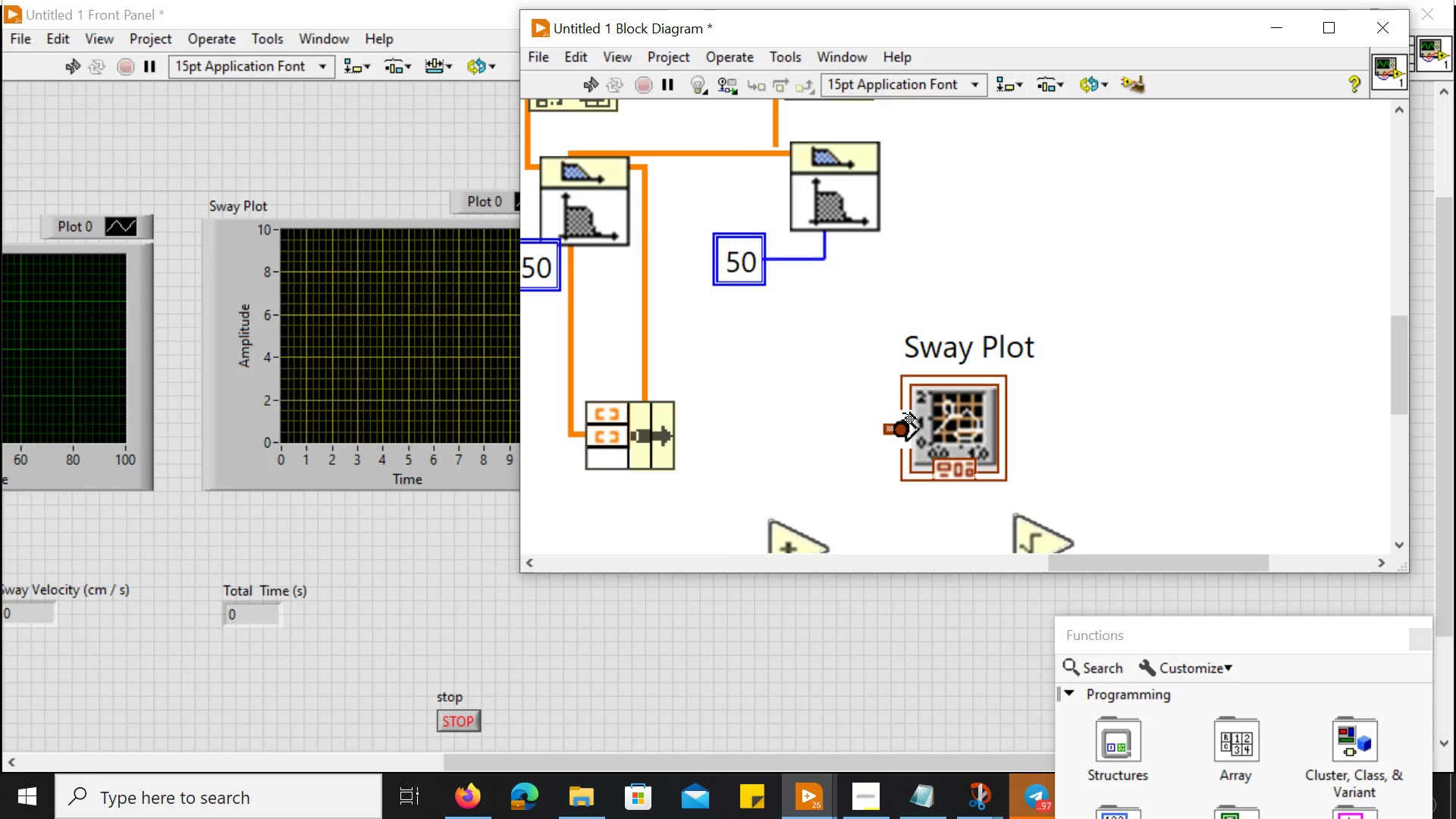 
left_click_drag(start_coordinate=[901, 422], to_coordinate=[905, 460])
 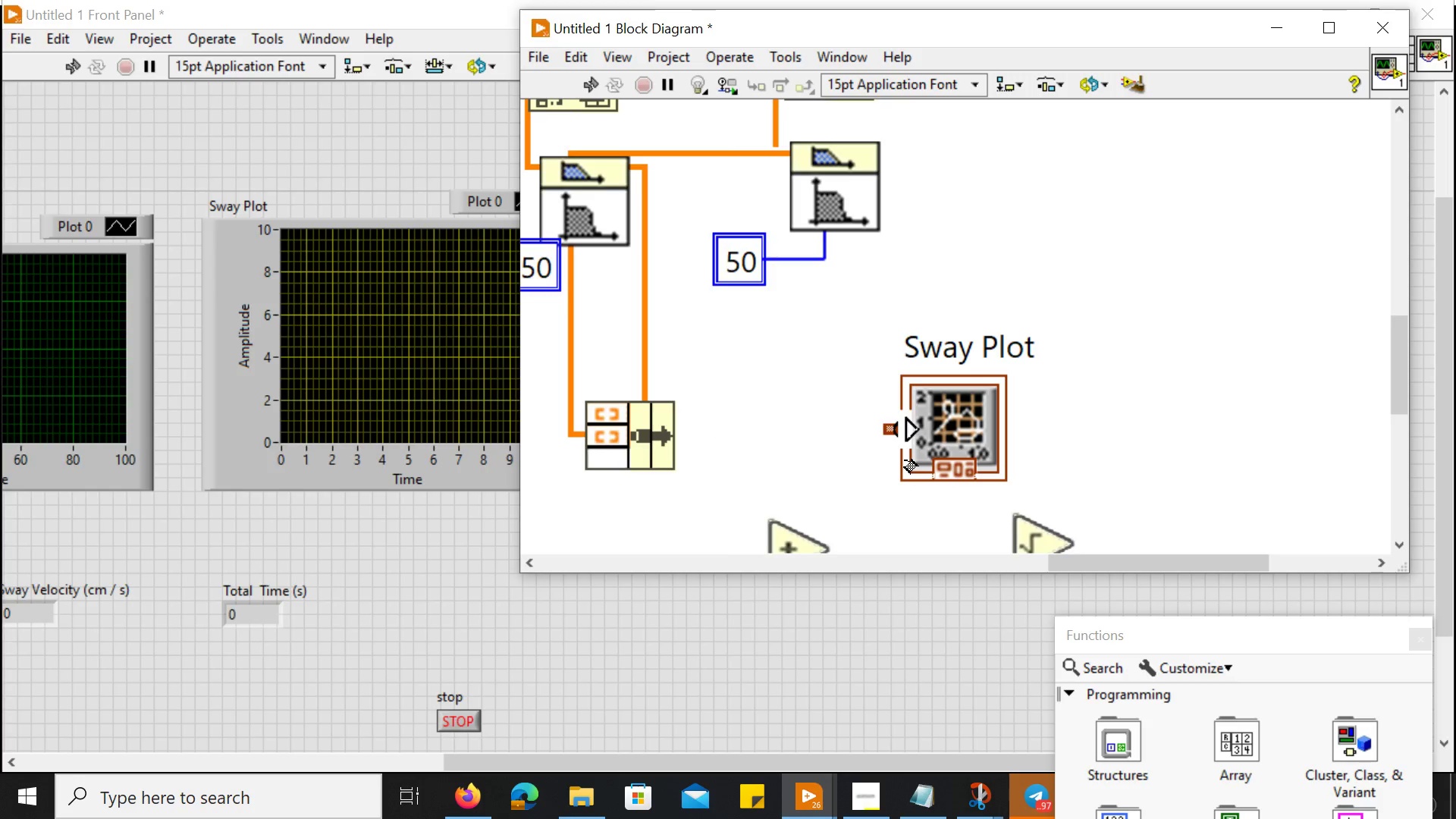 
left_click_drag(start_coordinate=[905, 460], to_coordinate=[874, 513])
 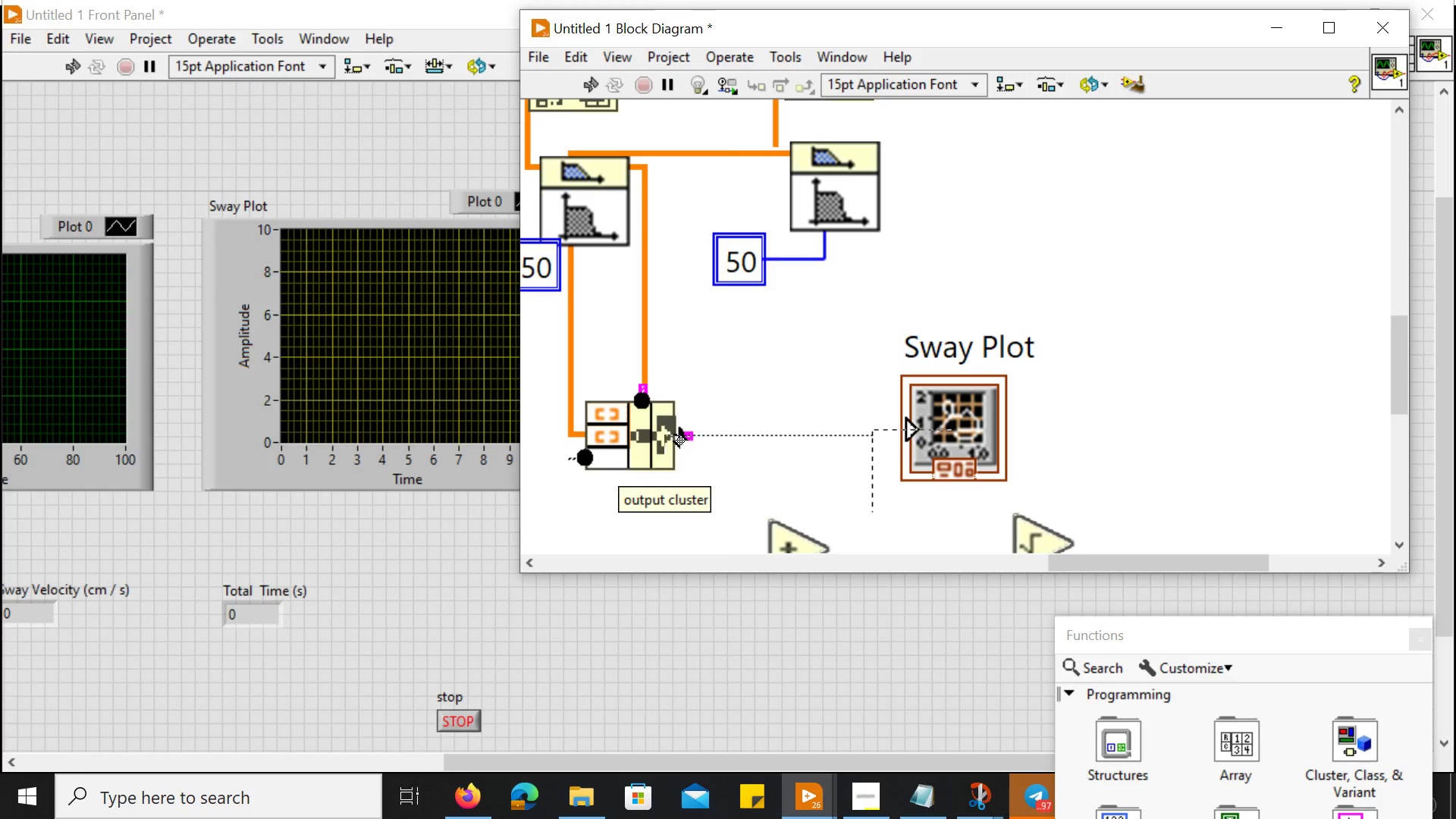 
left_click([674, 433])
 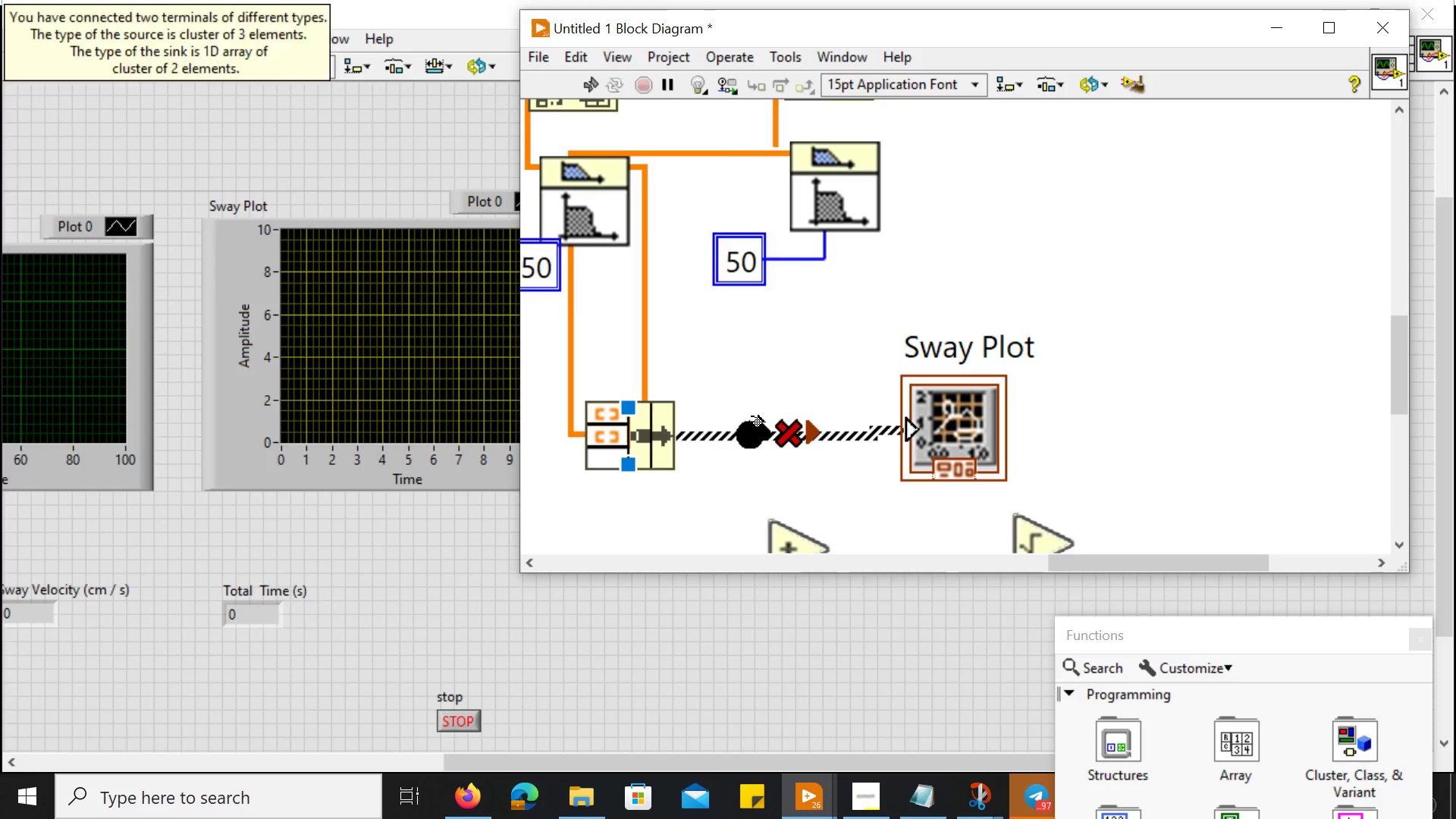 
key(Delete)
 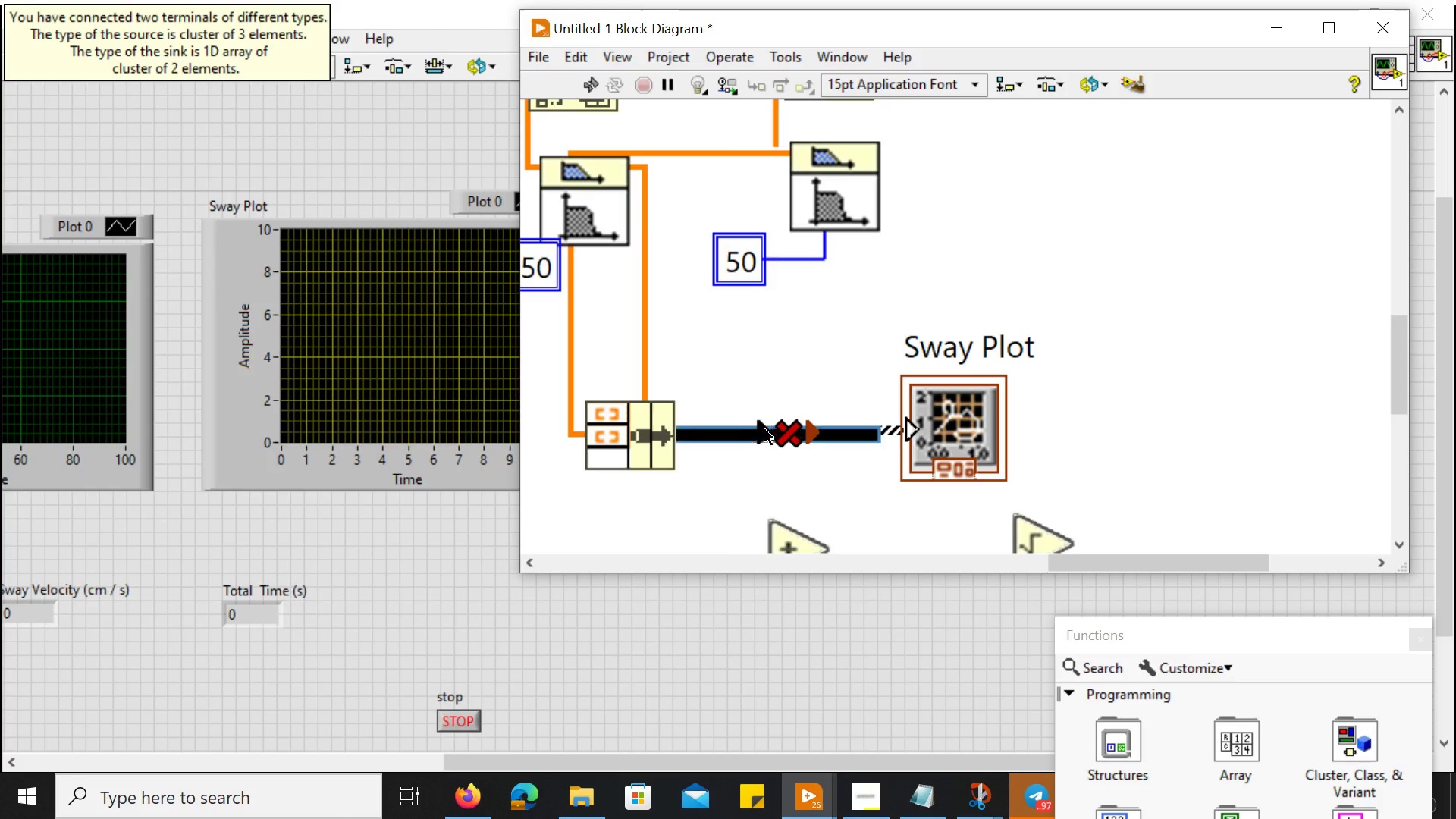 
left_click([783, 432])
 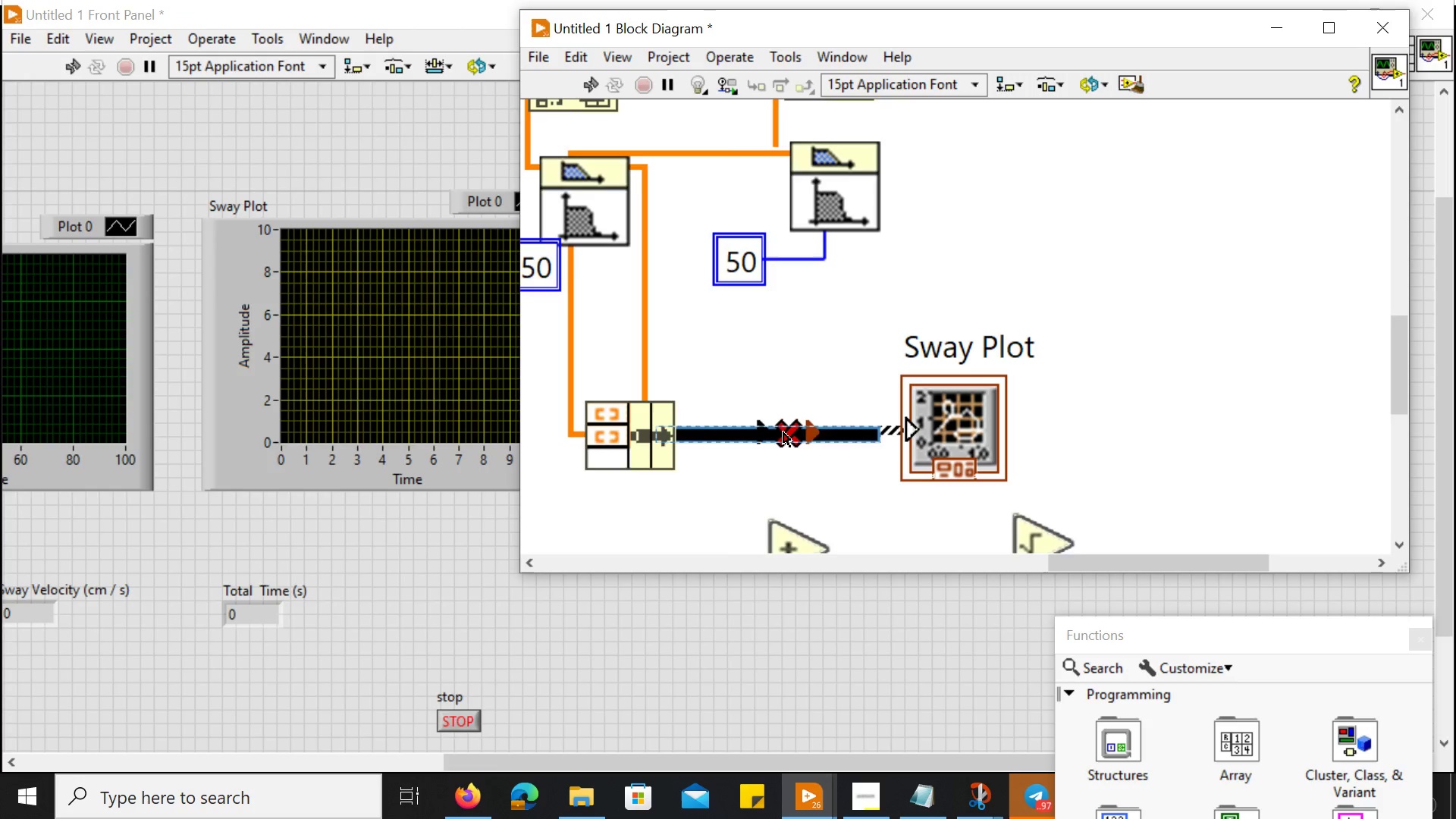 
key(Delete)
 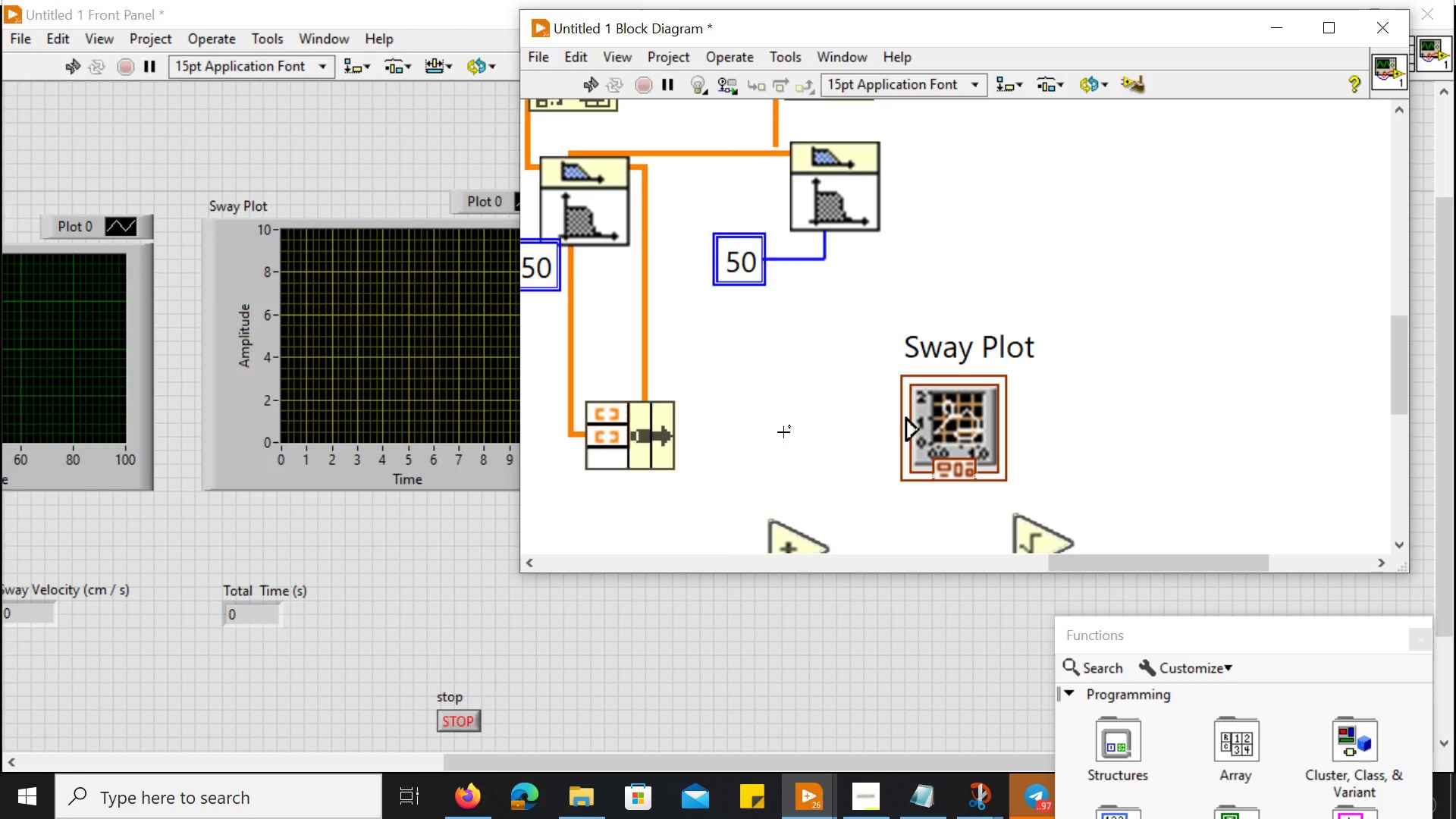 
wait(10.55)
 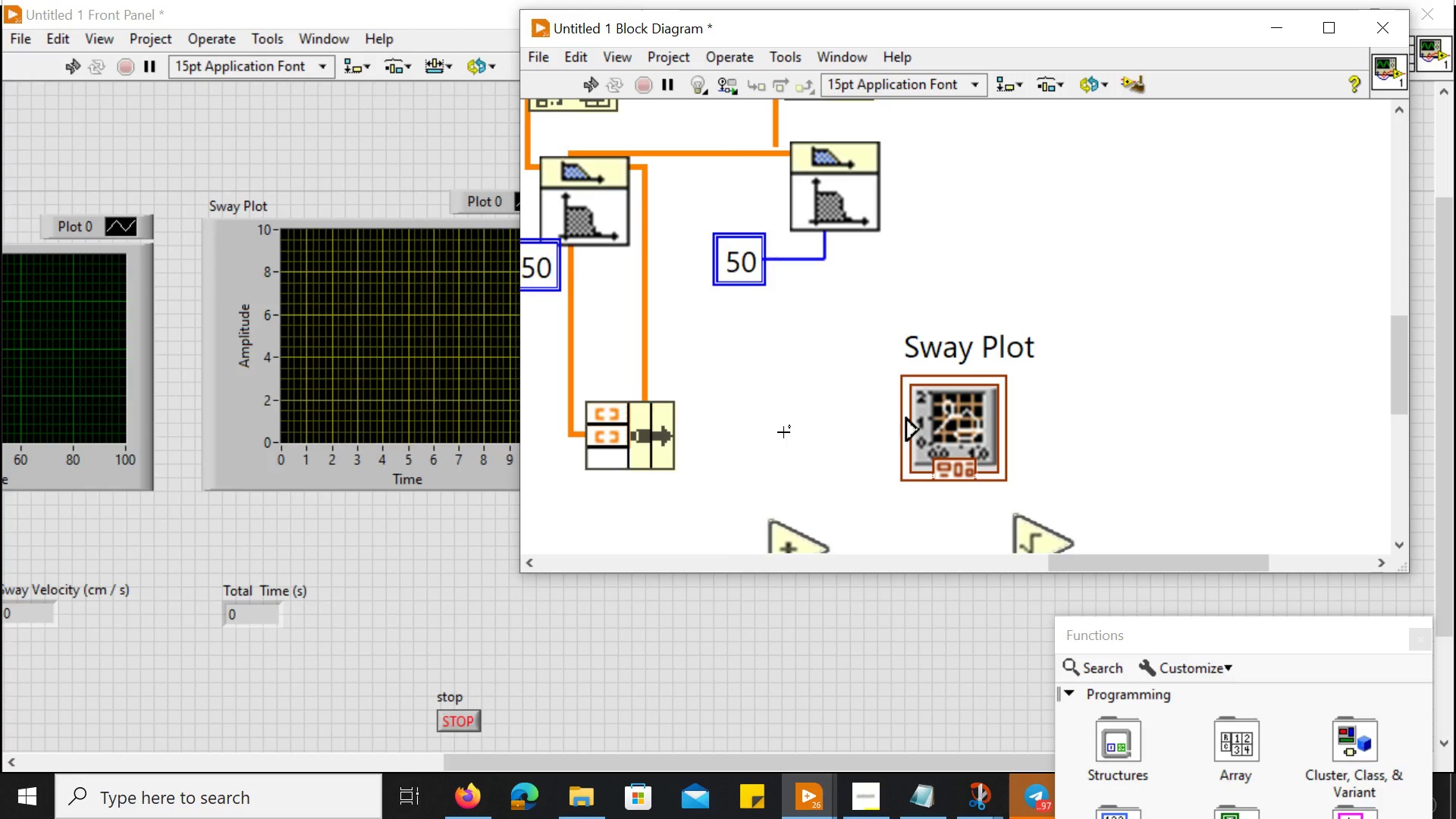 
hold_key(key=ControlLeft, duration=0.31)
hold_key(key=ControlLeft, duration=0.48)
hold_key(key=ControlLeft, duration=0.41)
scroll: coordinate [783, 432], scroll_direction: up, amount: 5.0
 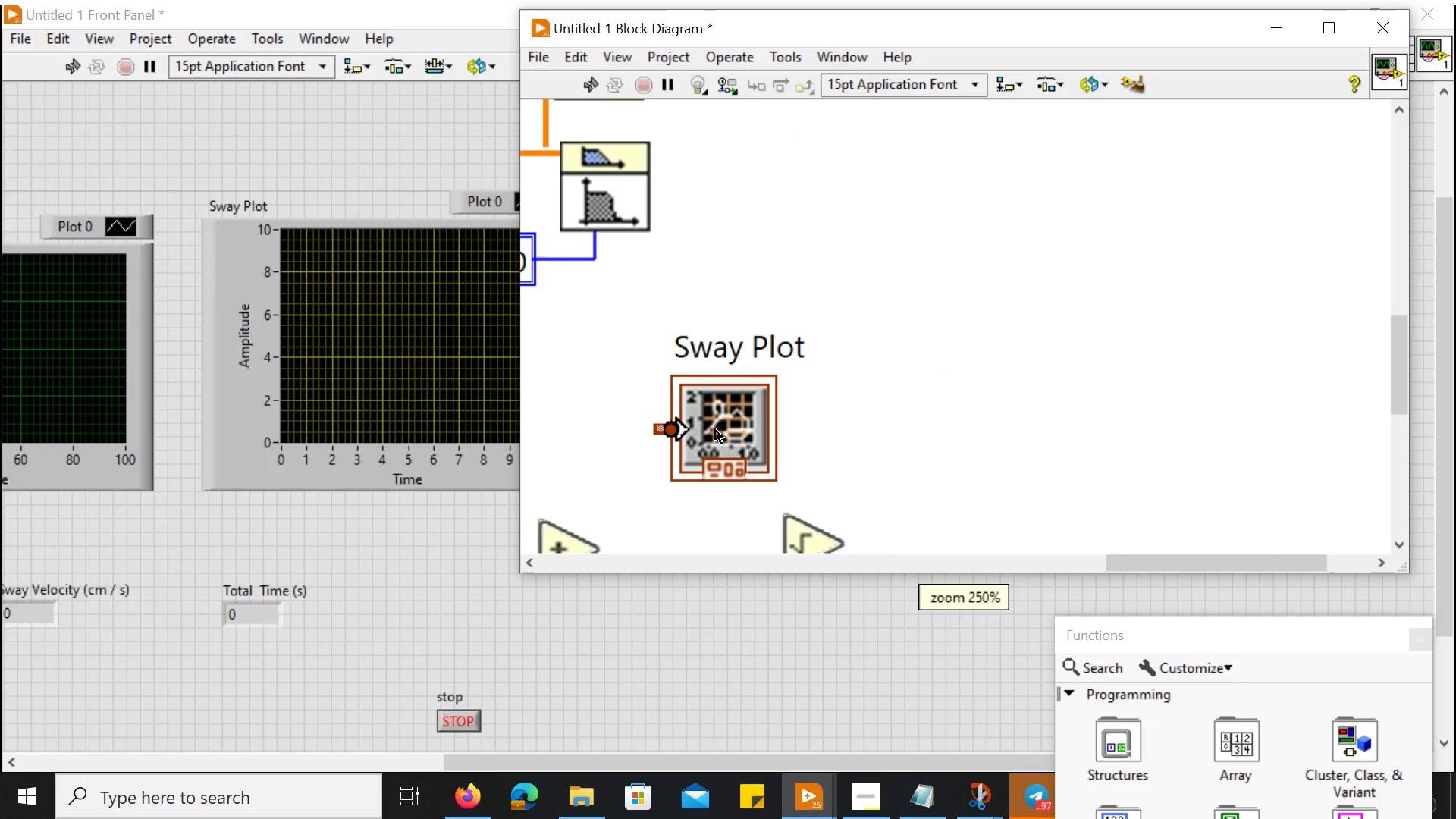 
key(Control+ControlLeft)
 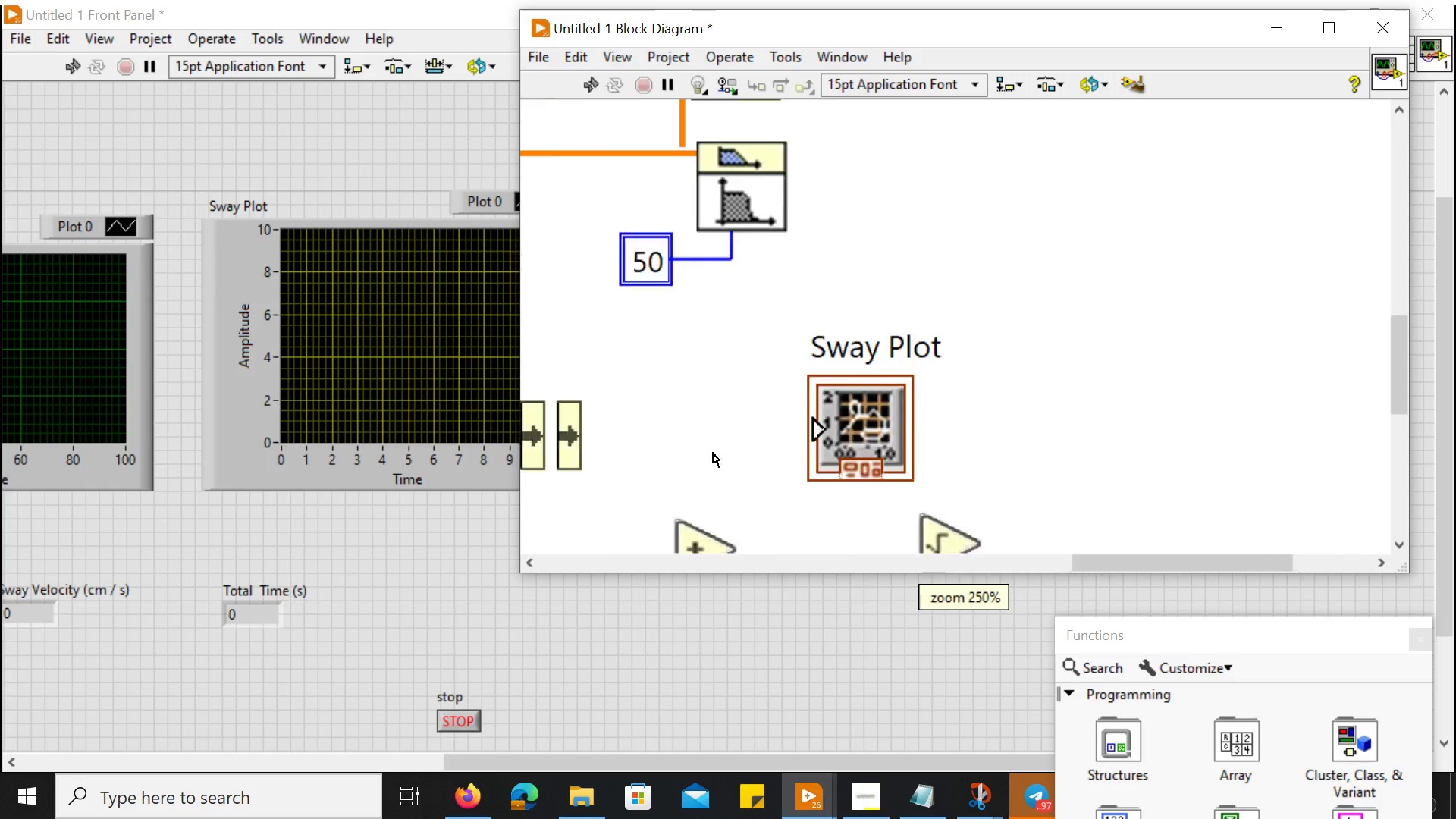 
scroll: coordinate [713, 453], scroll_direction: up, amount: 5.0
 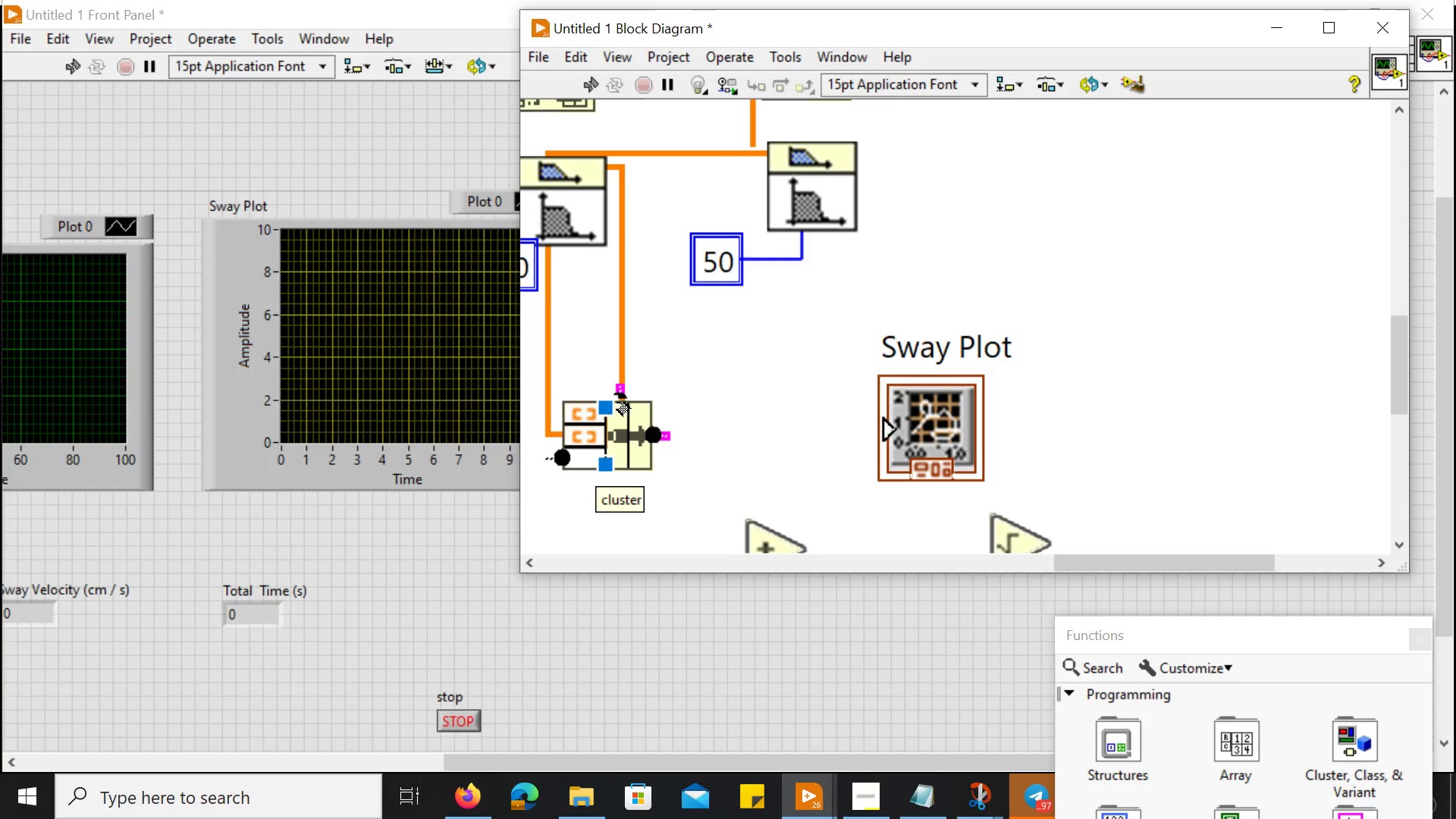 
wait(5.98)
 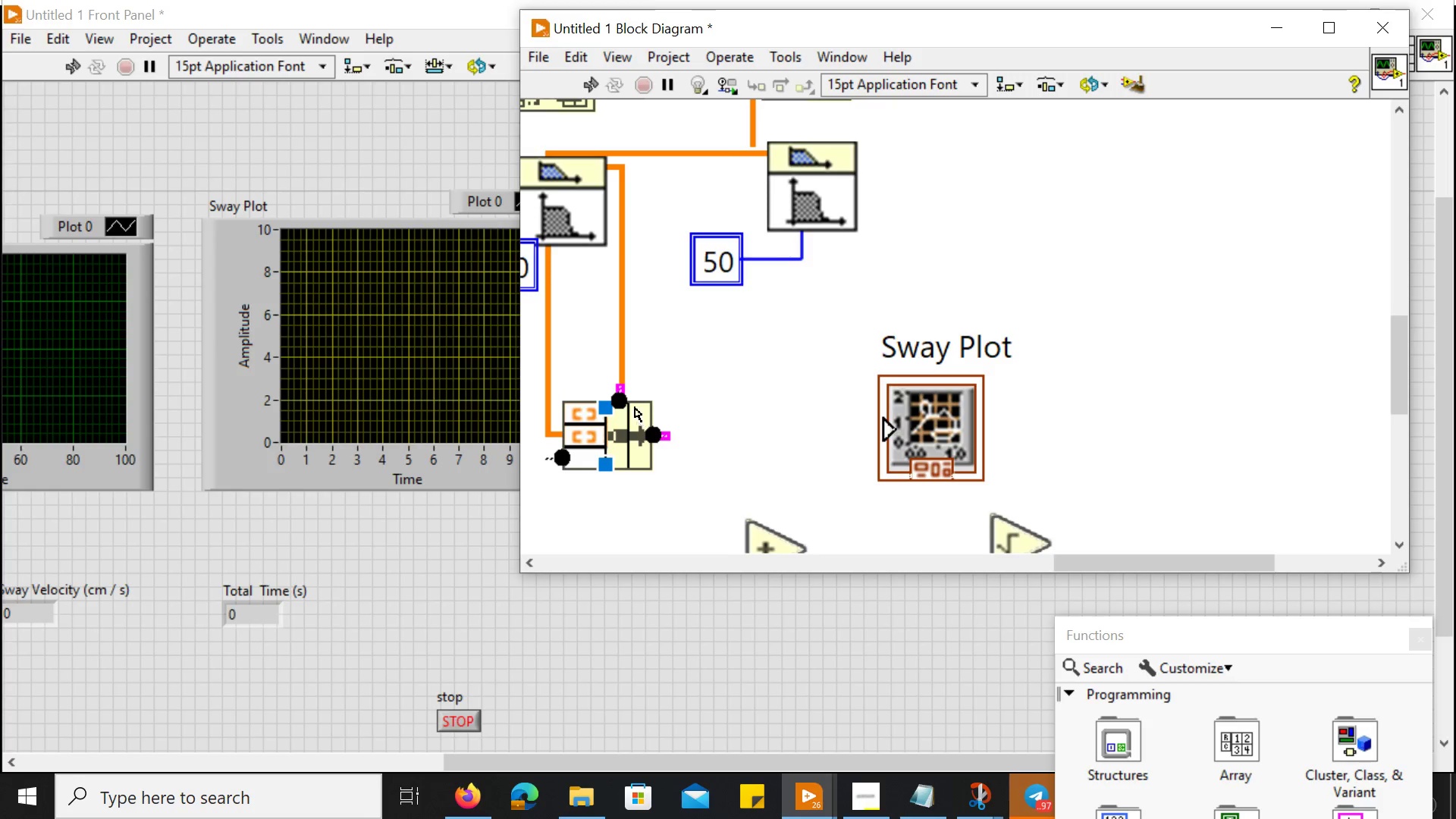 
left_click_drag(start_coordinate=[621, 391], to_coordinate=[871, 425])
 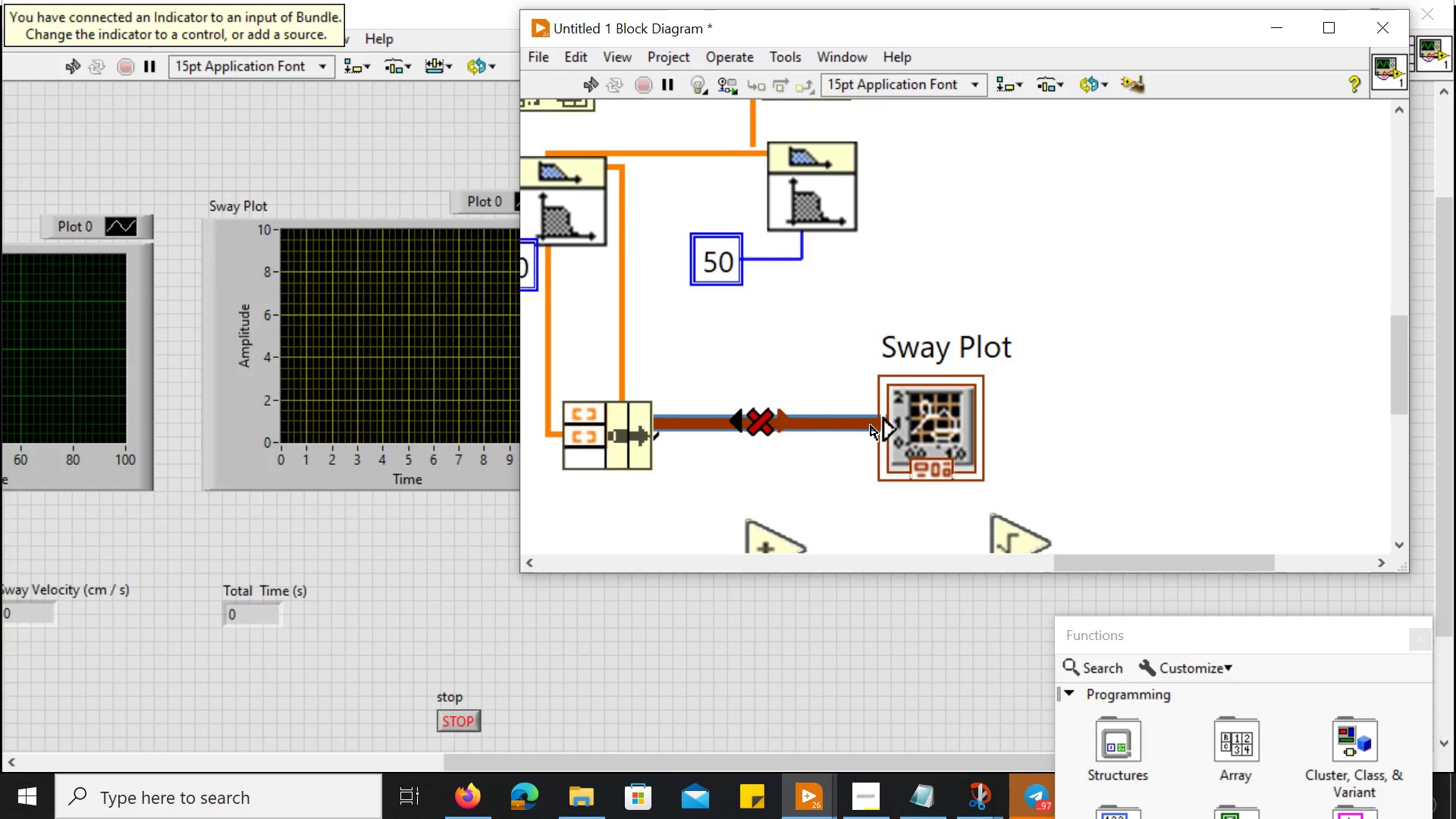 
key(Delete)
 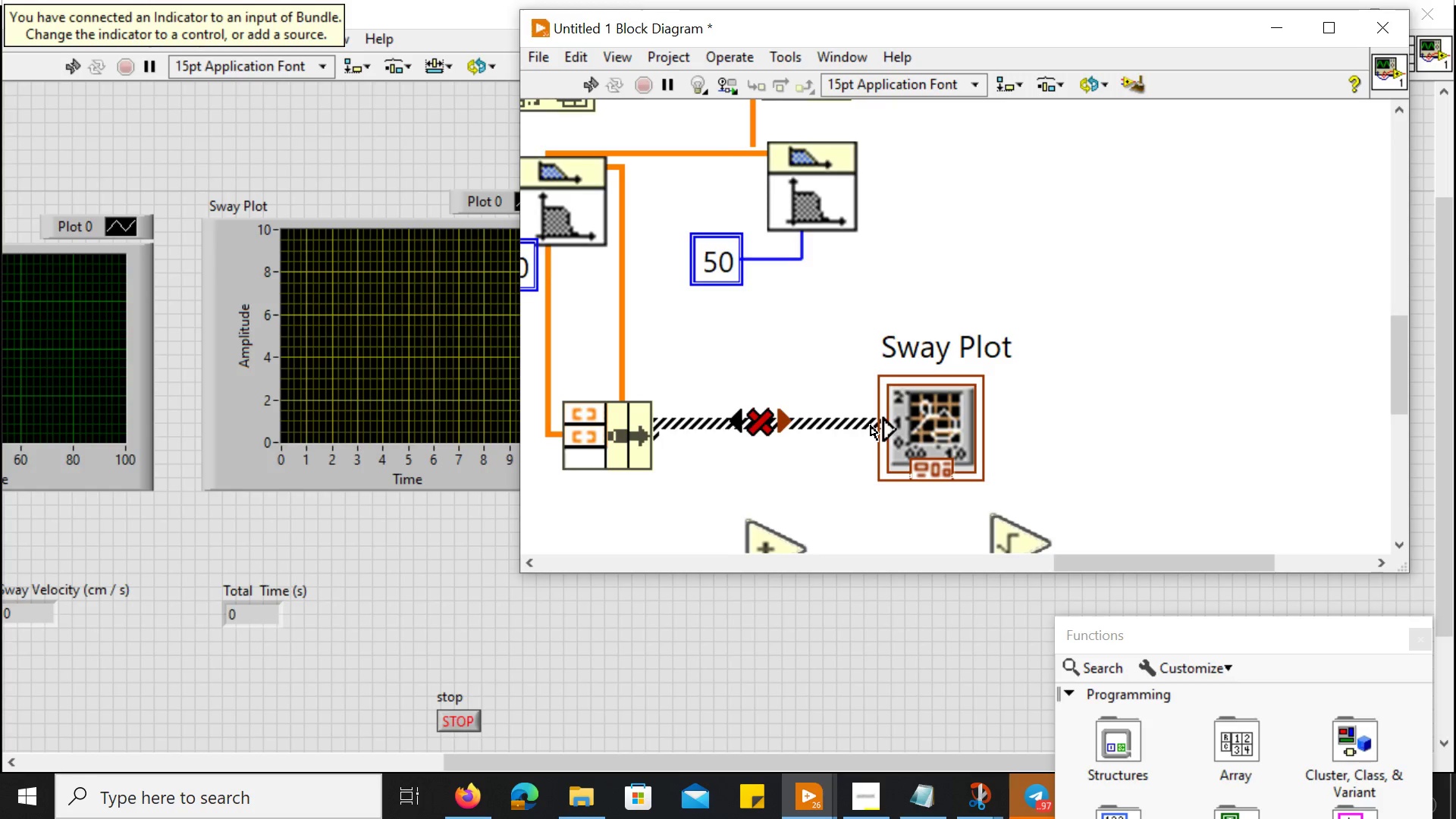 
left_click([871, 425])
 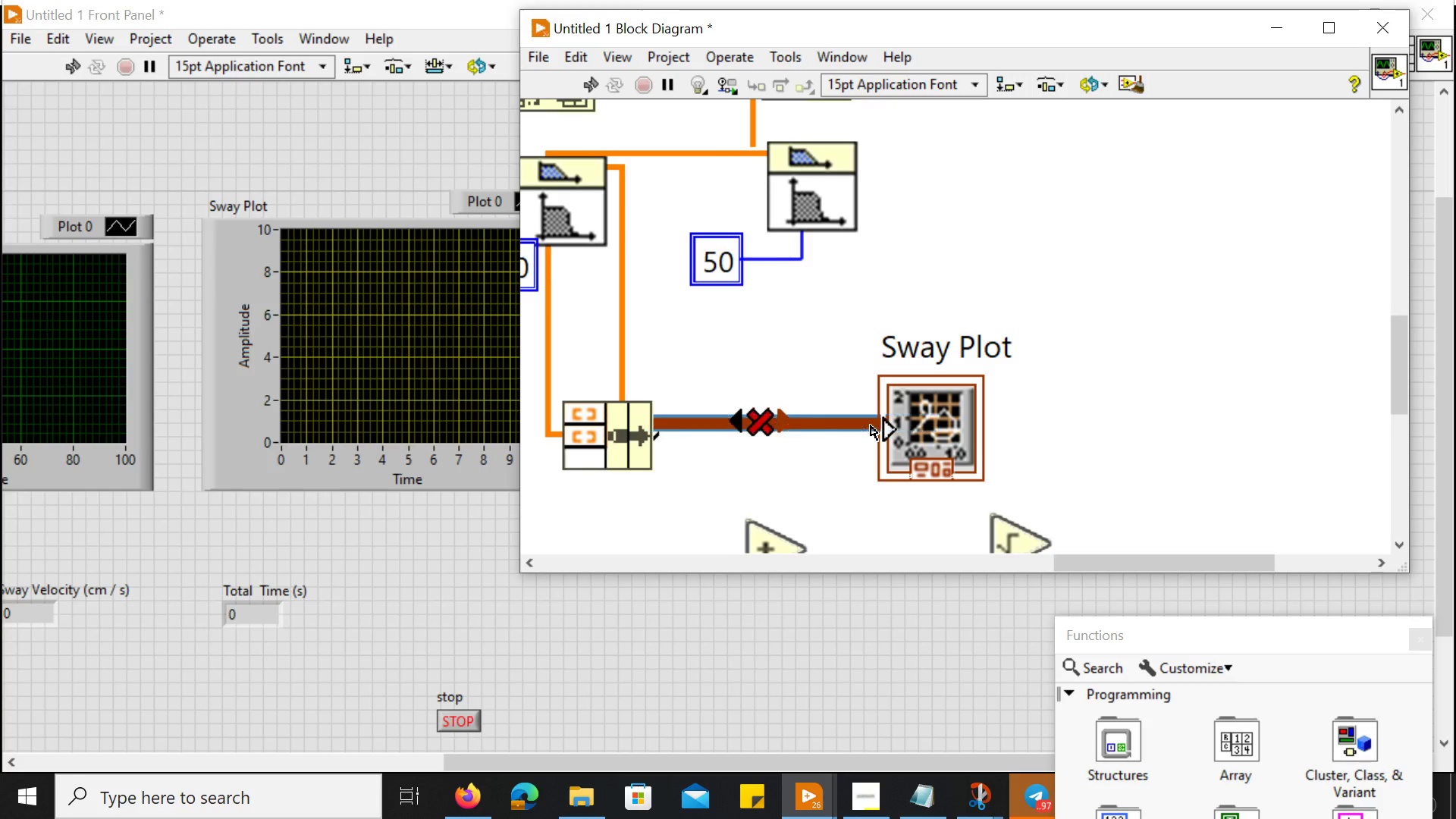 
key(Delete)
 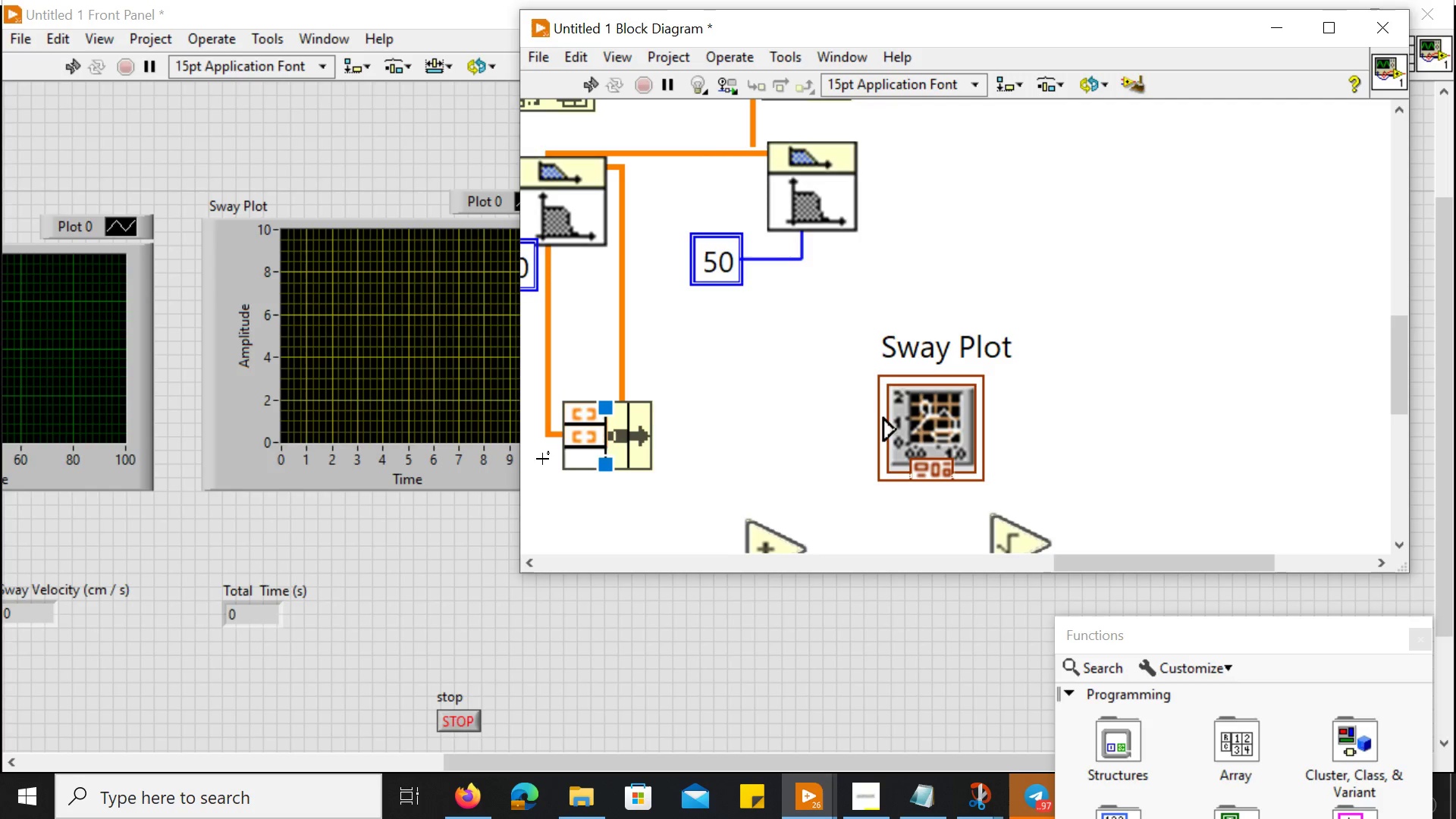 
wait(5.14)
 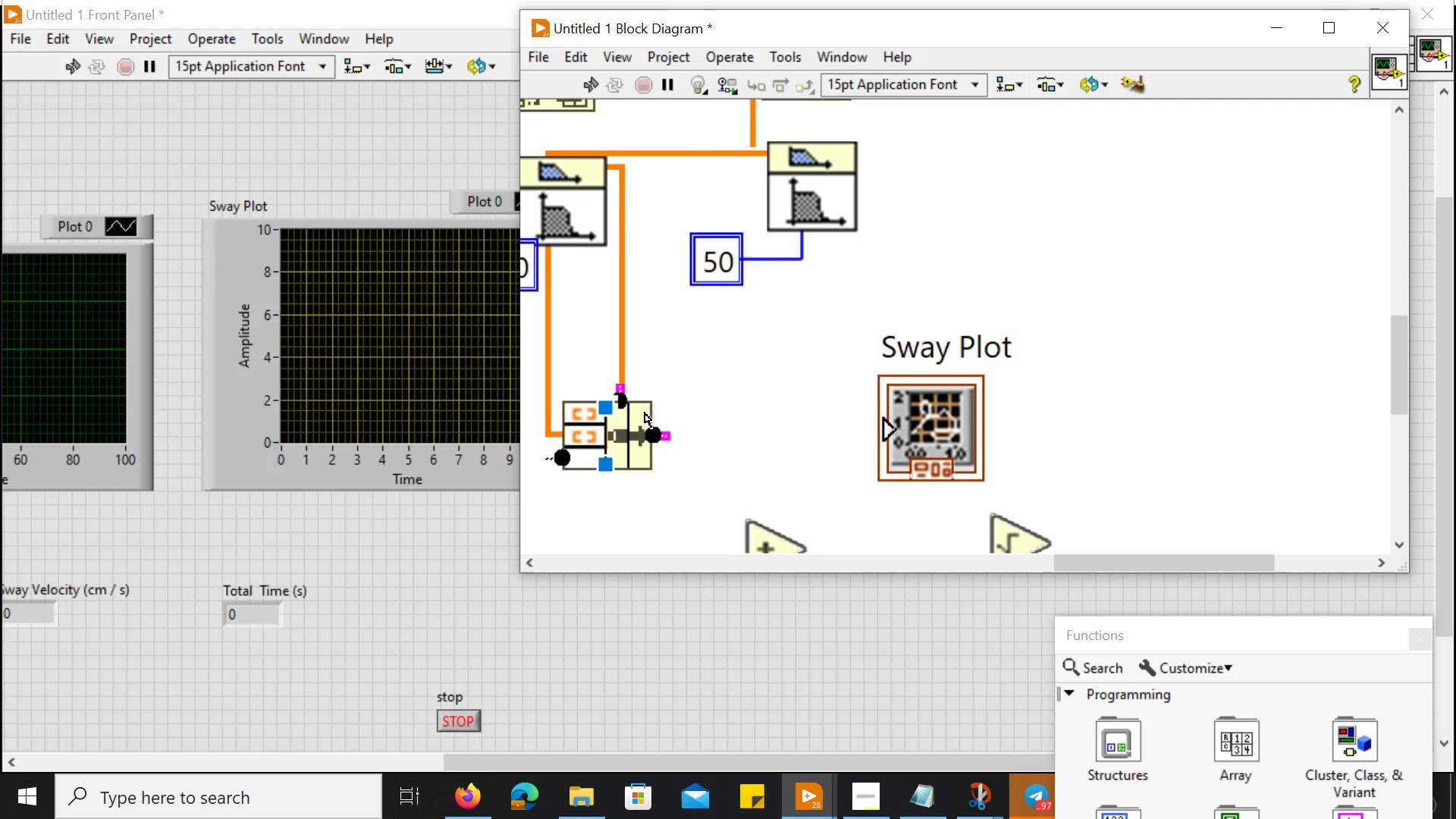 
left_click_drag(start_coordinate=[547, 460], to_coordinate=[887, 419])
 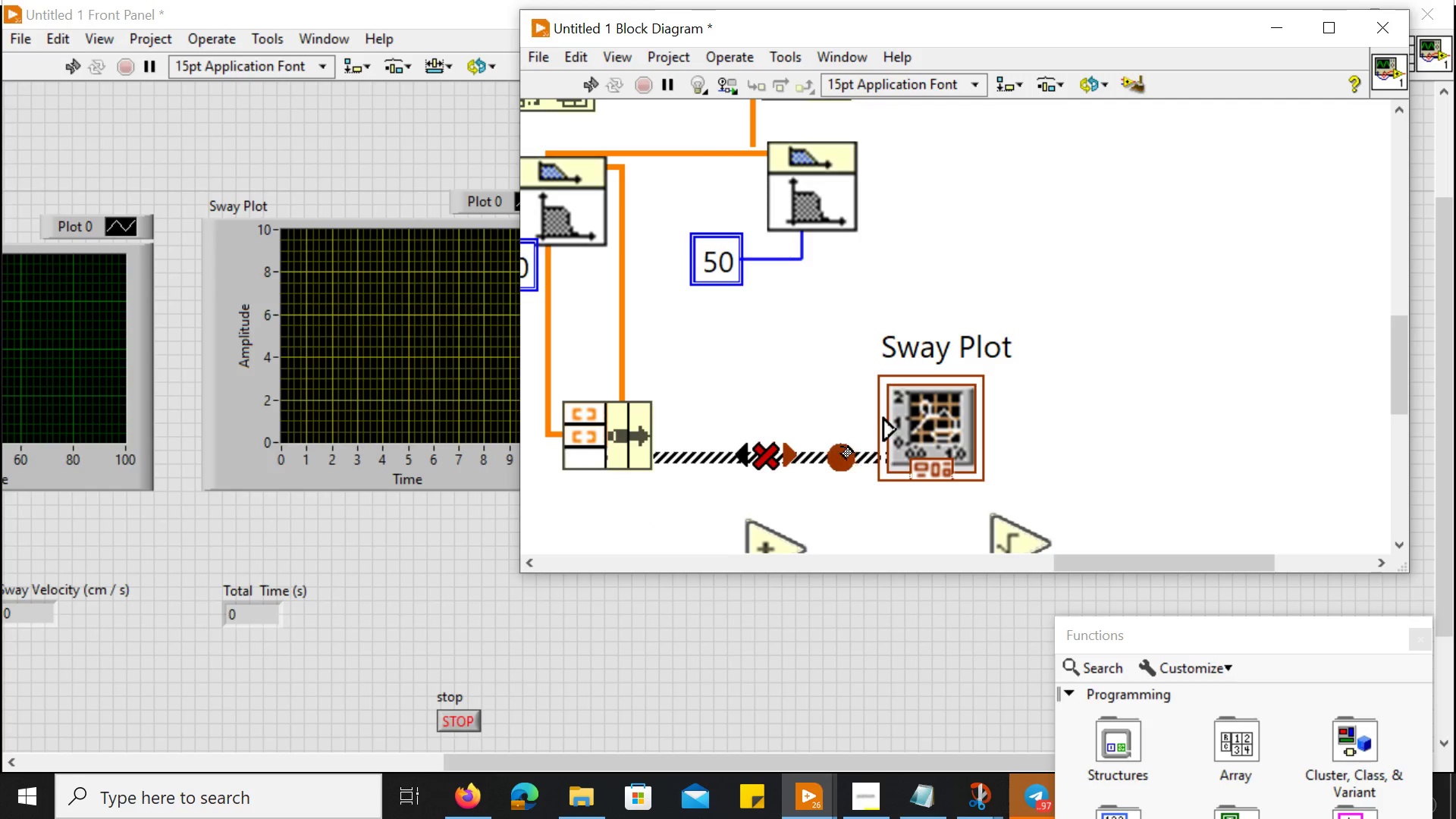 
left_click([836, 454])
 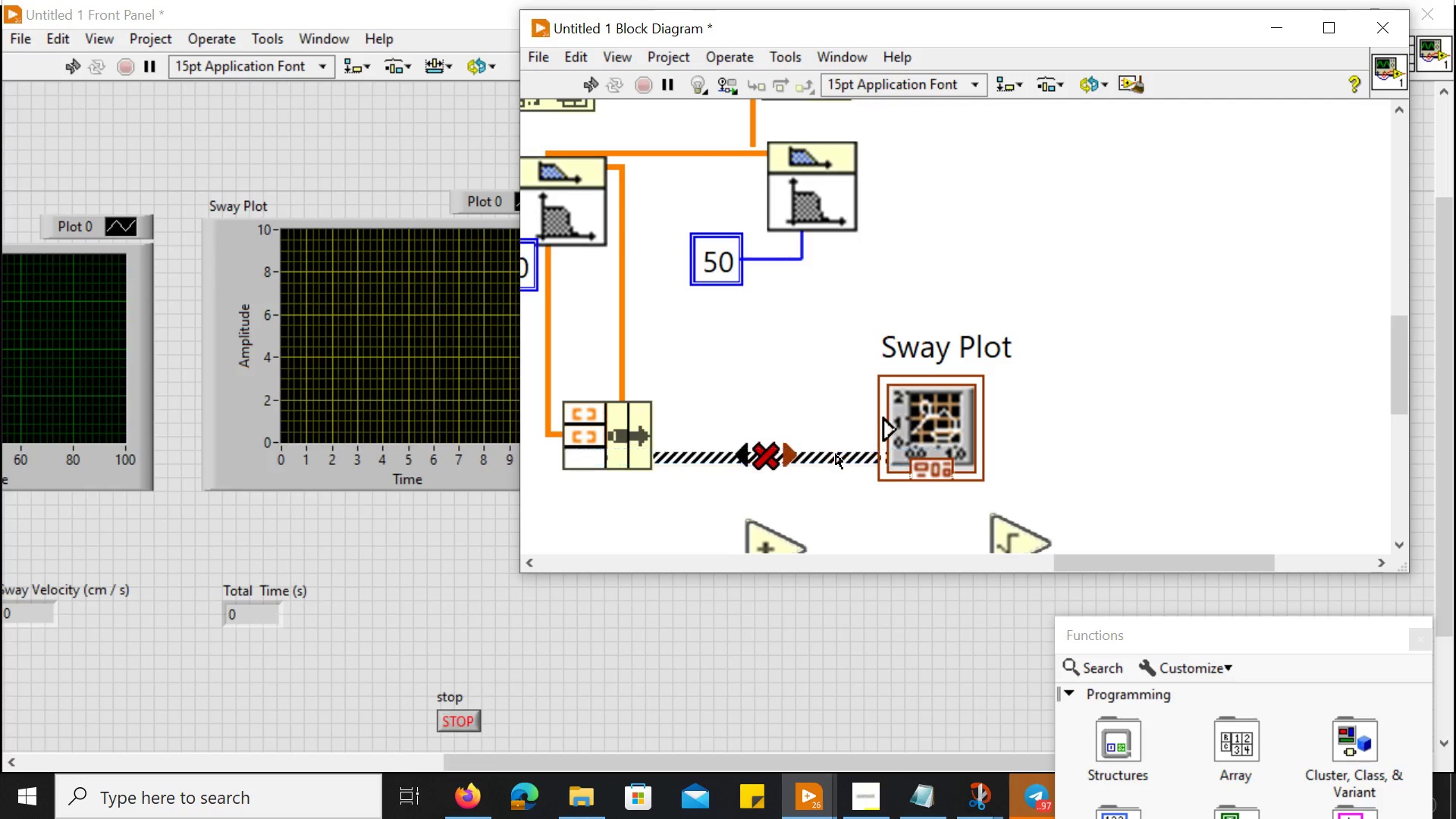 
key(Delete)
 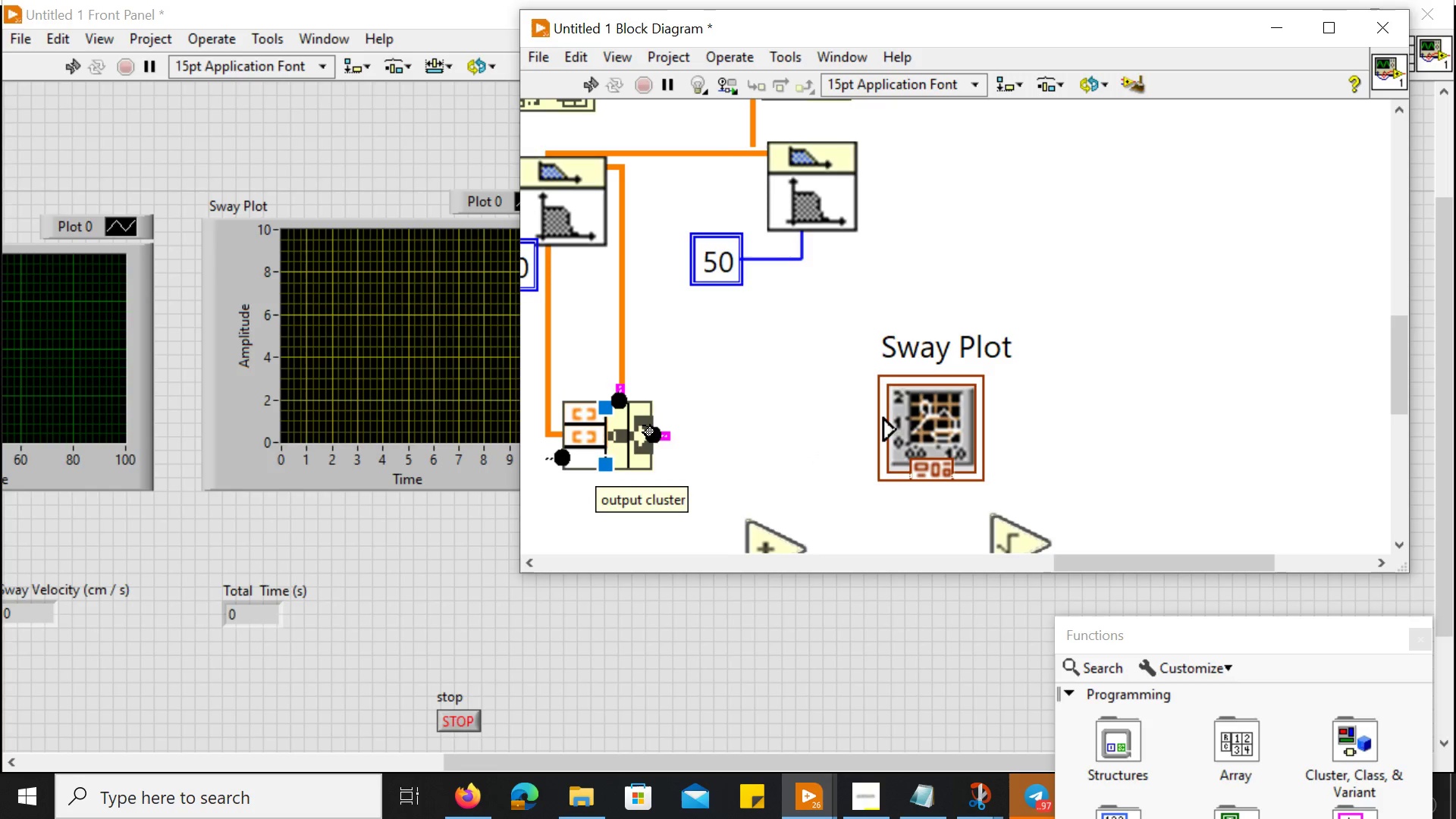 
left_click_drag(start_coordinate=[641, 426], to_coordinate=[868, 427])
 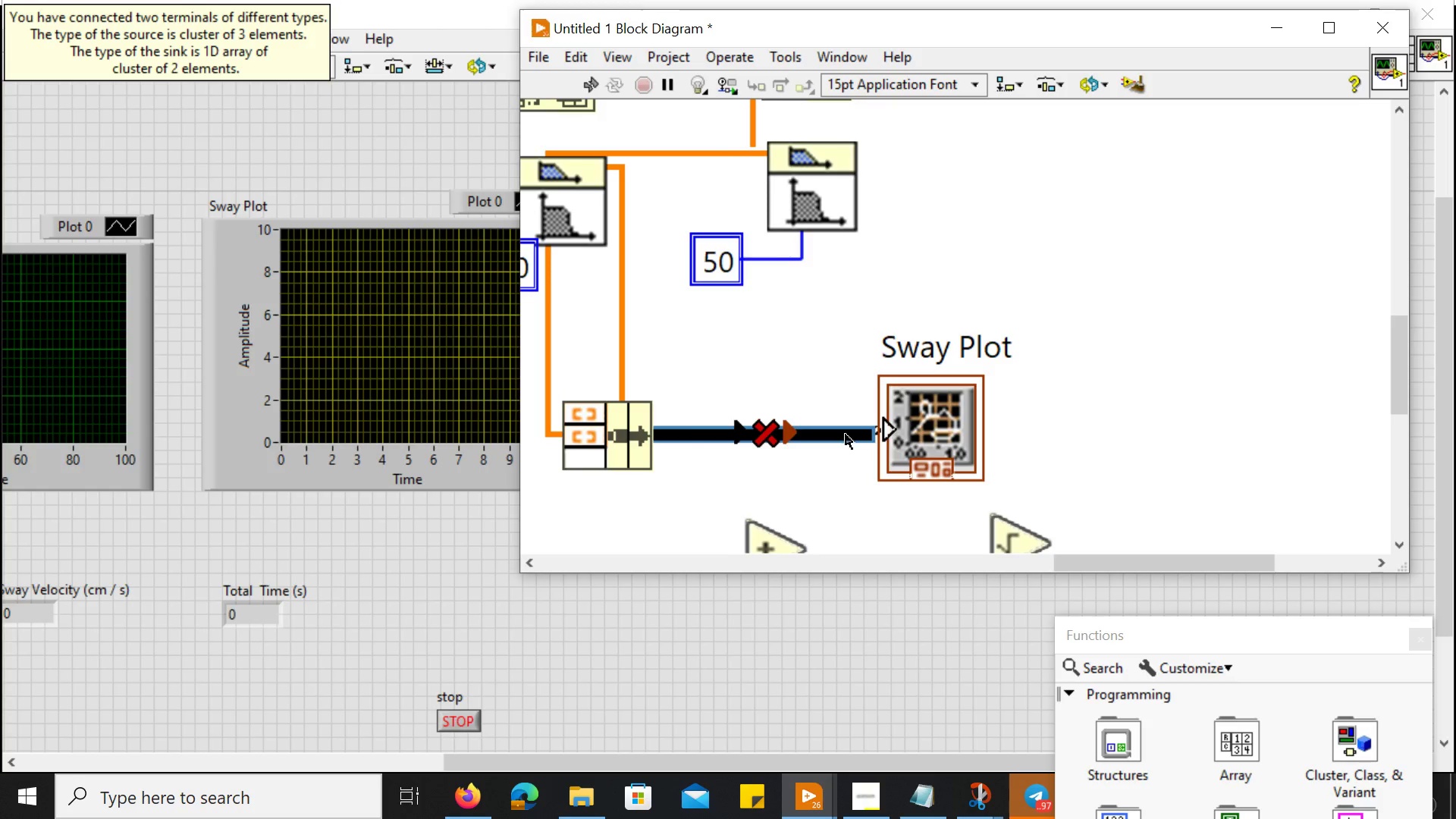 
left_click([846, 435])
 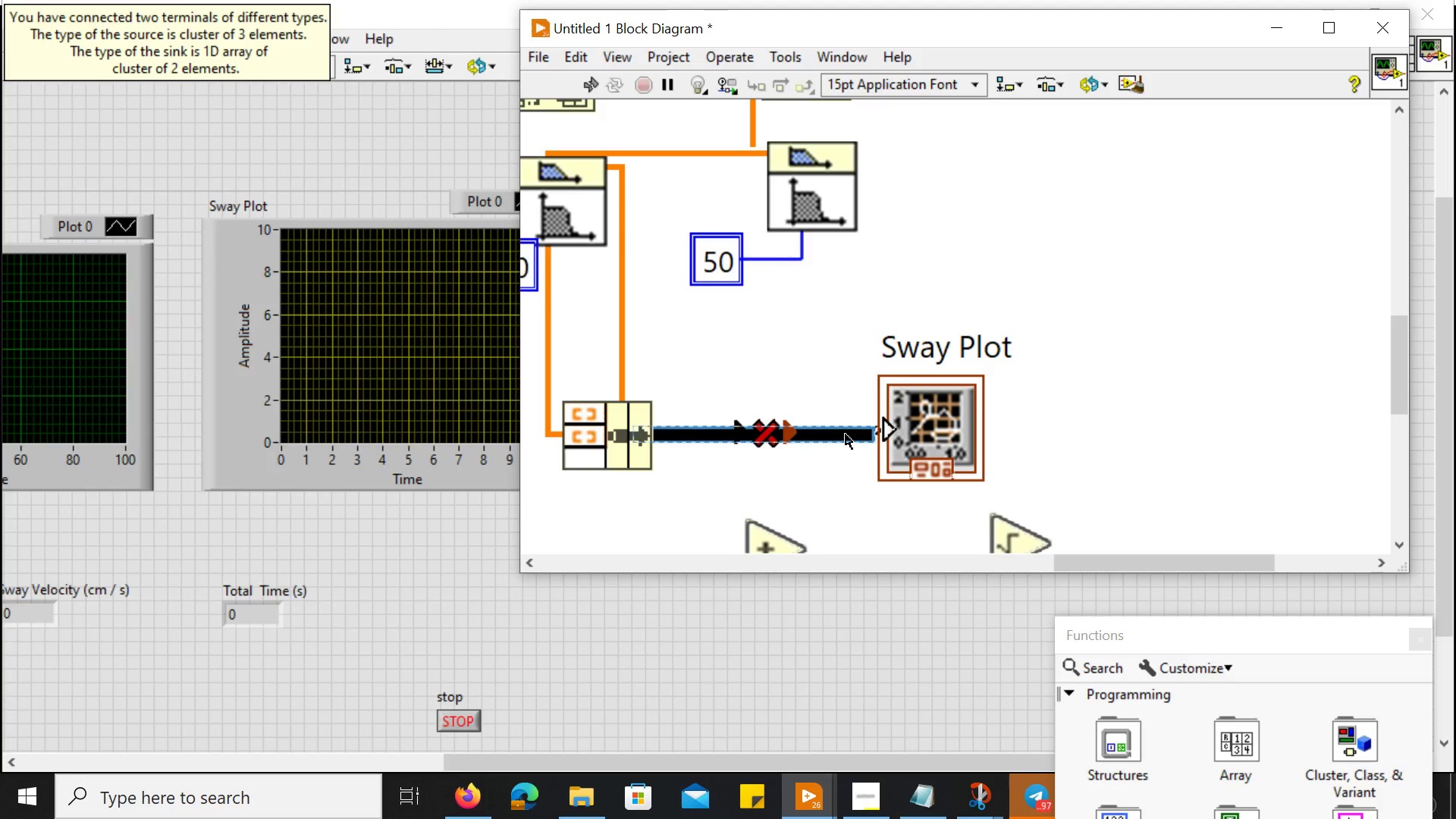 
key(Delete)
 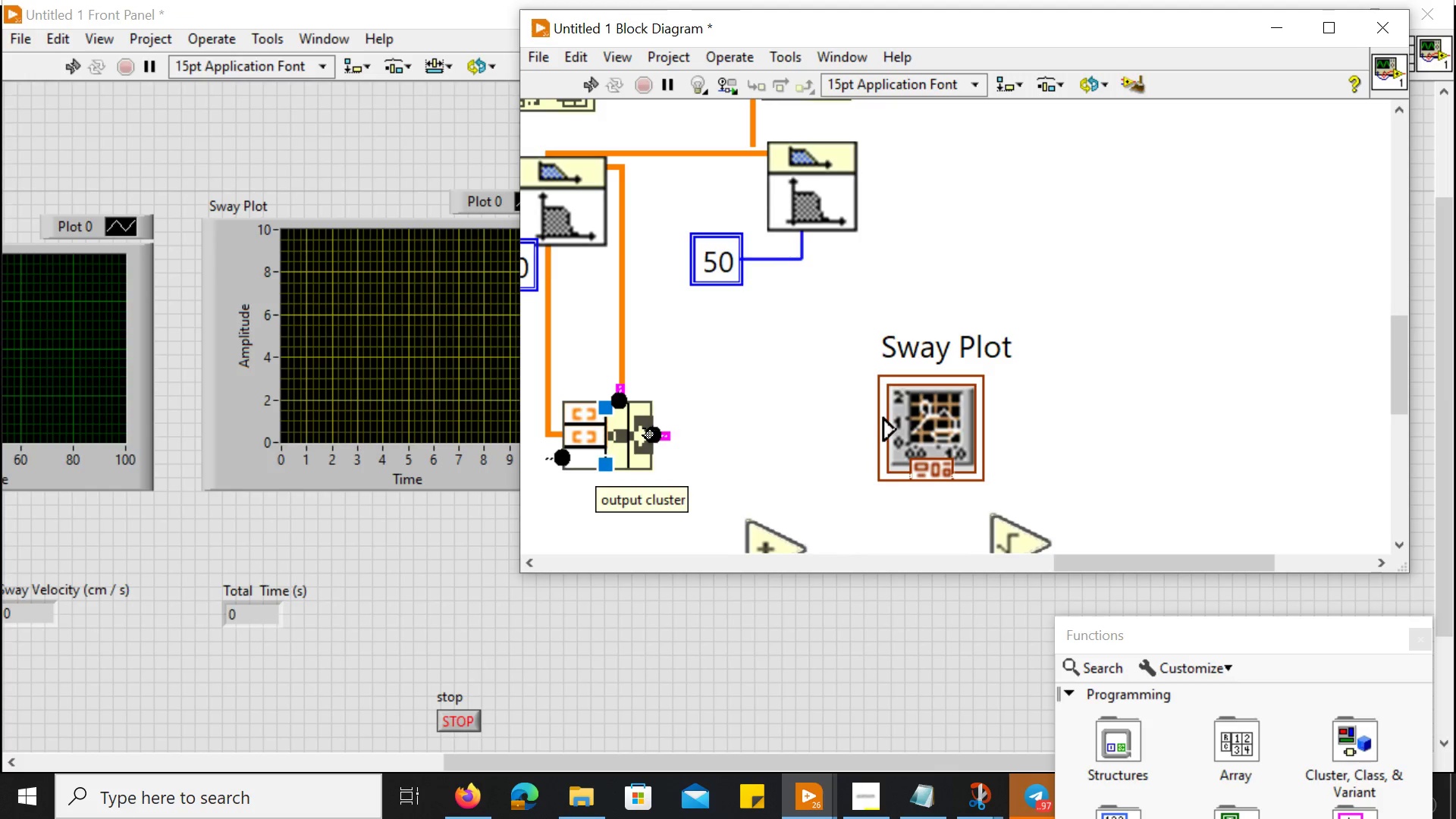 
left_click_drag(start_coordinate=[642, 429], to_coordinate=[999, 424])
 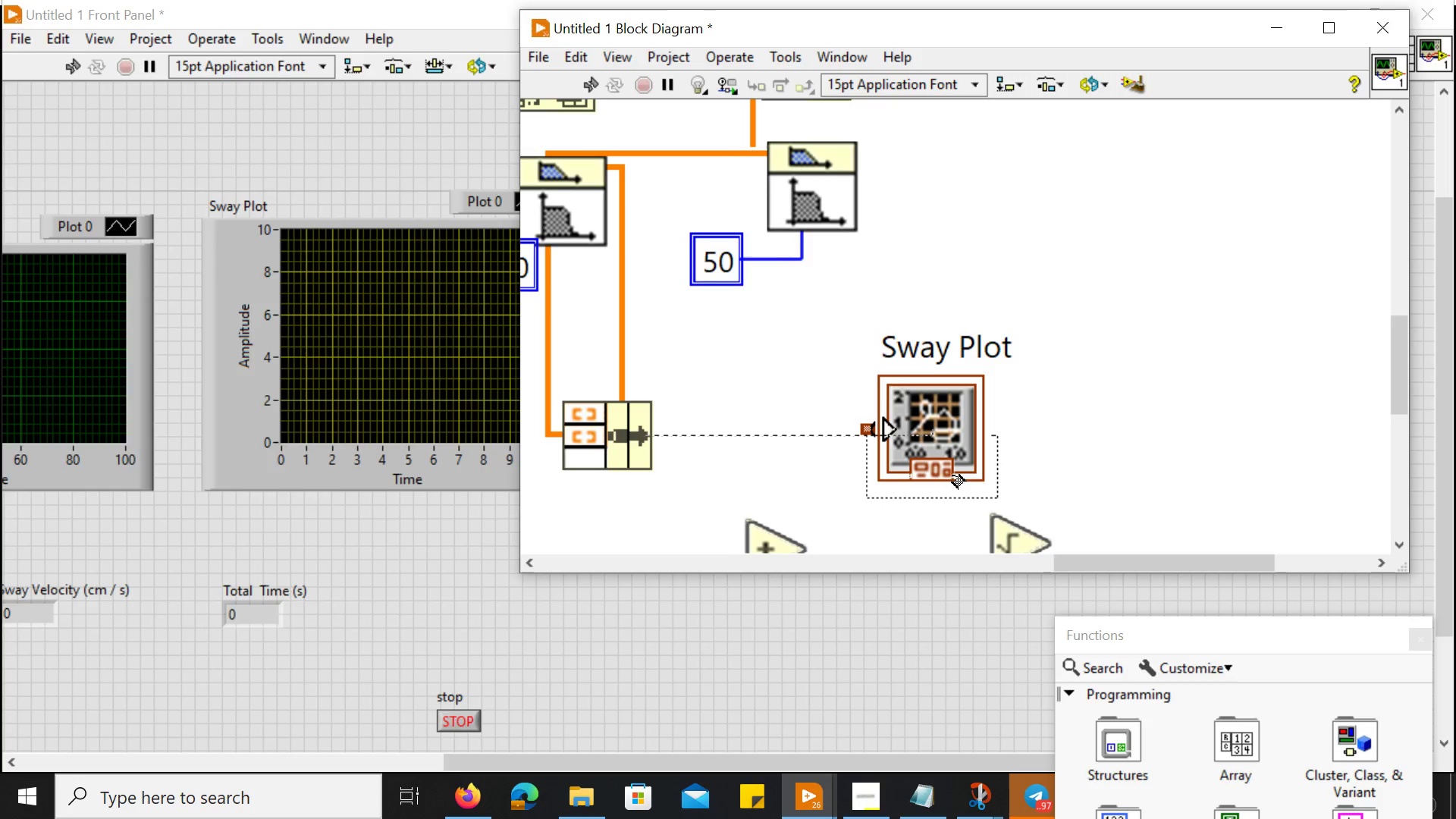 
left_click([935, 468])
 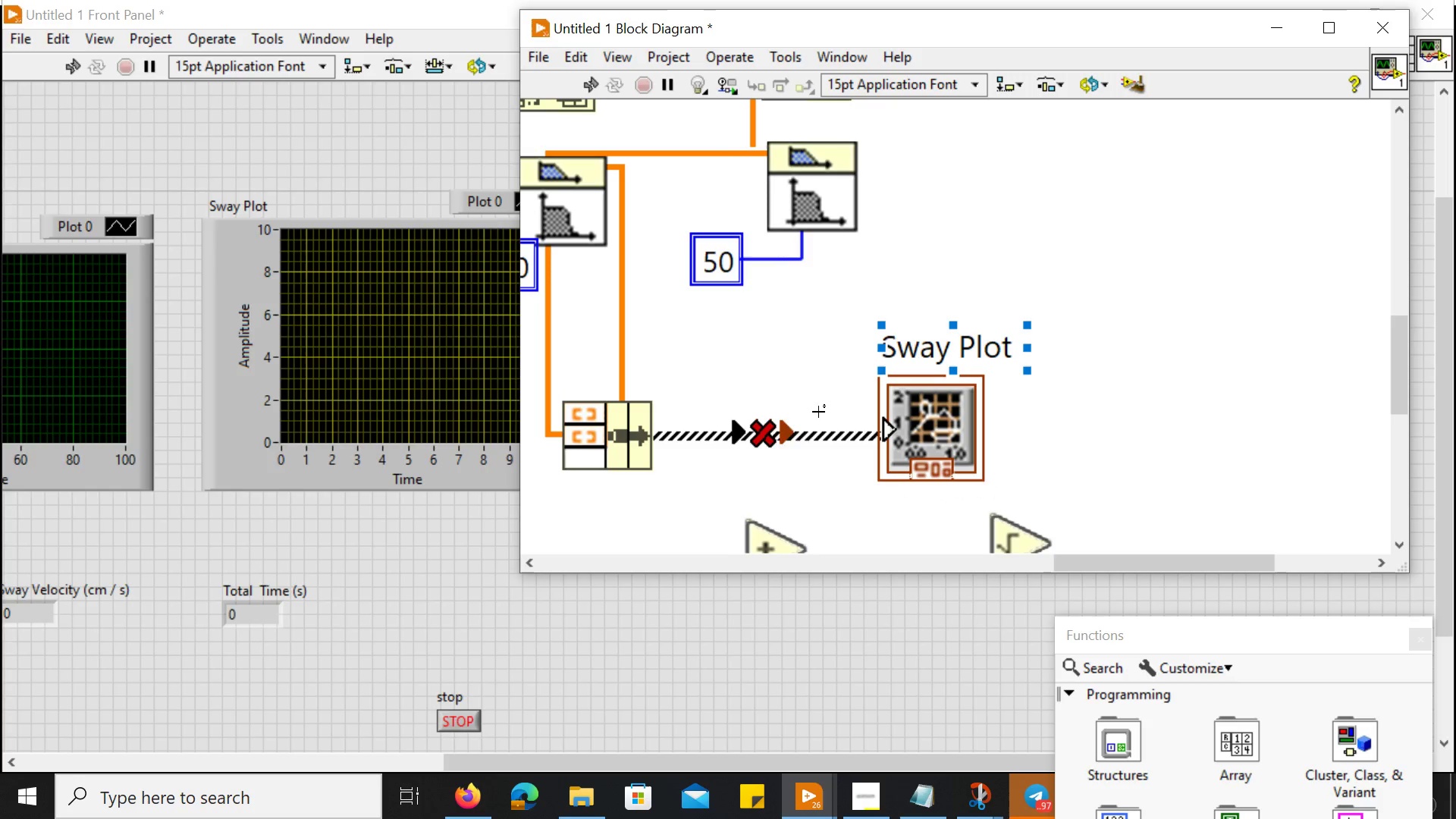 
left_click([766, 433])
 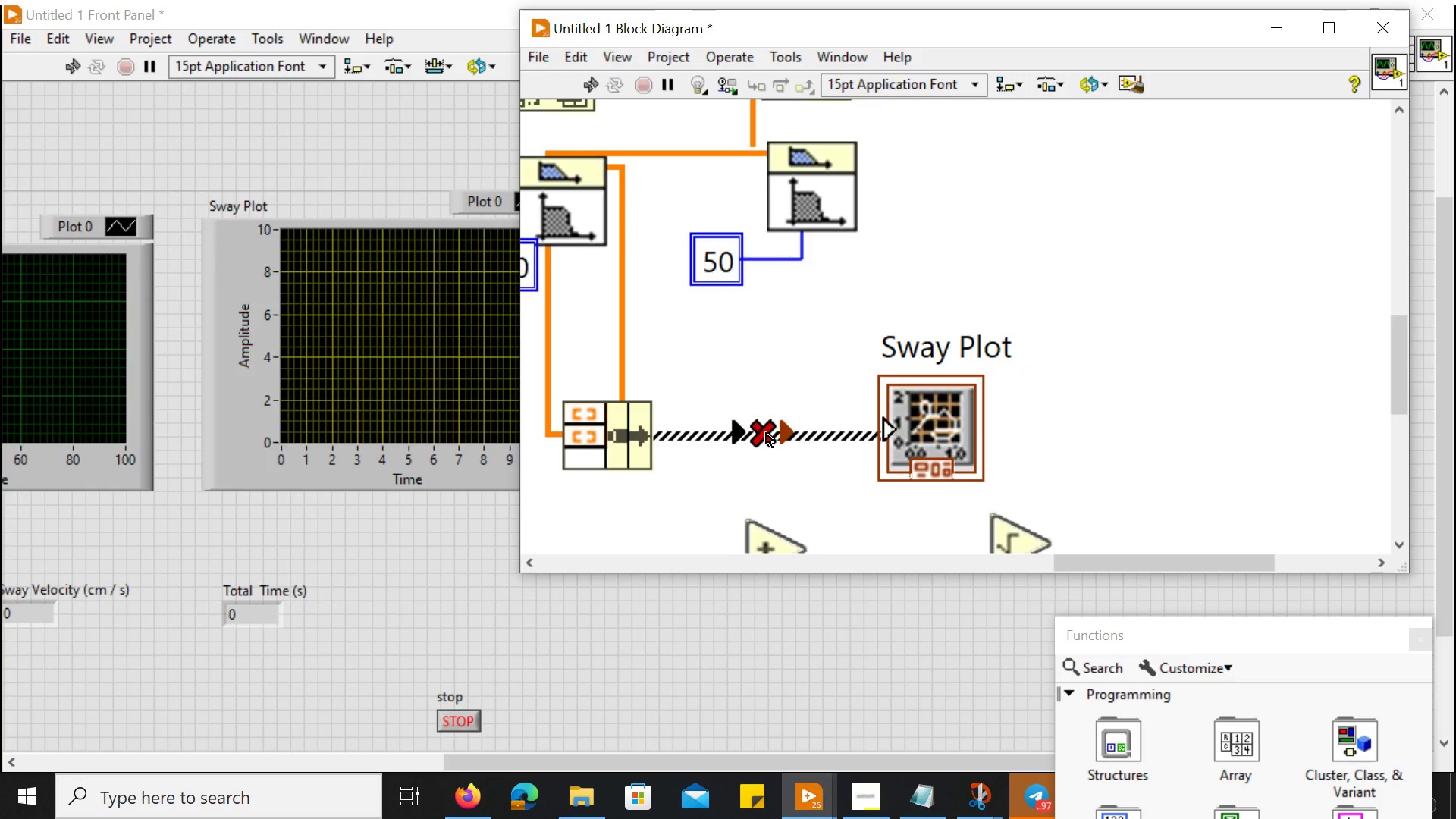 
double_click([766, 433])
 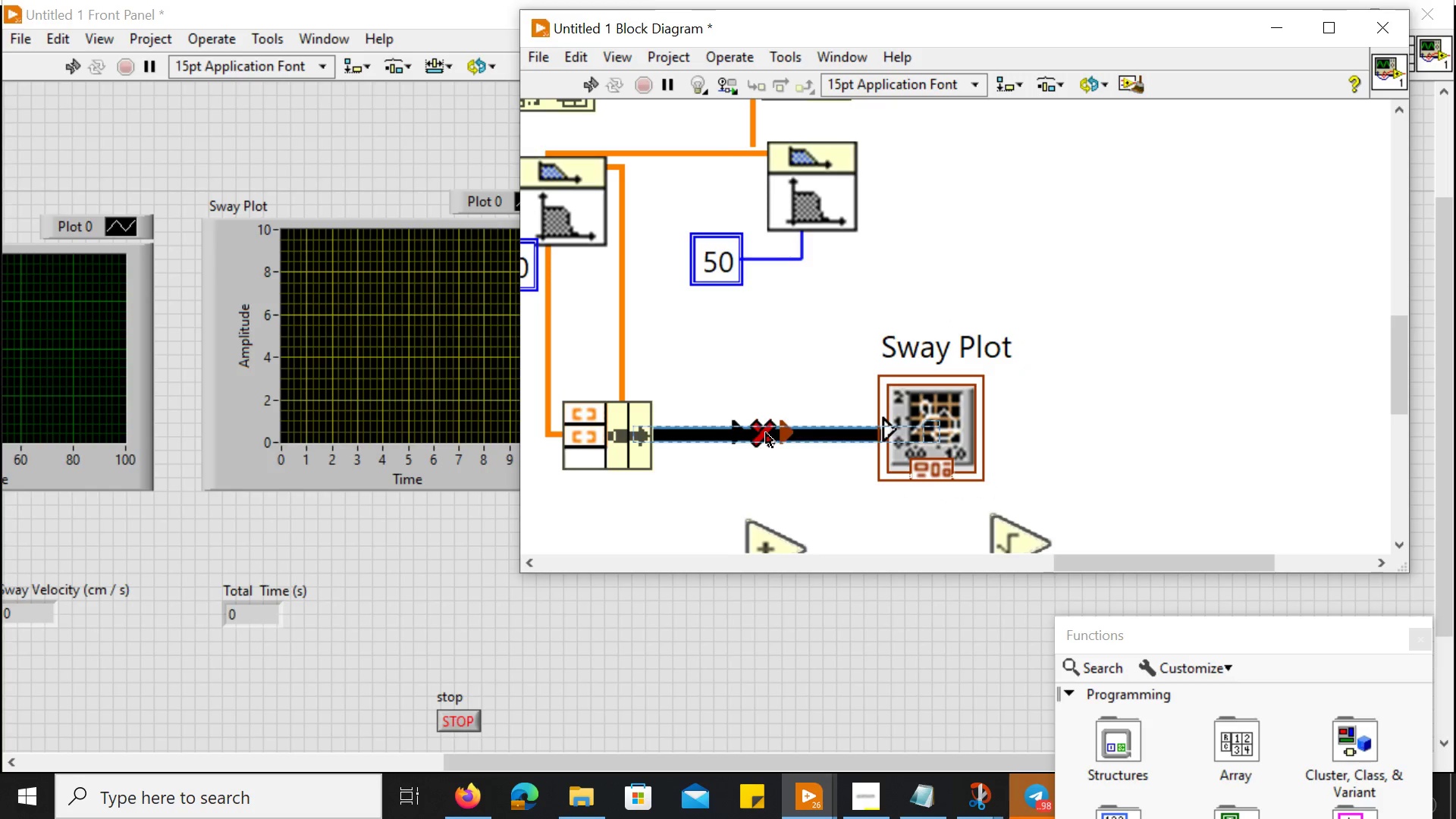 
key(Delete)
 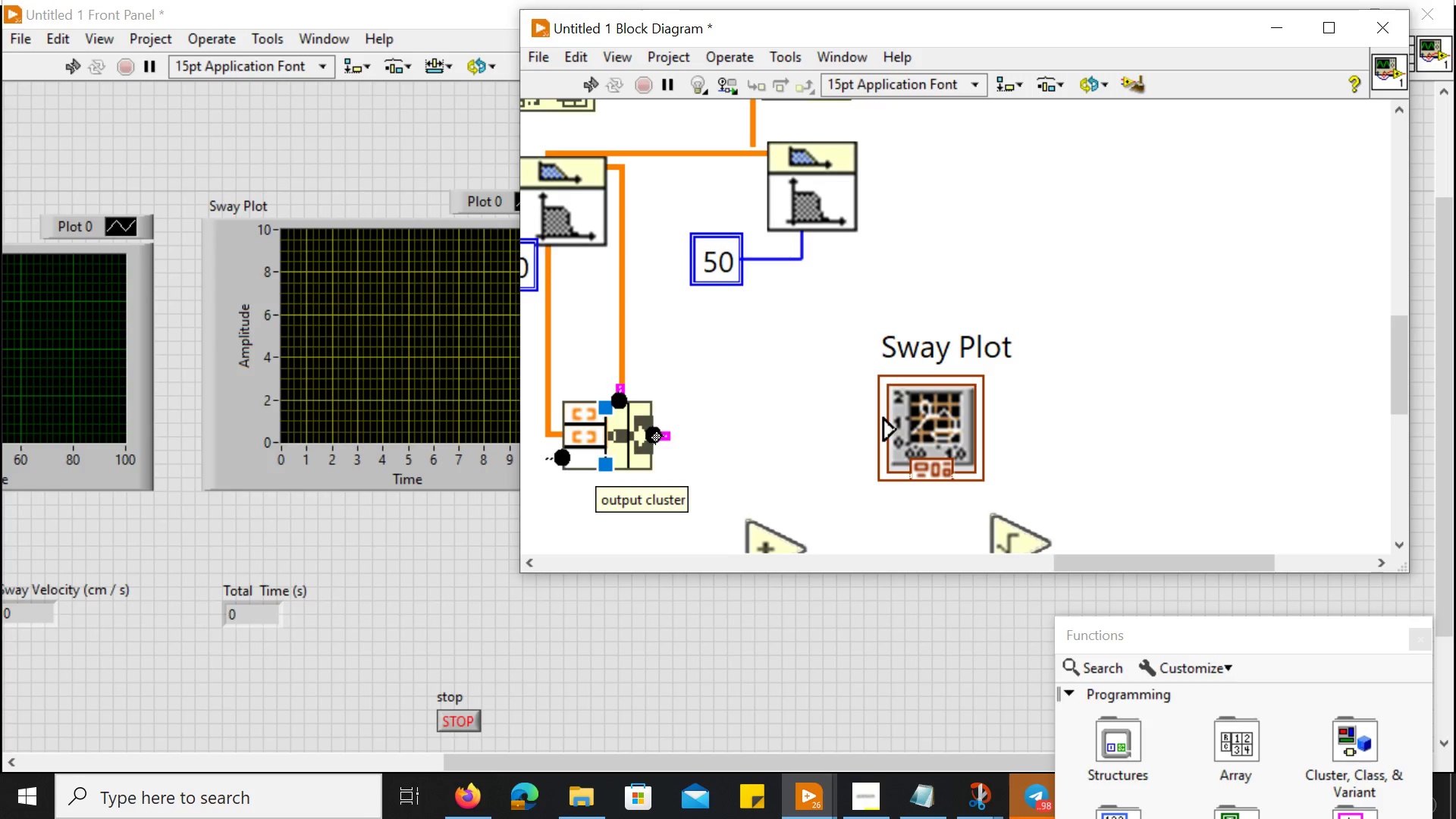 
left_click_drag(start_coordinate=[649, 431], to_coordinate=[868, 420])
 